 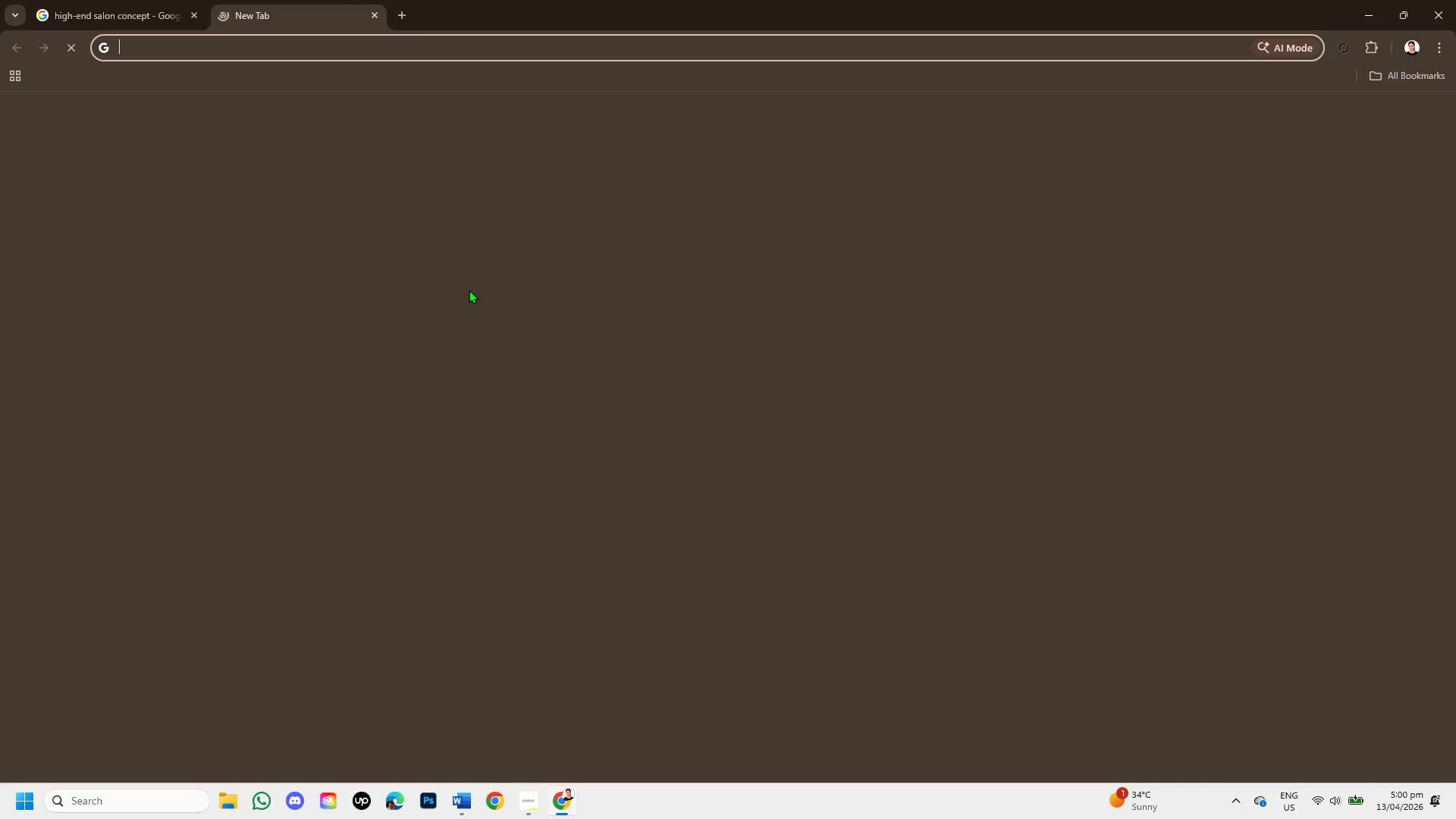 
left_click([534, 311])
 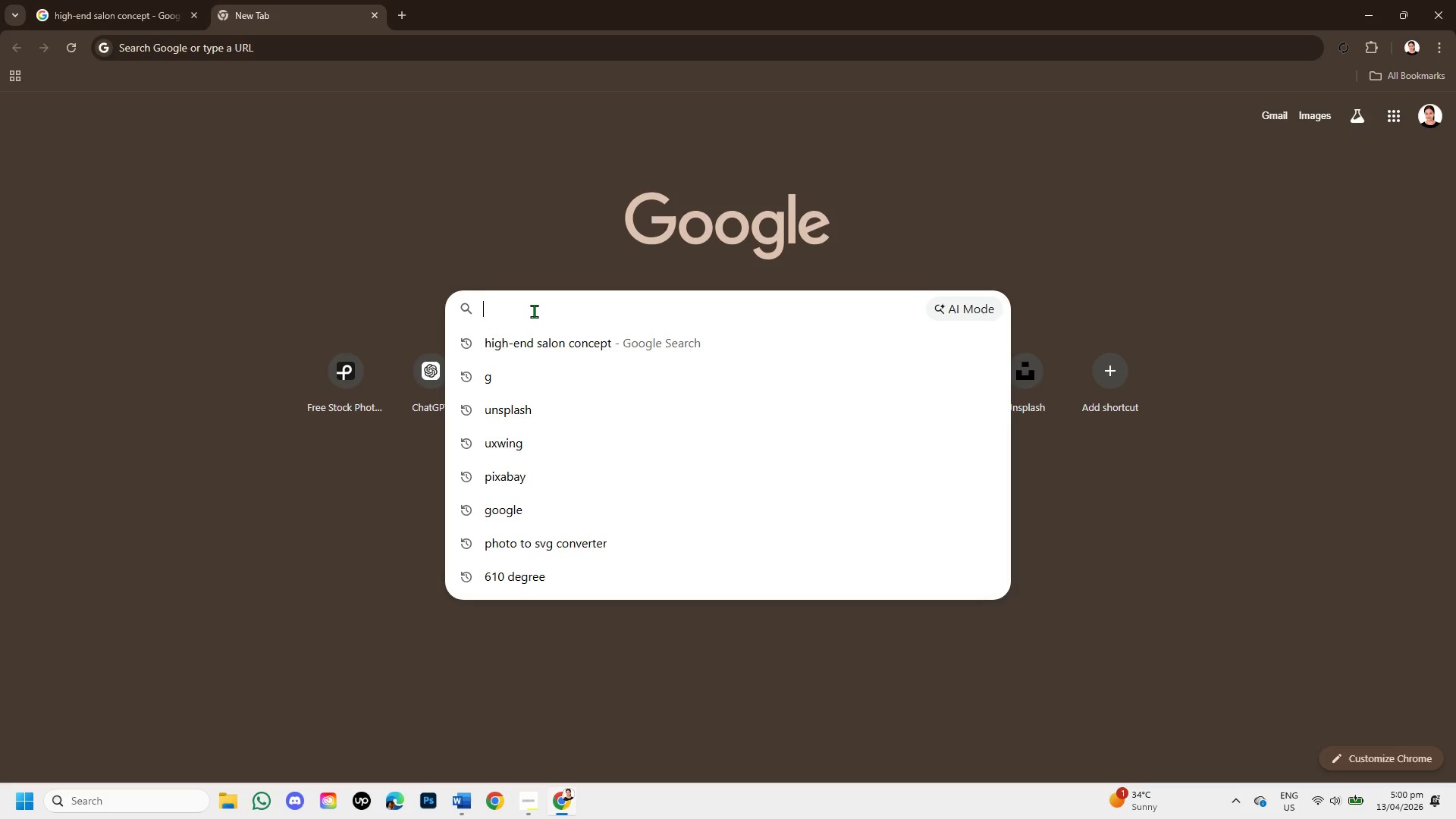 
key(Control+V)
 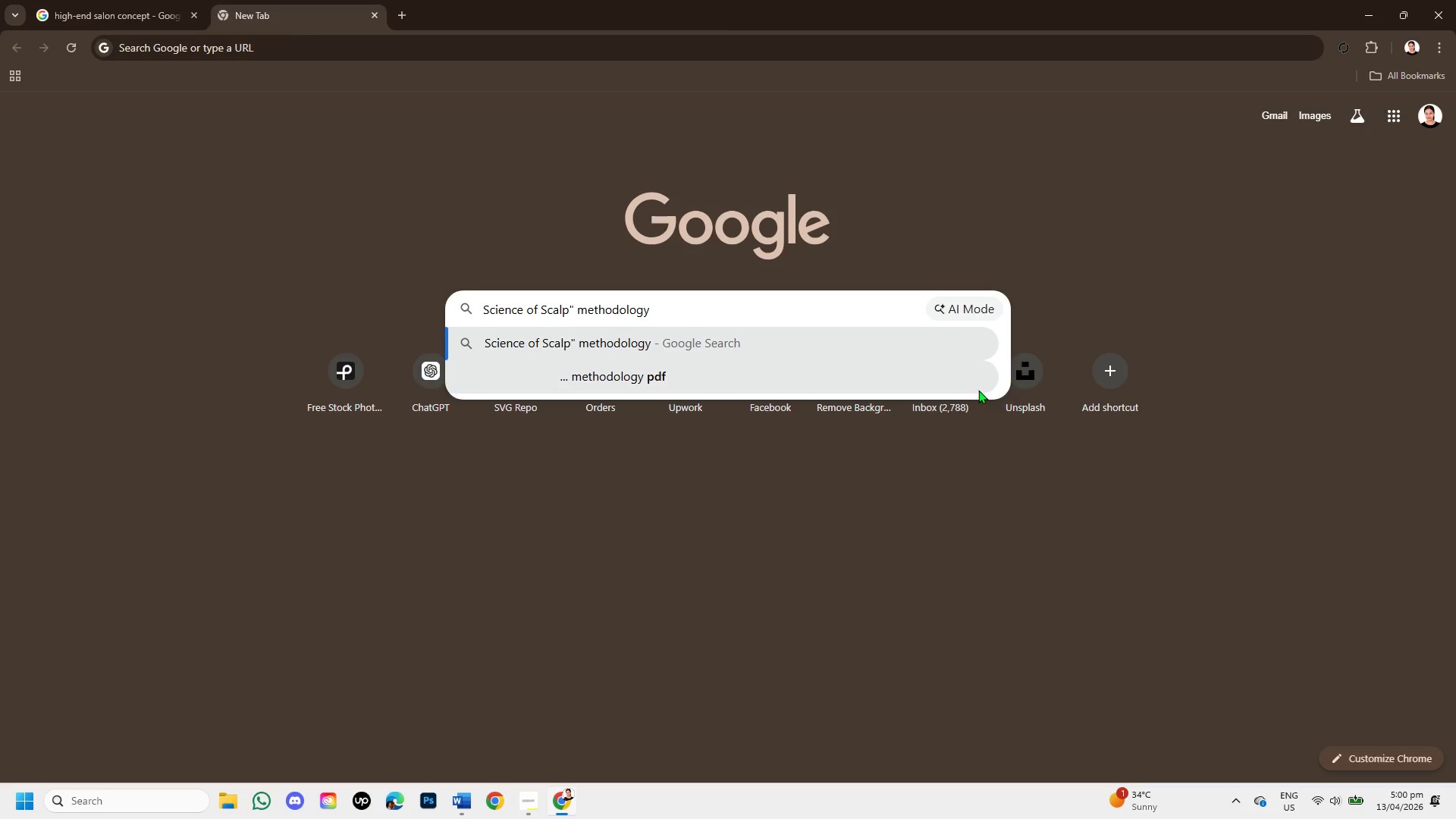 
key(Enter)
 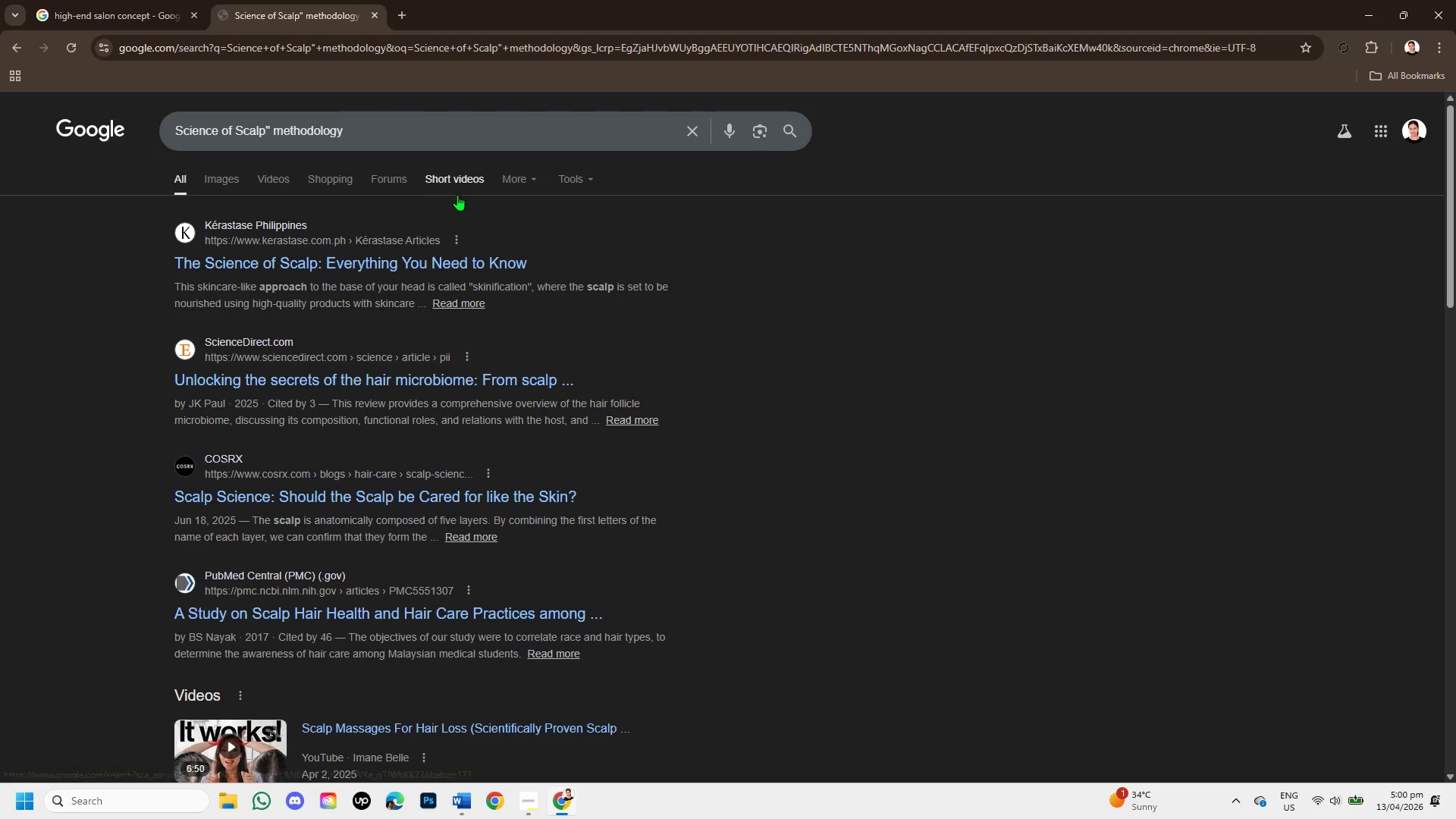 
right_click([412, 265])
 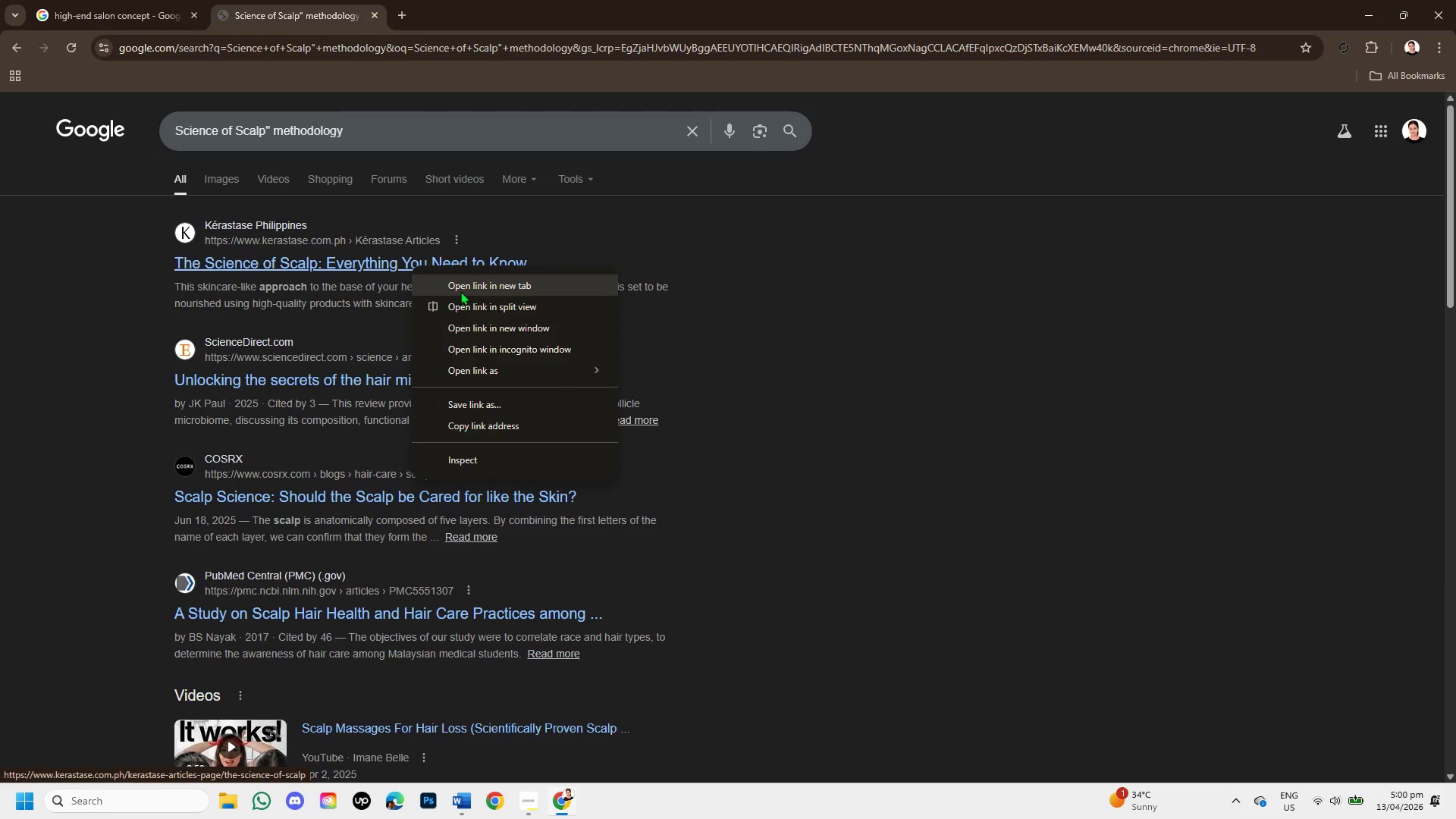 
left_click([460, 290])
 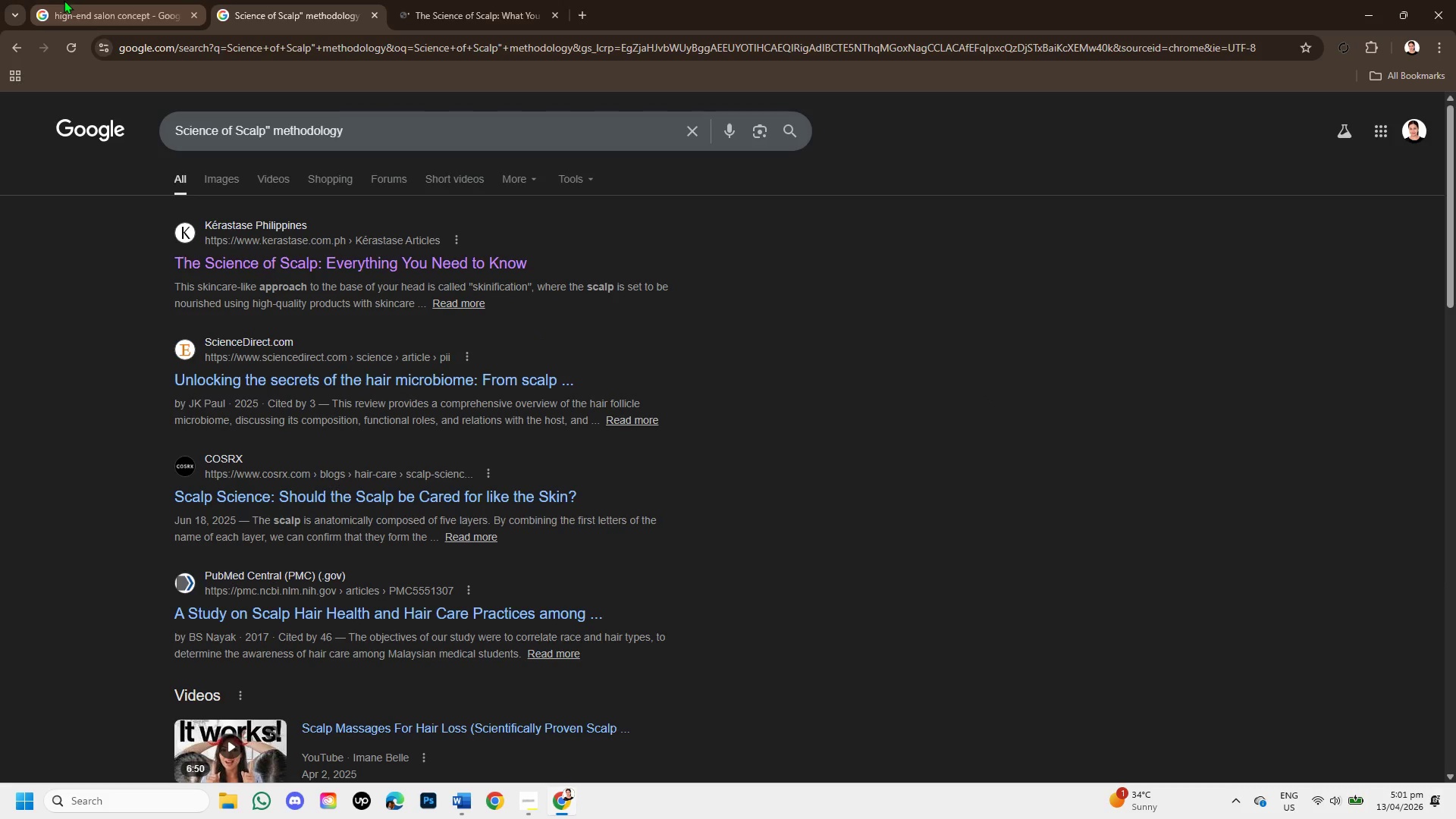 
left_click([460, 0])
 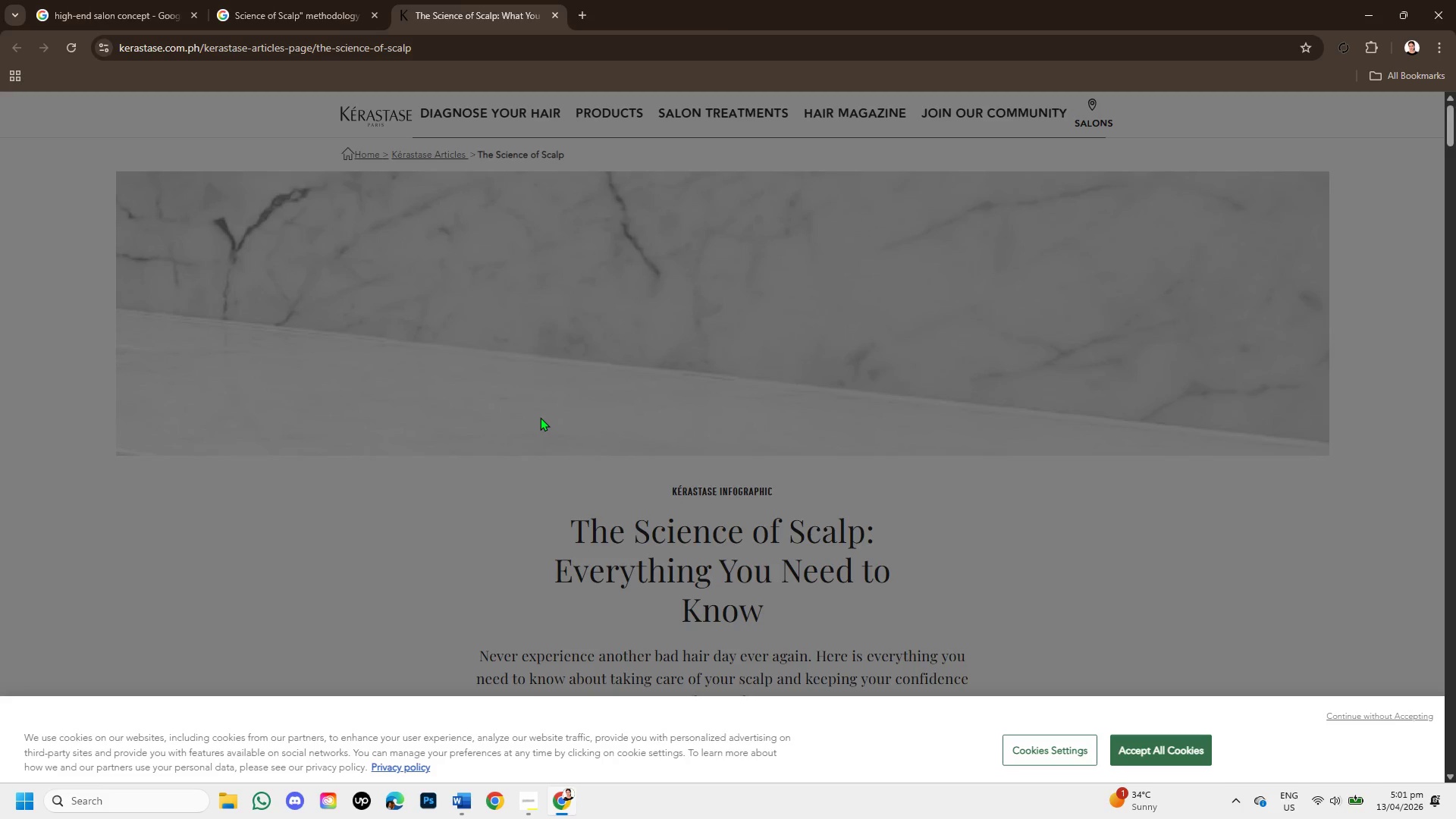 
scroll: coordinate [540, 429], scroll_direction: down, amount: 1.0
 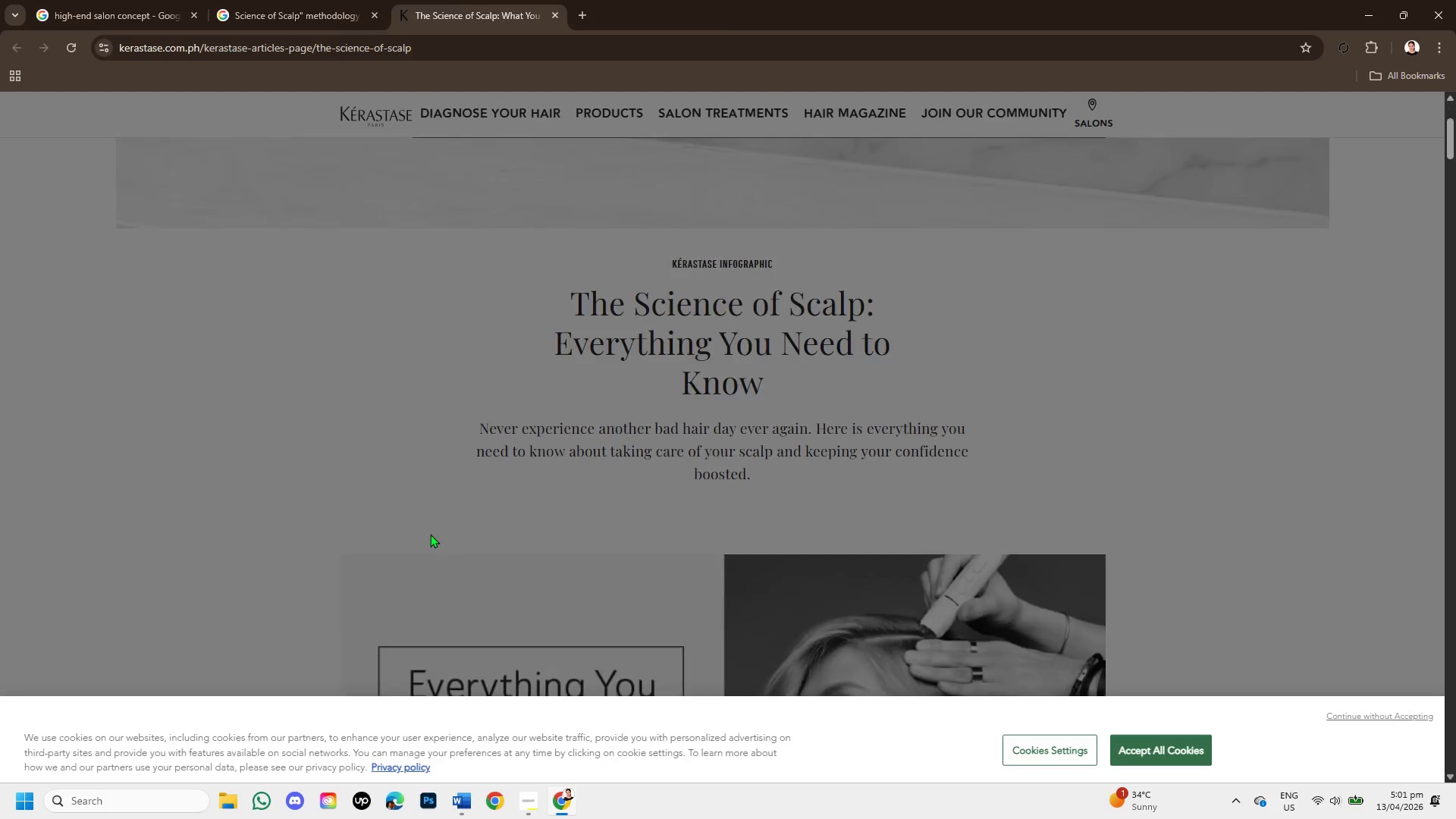 
left_click([425, 534])
 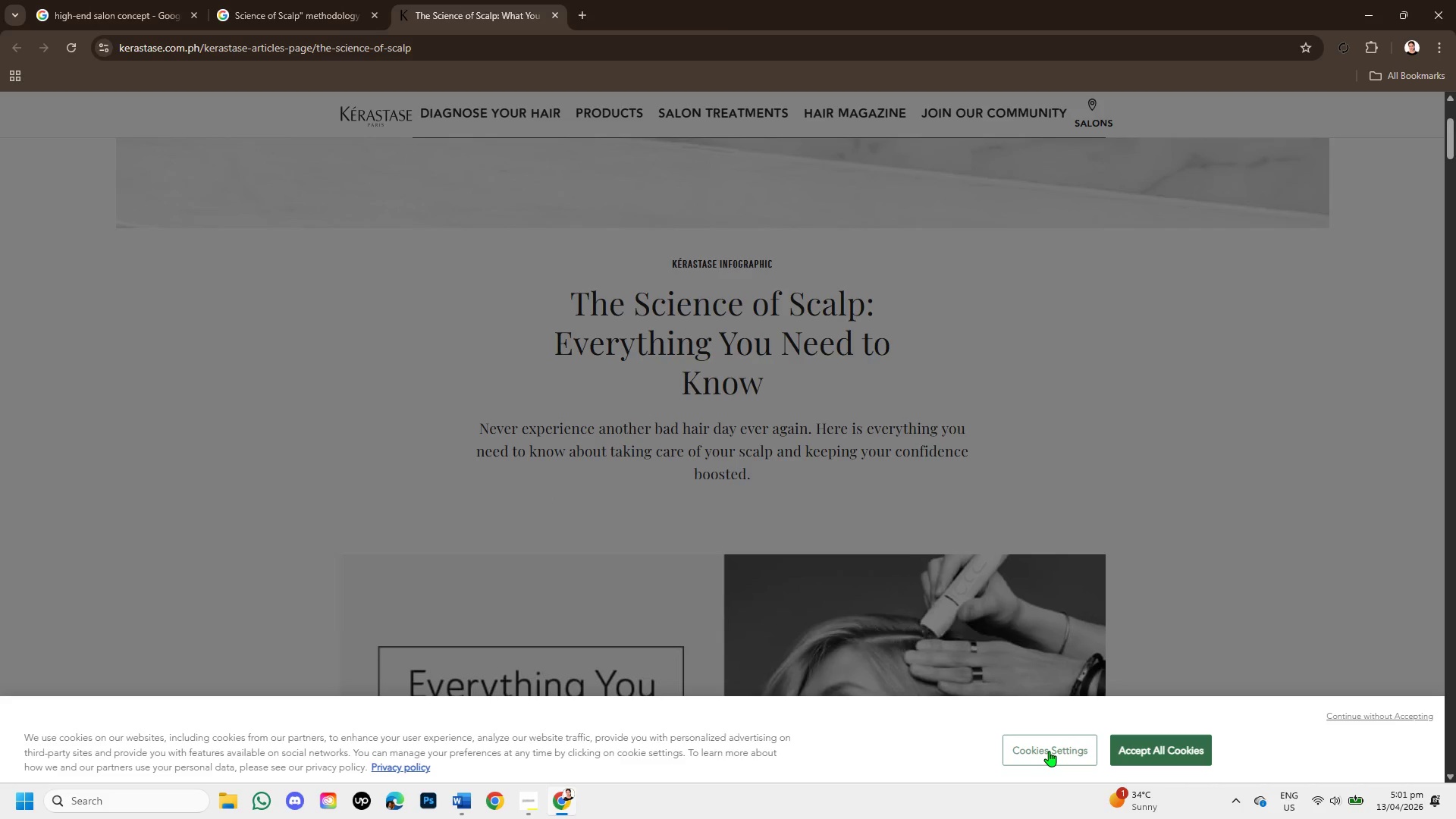 
left_click([1049, 751])
 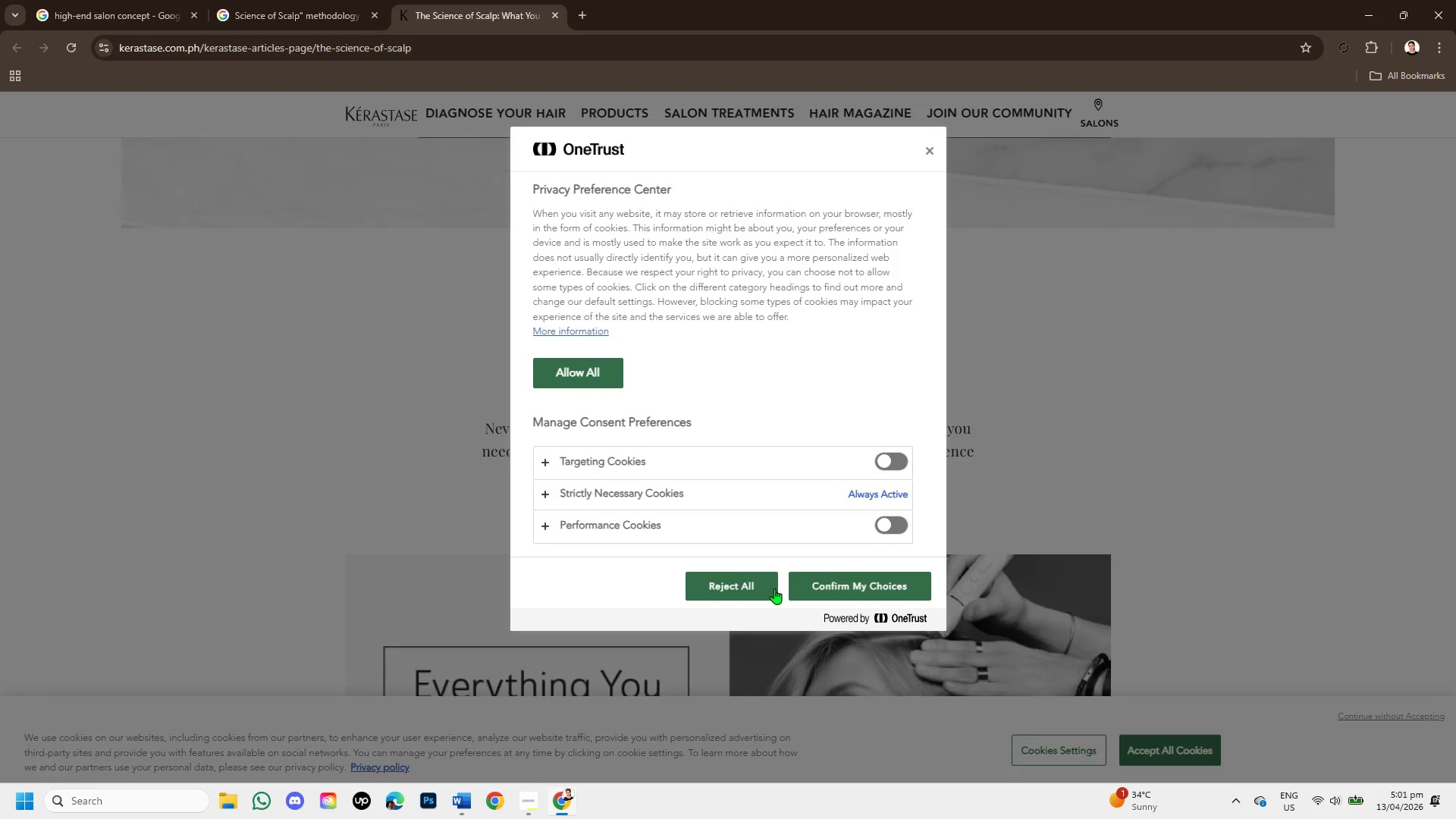 
left_click([700, 581])
 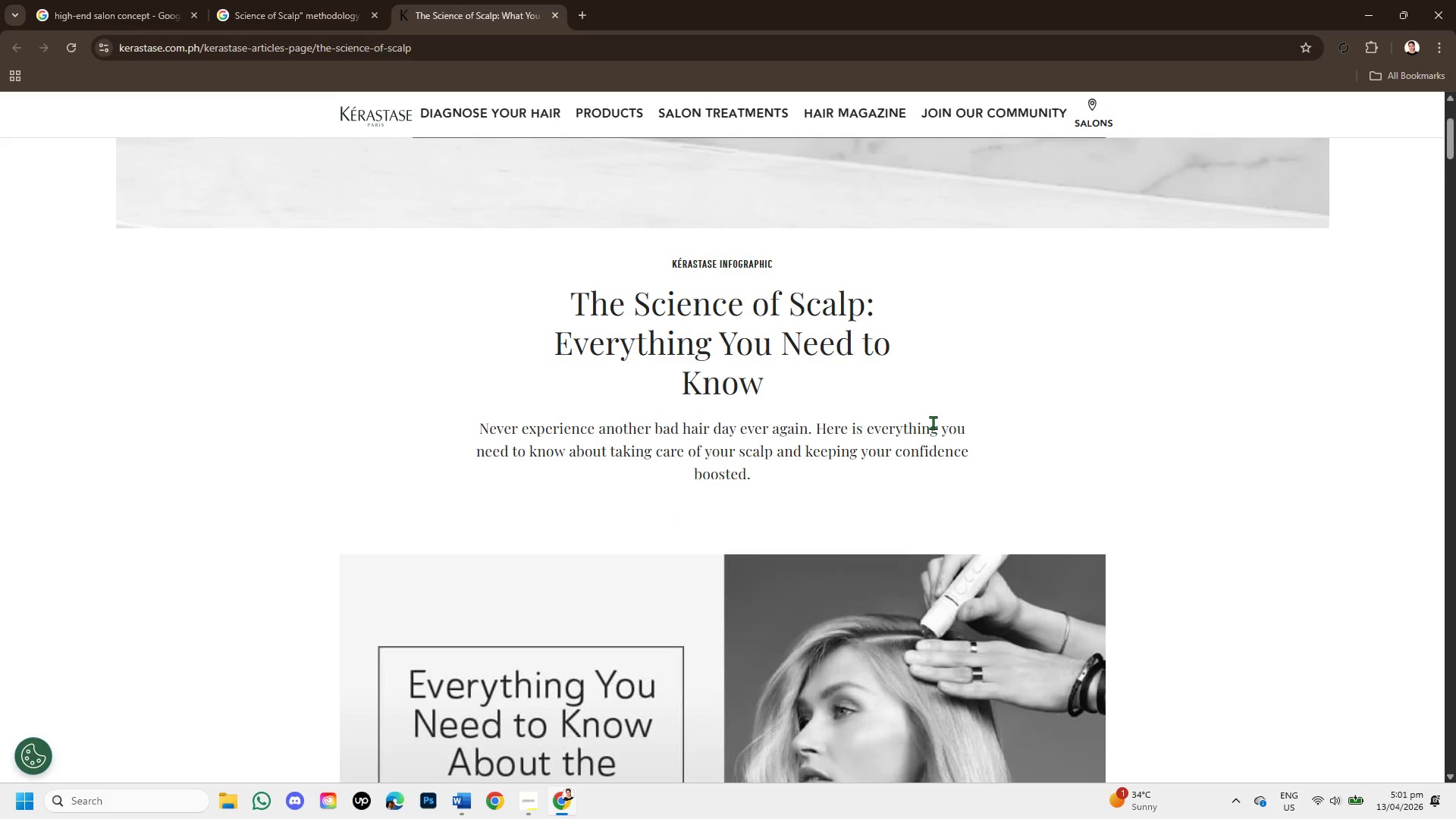 
scroll: coordinate [945, 406], scroll_direction: down, amount: 1.0
 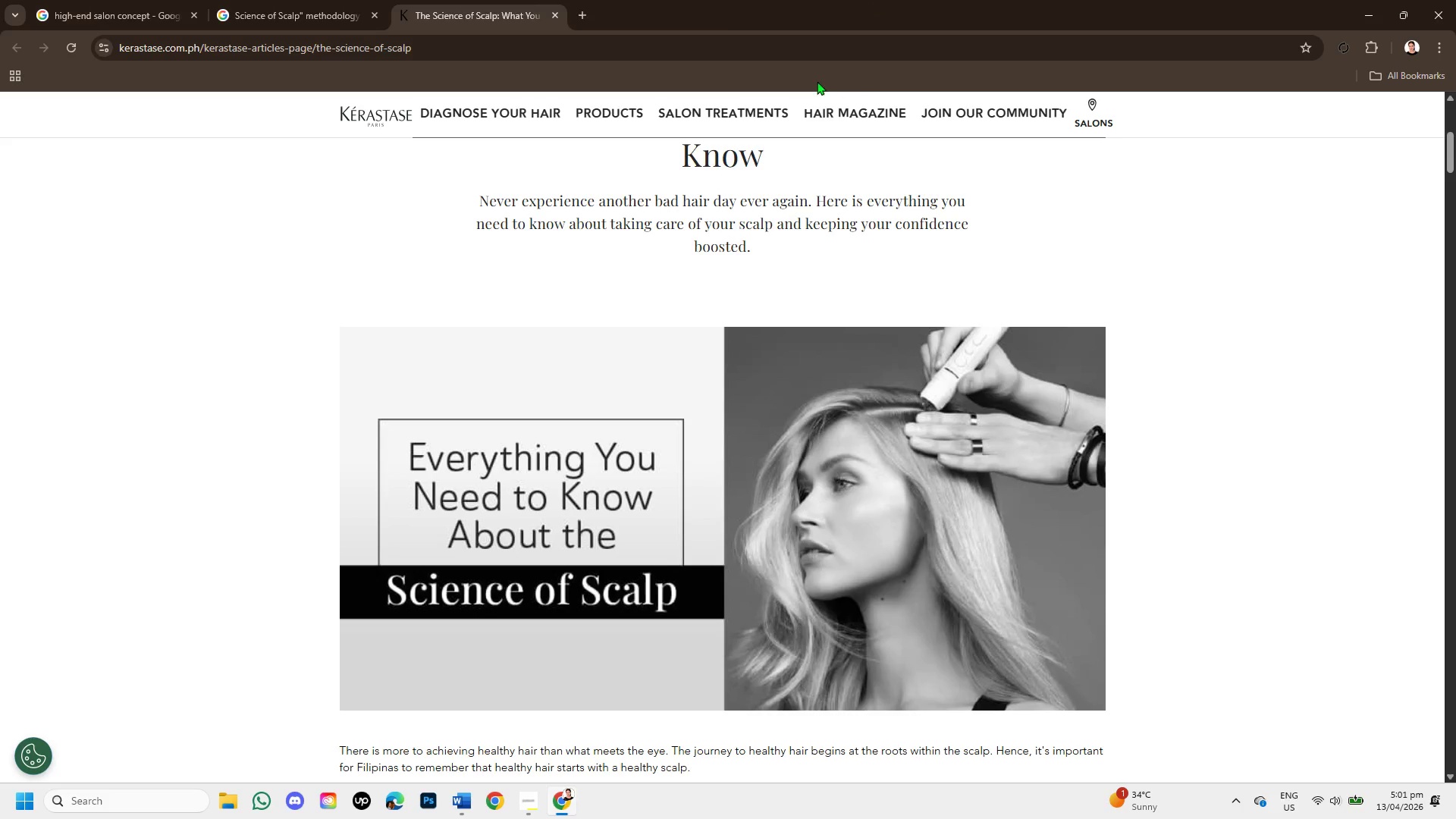 
wait(5.05)
 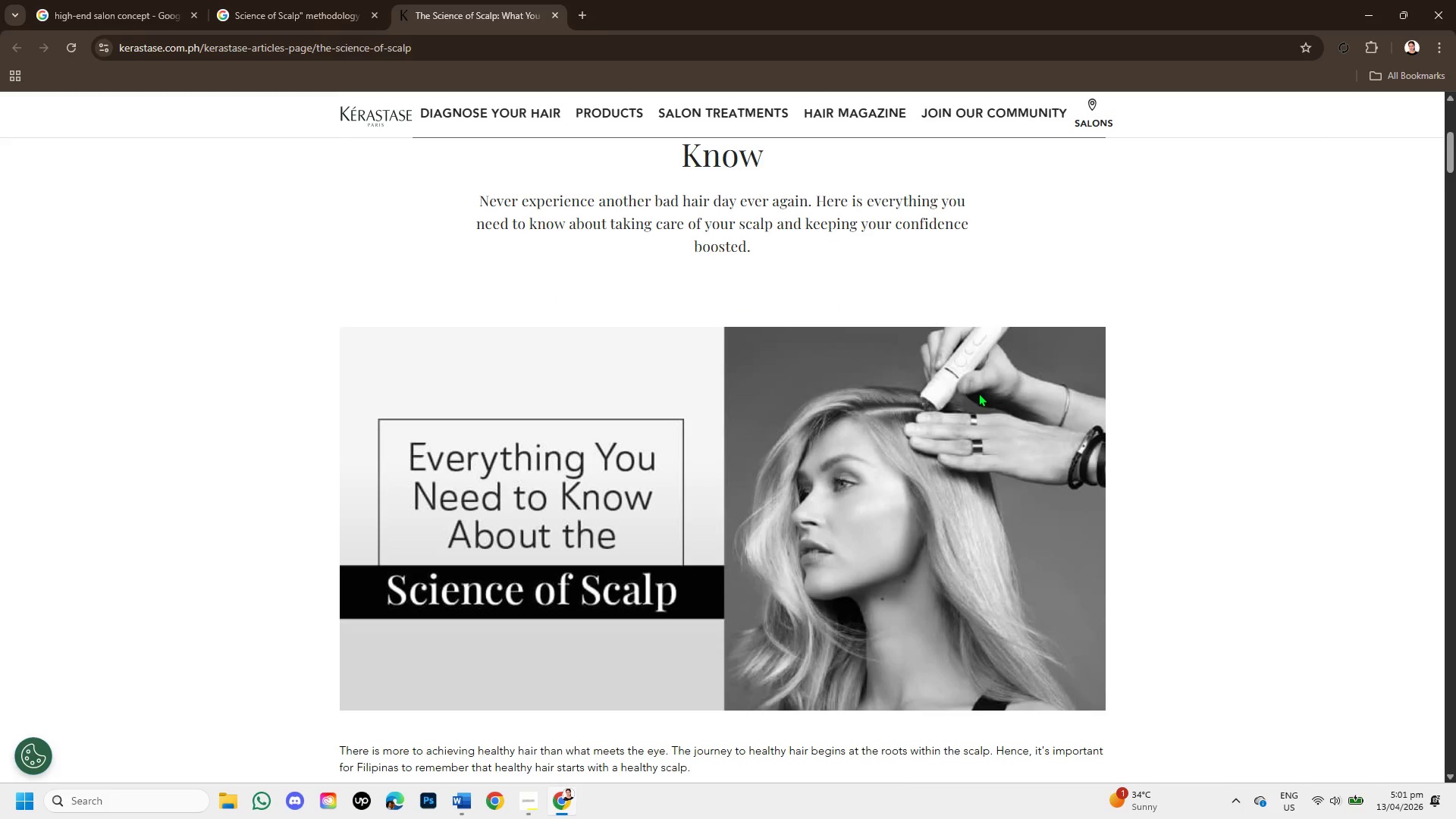 
scroll: coordinate [770, 412], scroll_direction: down, amount: 4.0
 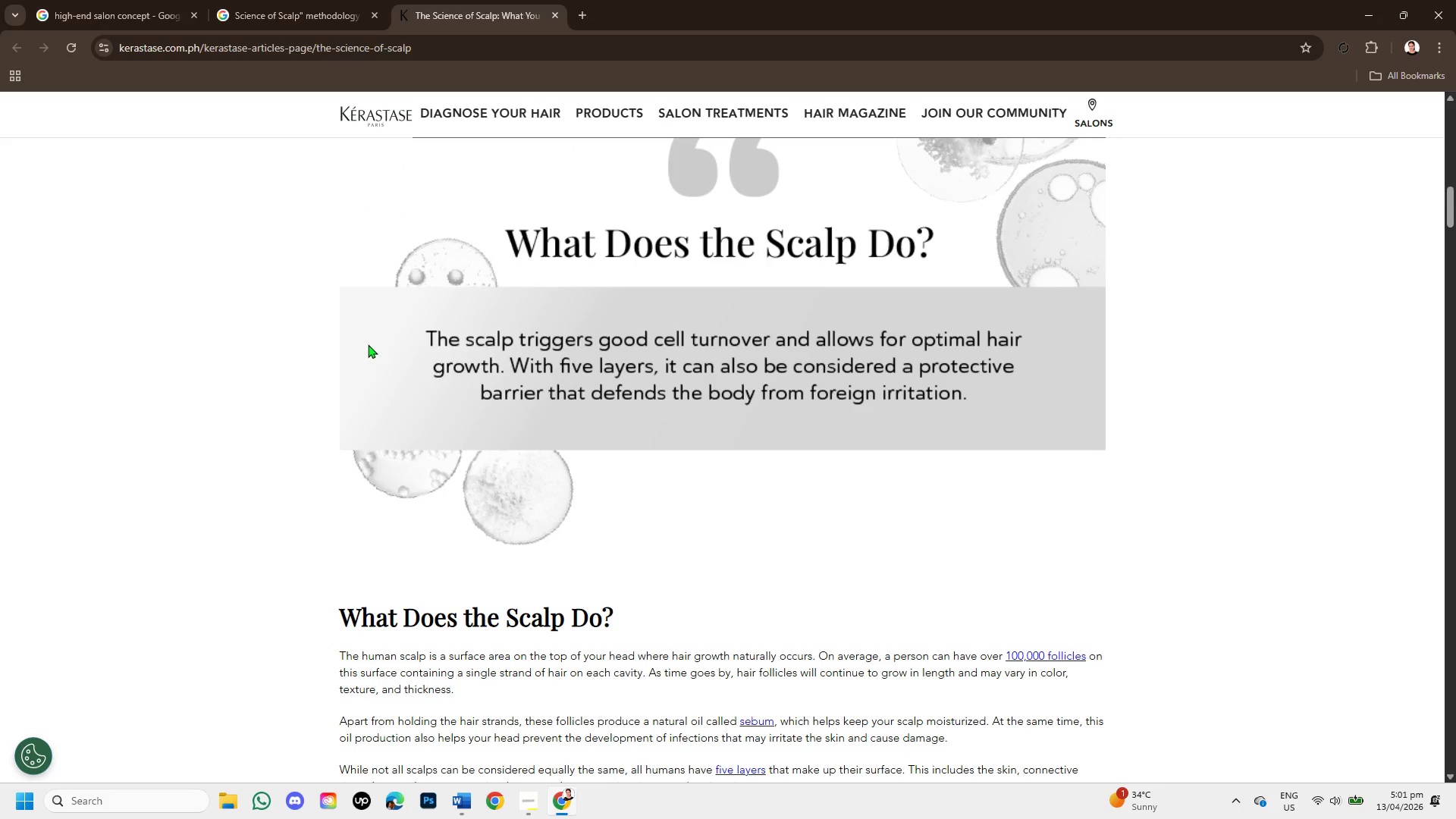 
left_click_drag(start_coordinate=[368, 344], to_coordinate=[682, 342])
 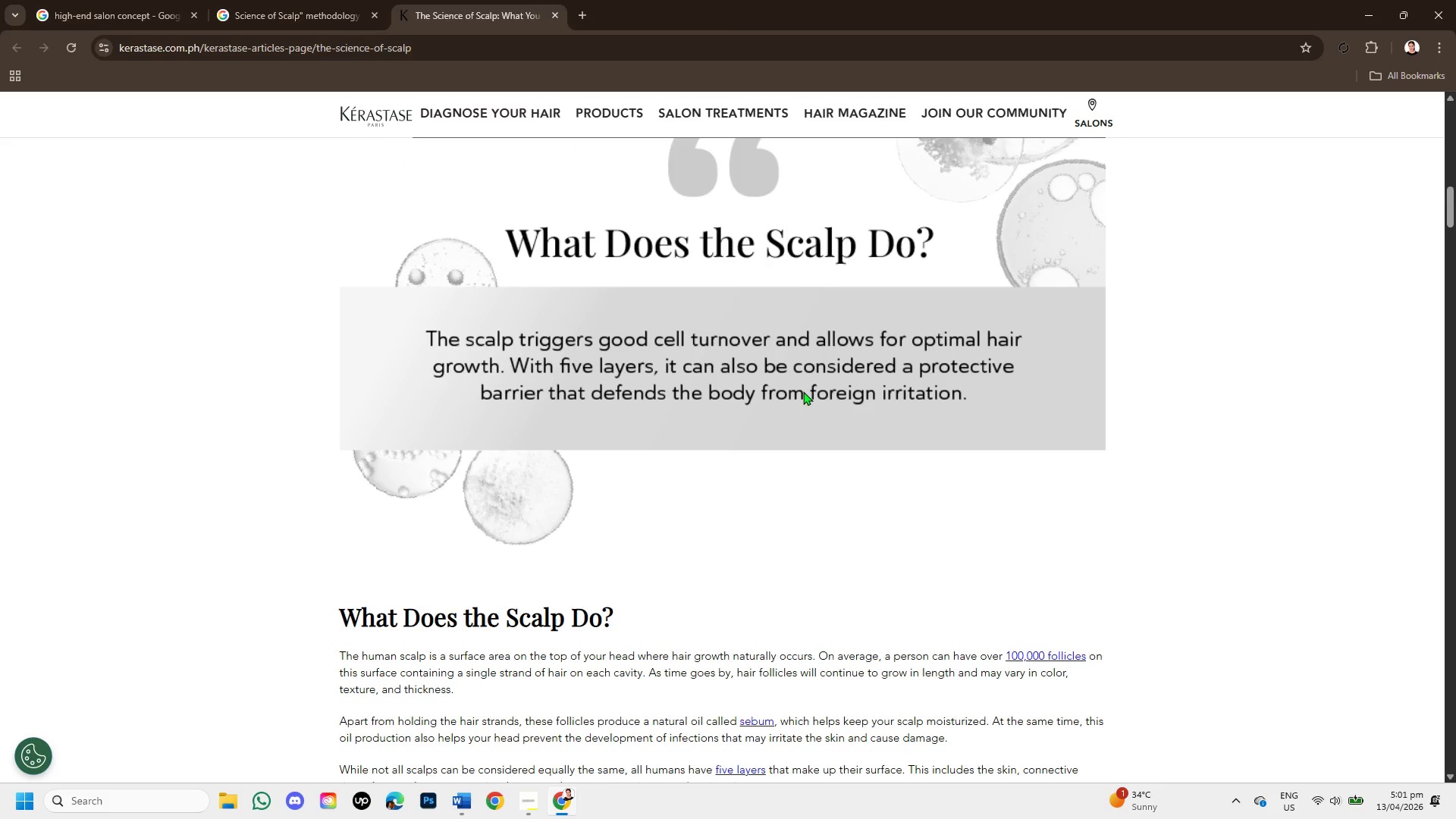 
wait(8.31)
 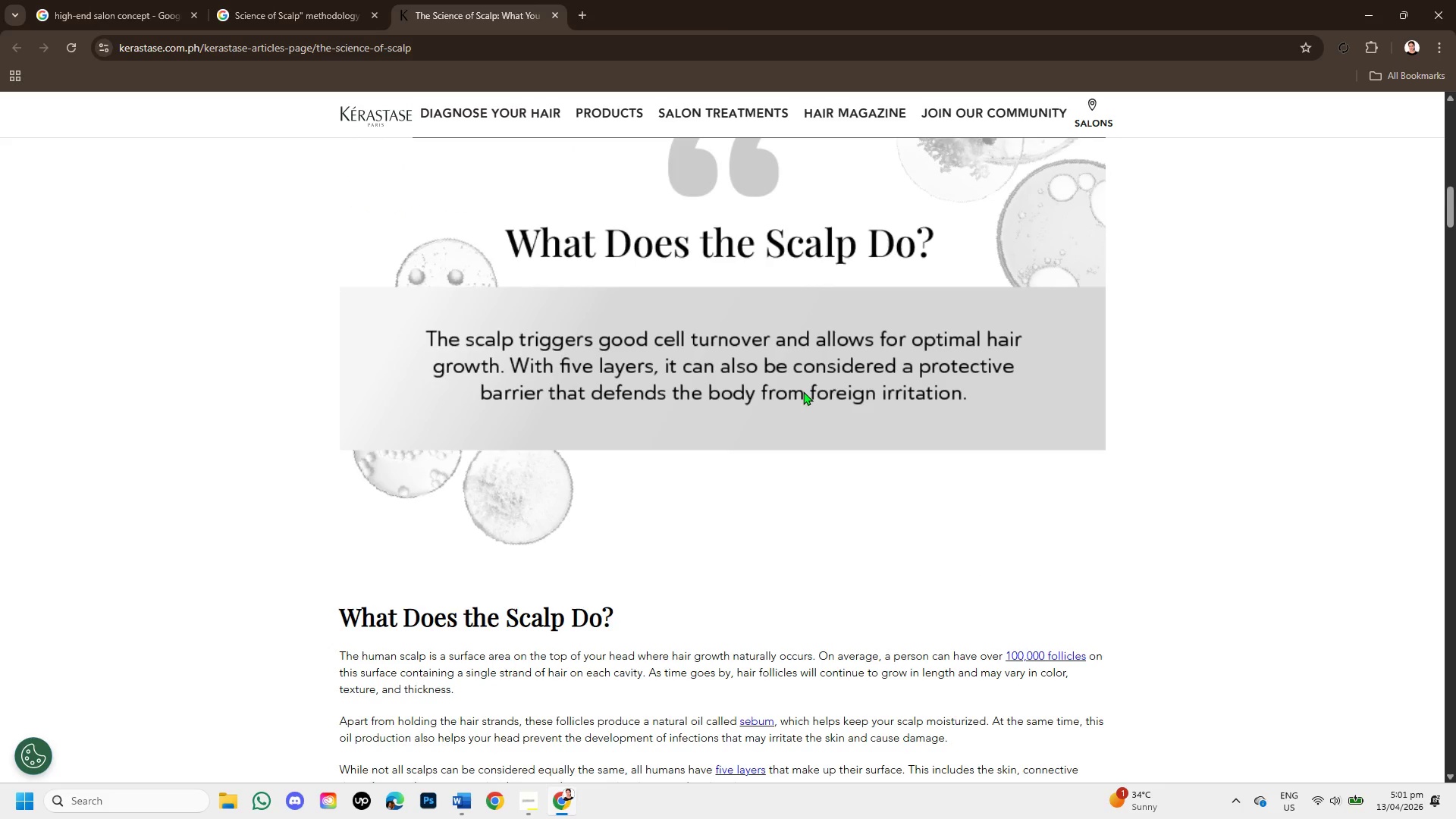 
scroll: coordinate [733, 421], scroll_direction: down, amount: 1.0
 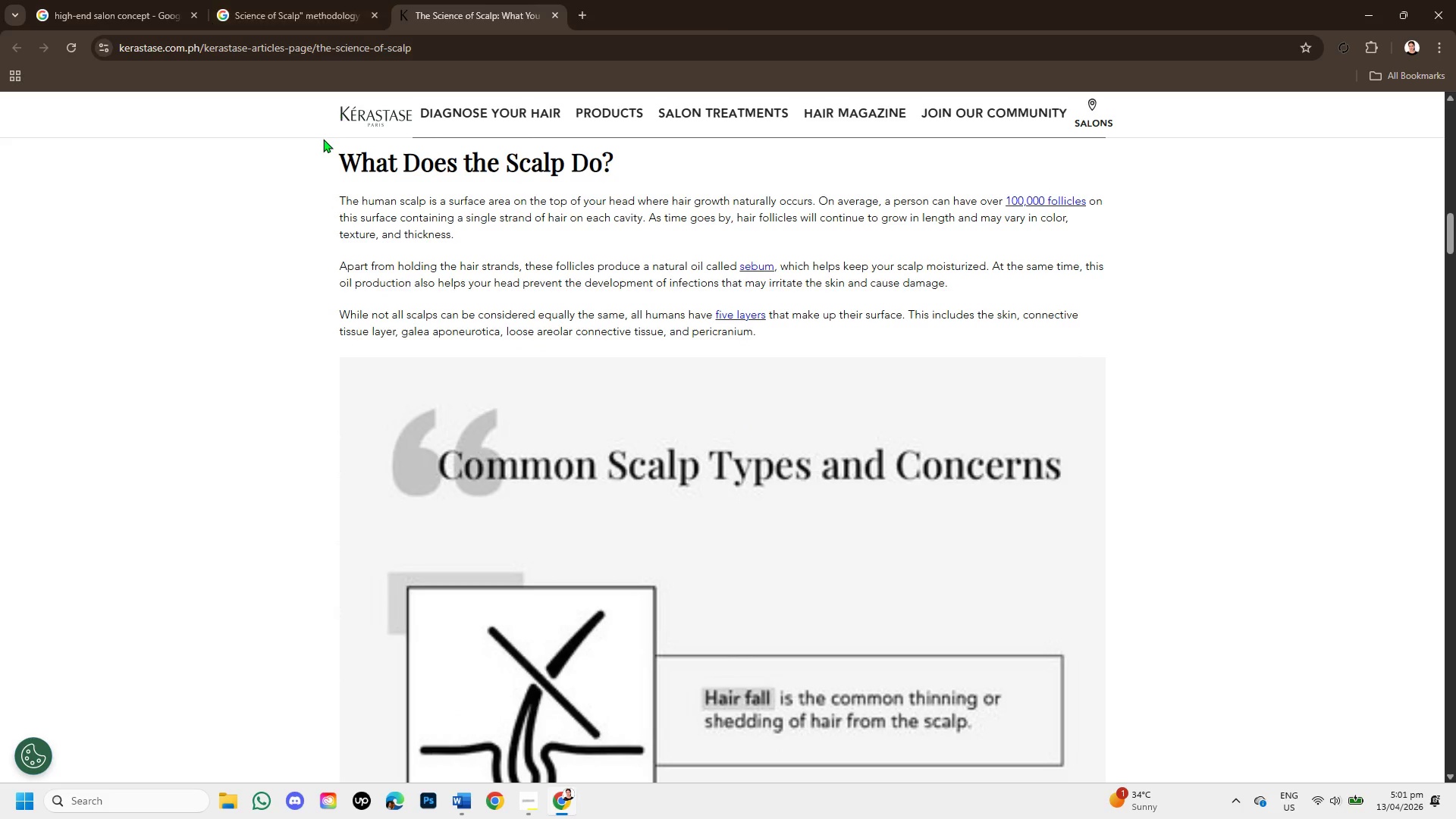 
left_click_drag(start_coordinate=[342, 193], to_coordinate=[1070, 241])
 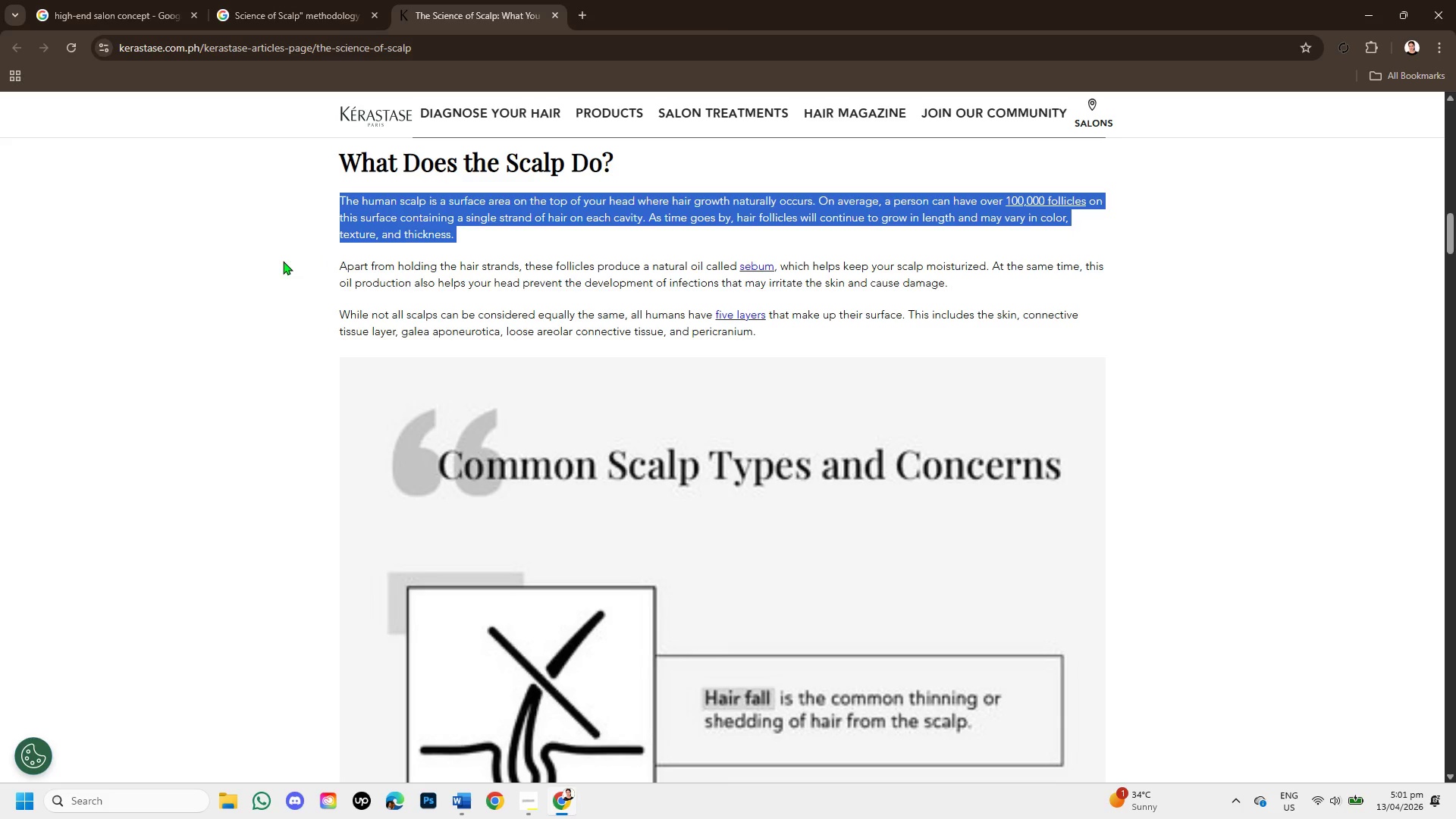 
left_click_drag(start_coordinate=[337, 263], to_coordinate=[977, 279])
 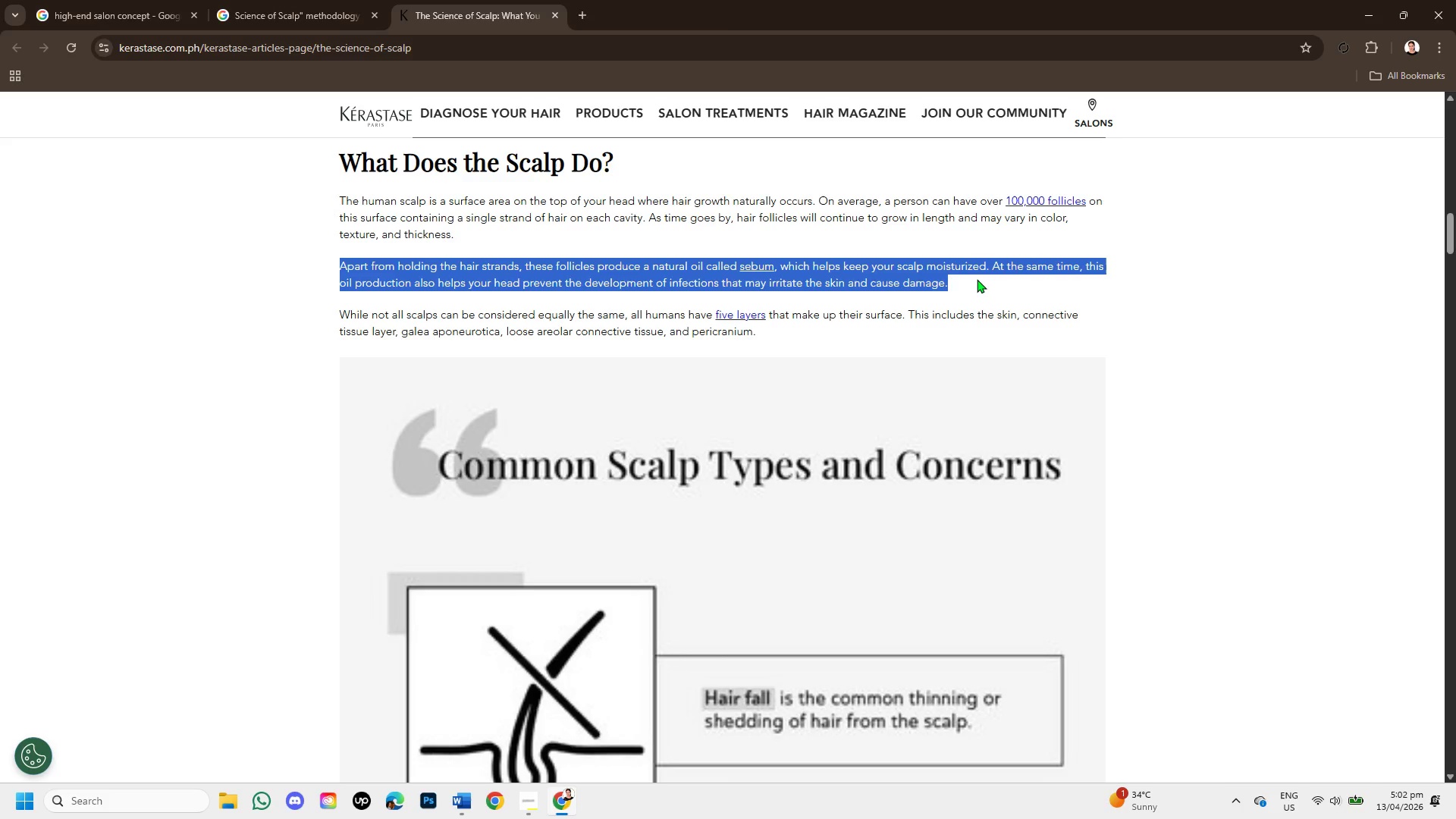 
wait(8.47)
 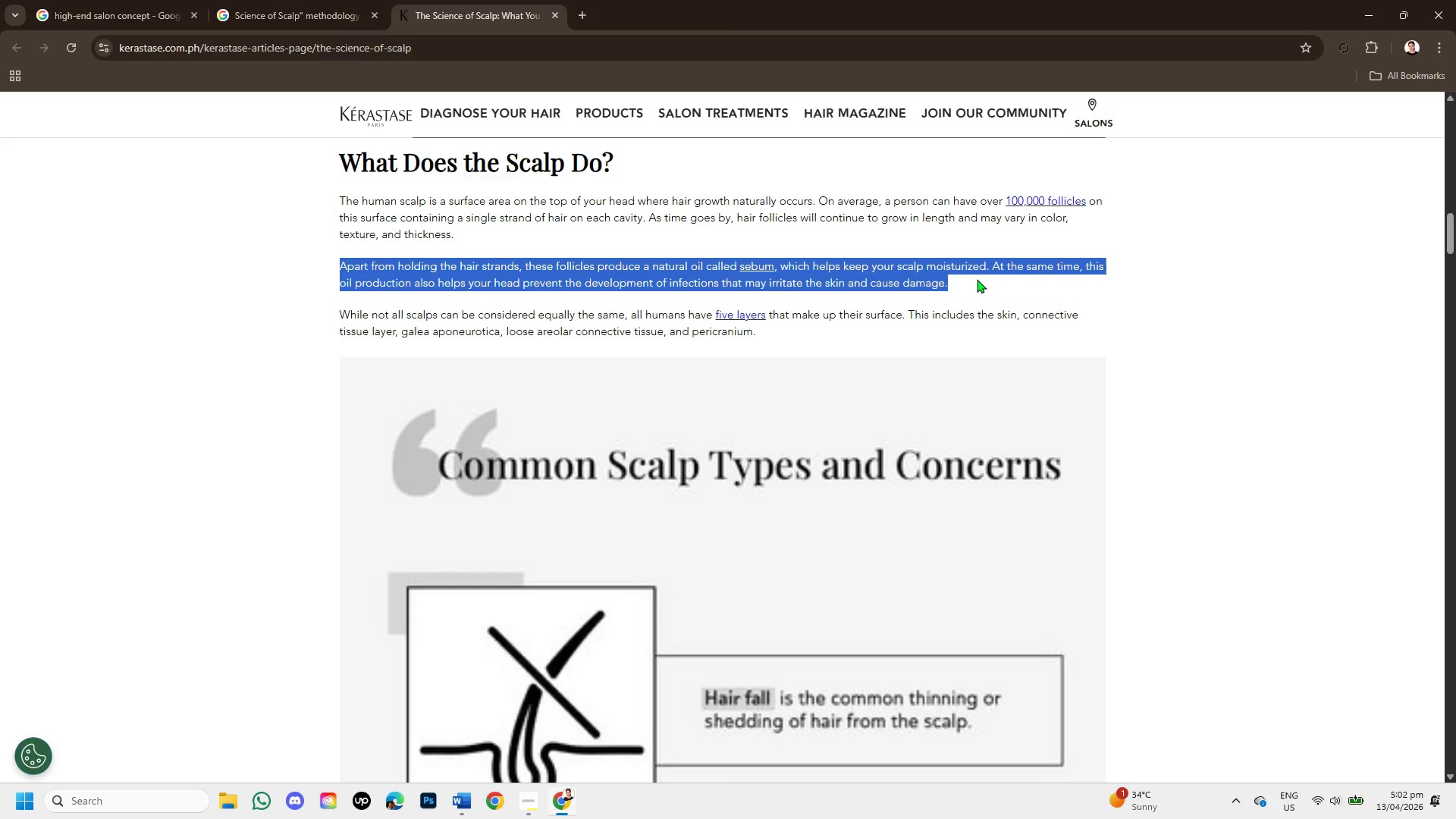 
left_click_drag(start_coordinate=[335, 308], to_coordinate=[840, 337])
 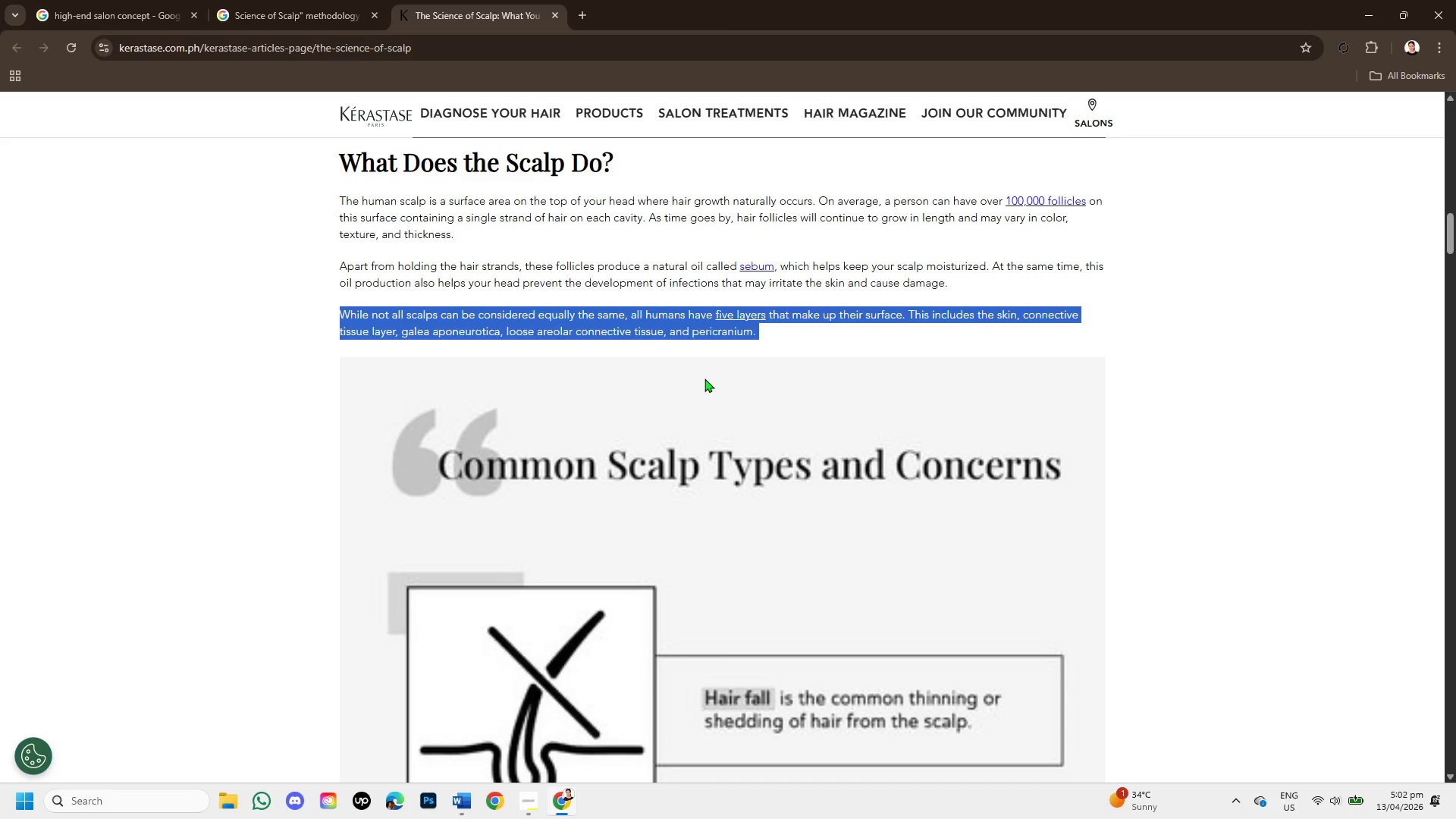 
scroll: coordinate [711, 377], scroll_direction: down, amount: 1.0
 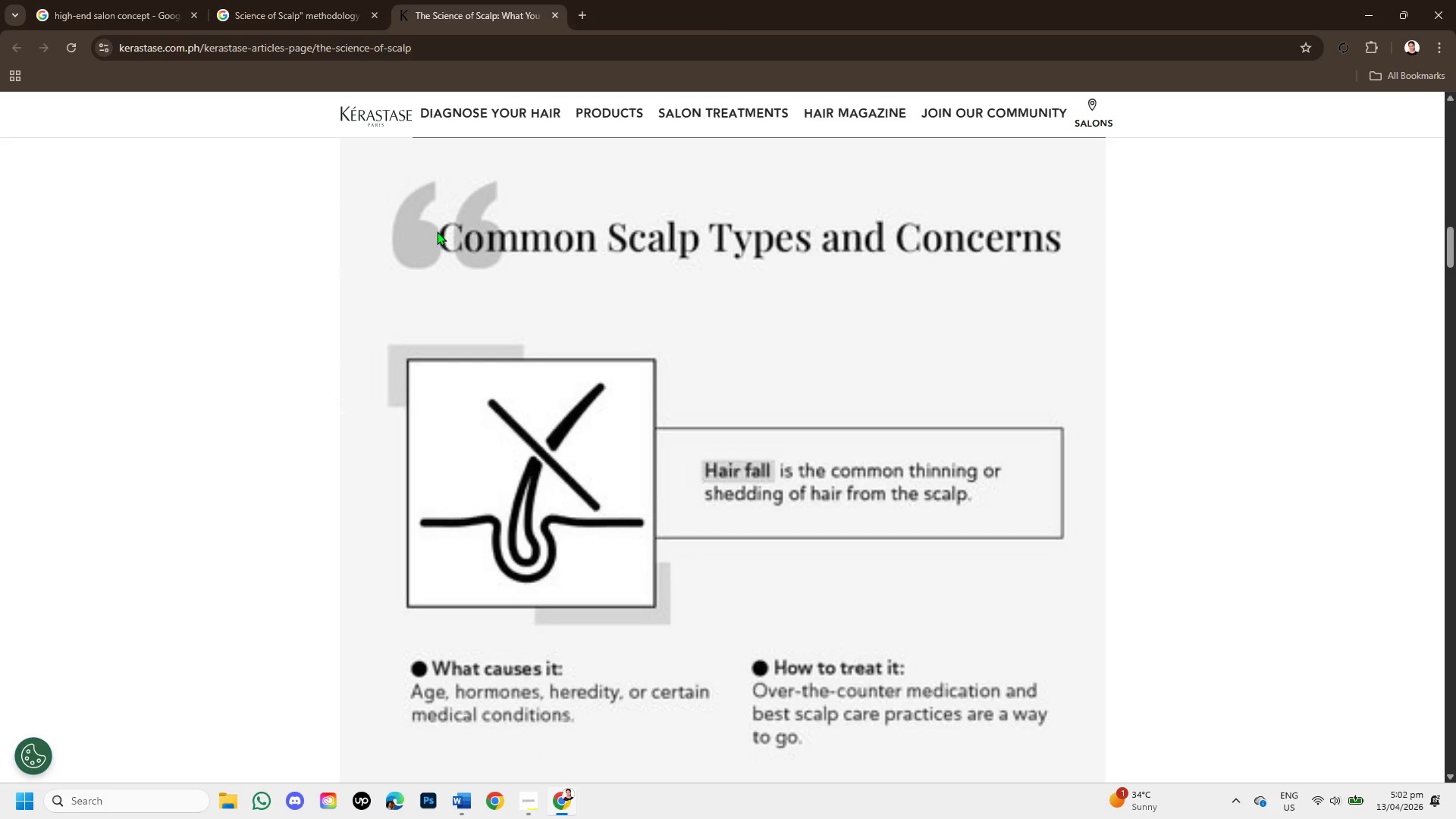 
left_click_drag(start_coordinate=[437, 231], to_coordinate=[909, 228])
 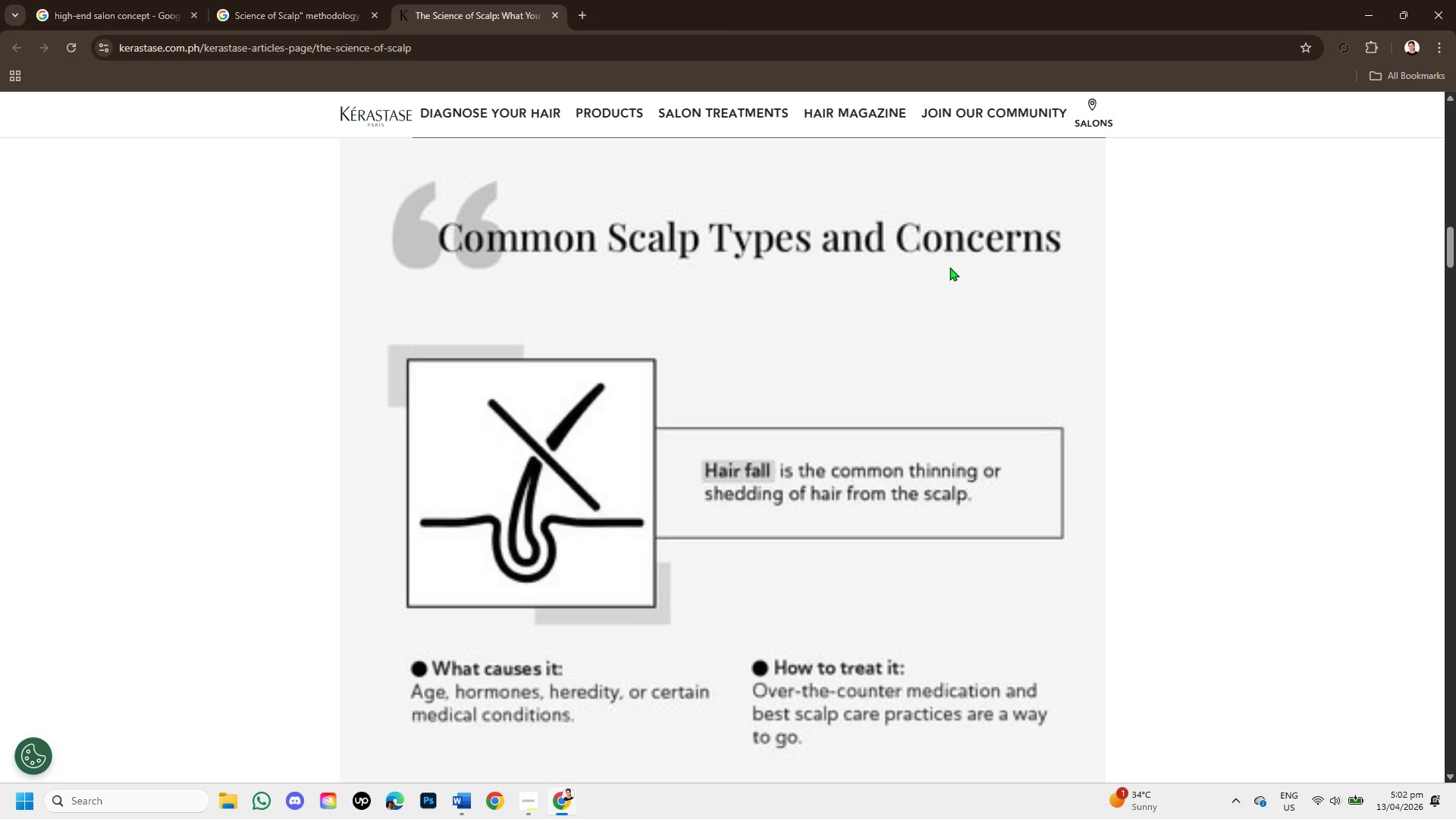 
scroll: coordinate [630, 349], scroll_direction: down, amount: 12.0
 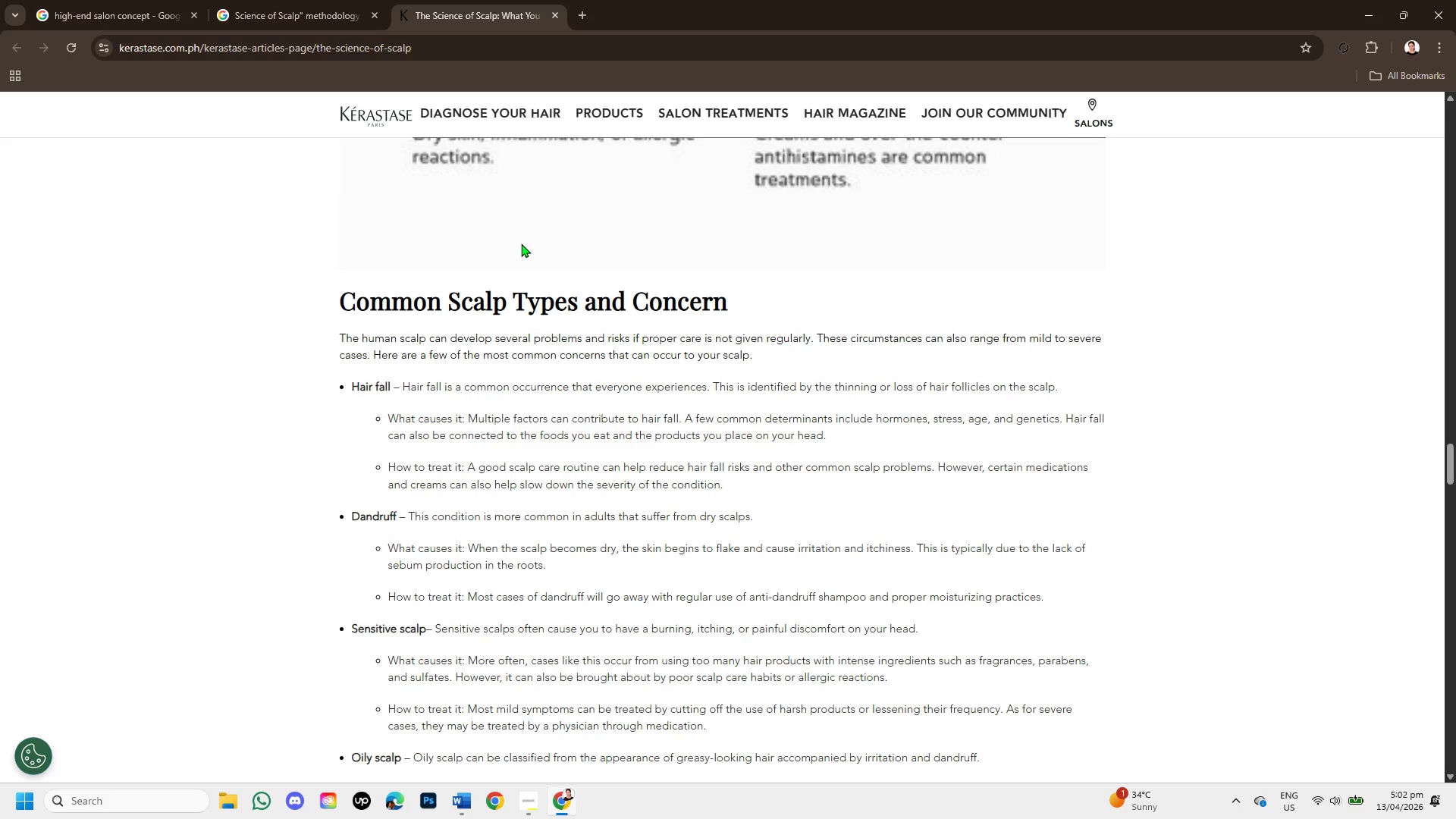 
wait(5.7)
 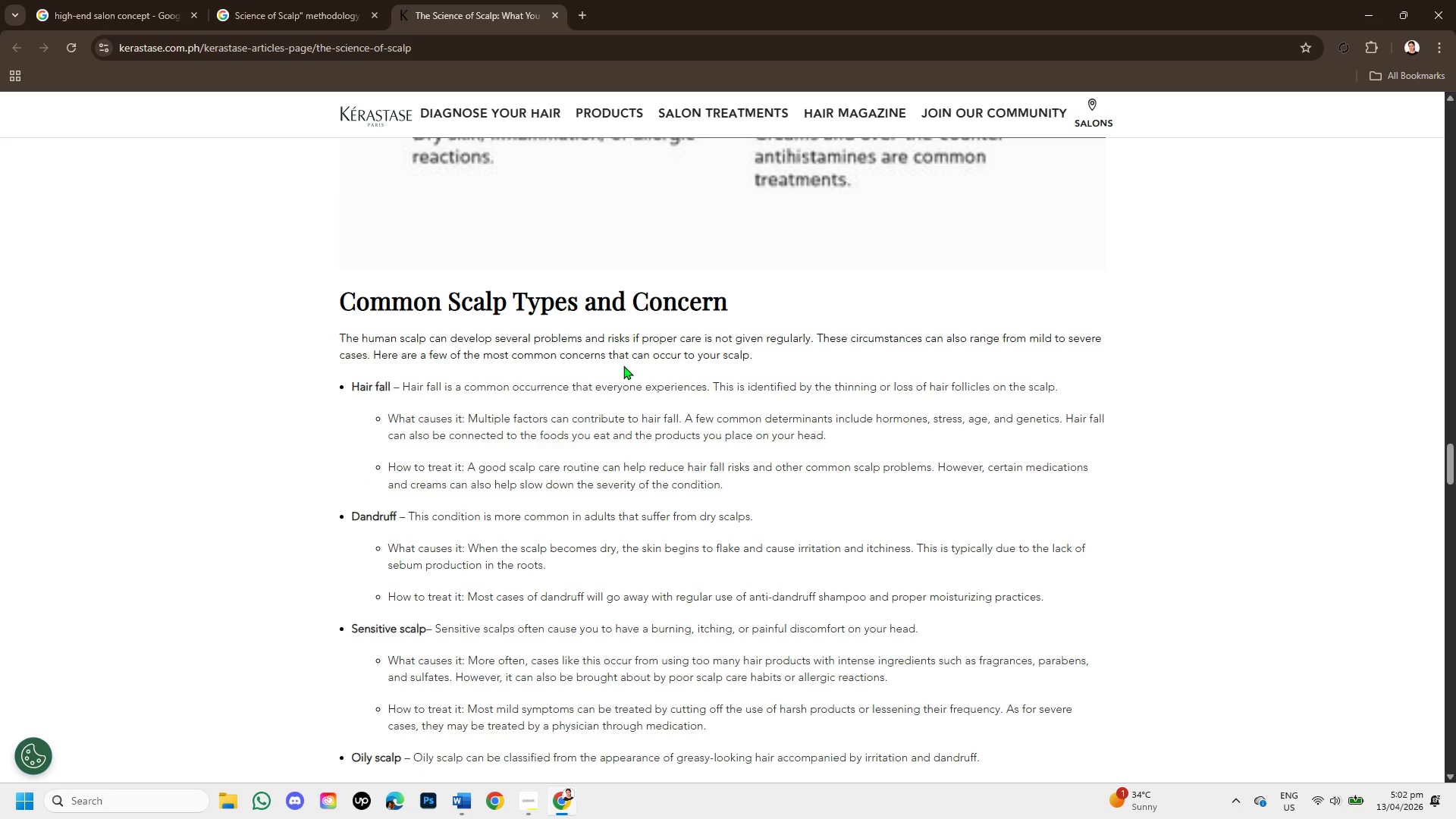 
left_click_drag(start_coordinate=[332, 334], to_coordinate=[753, 350])
 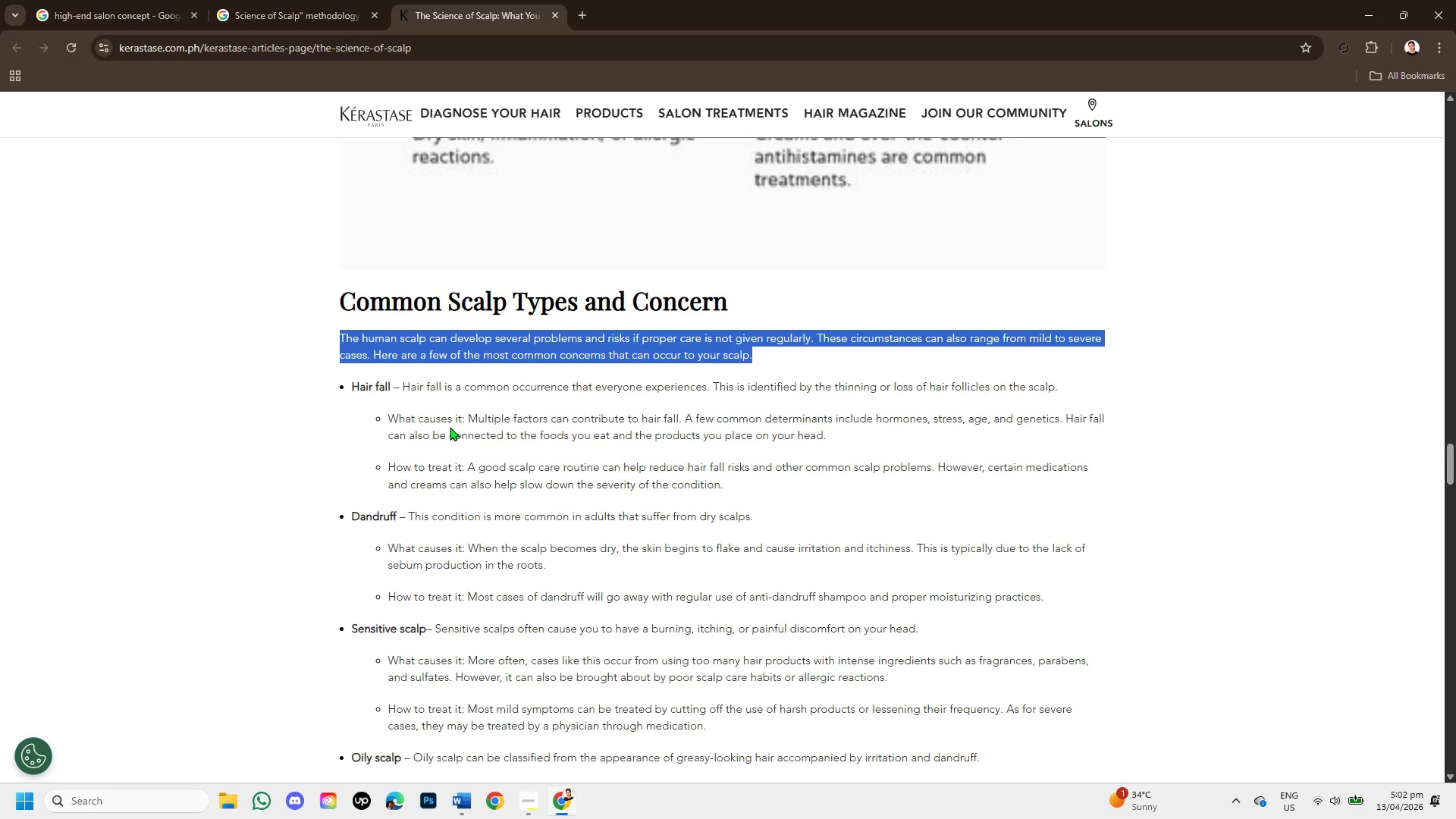 
scroll: coordinate [454, 427], scroll_direction: down, amount: 1.0
 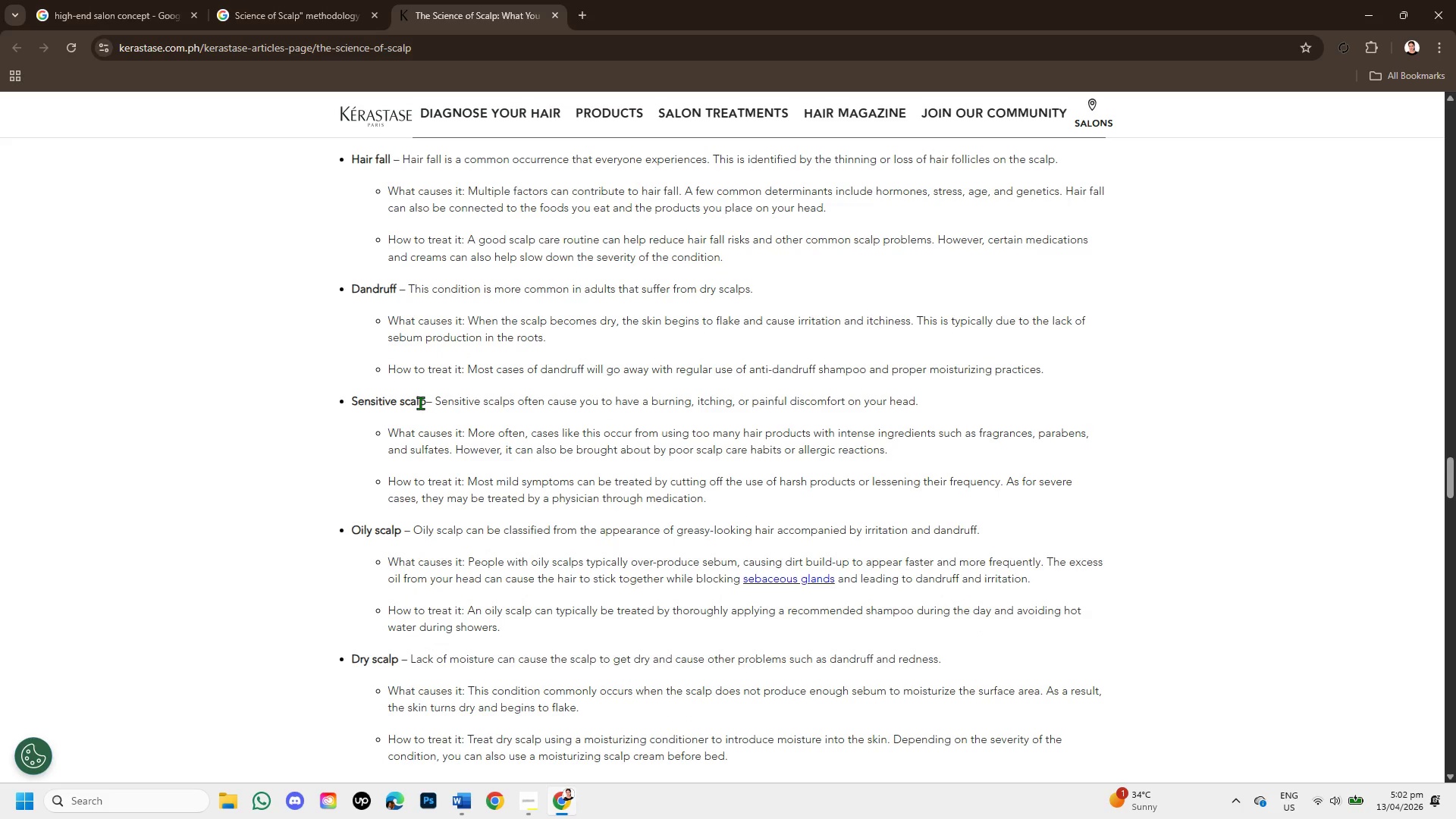 
left_click_drag(start_coordinate=[434, 395], to_coordinate=[971, 417])
 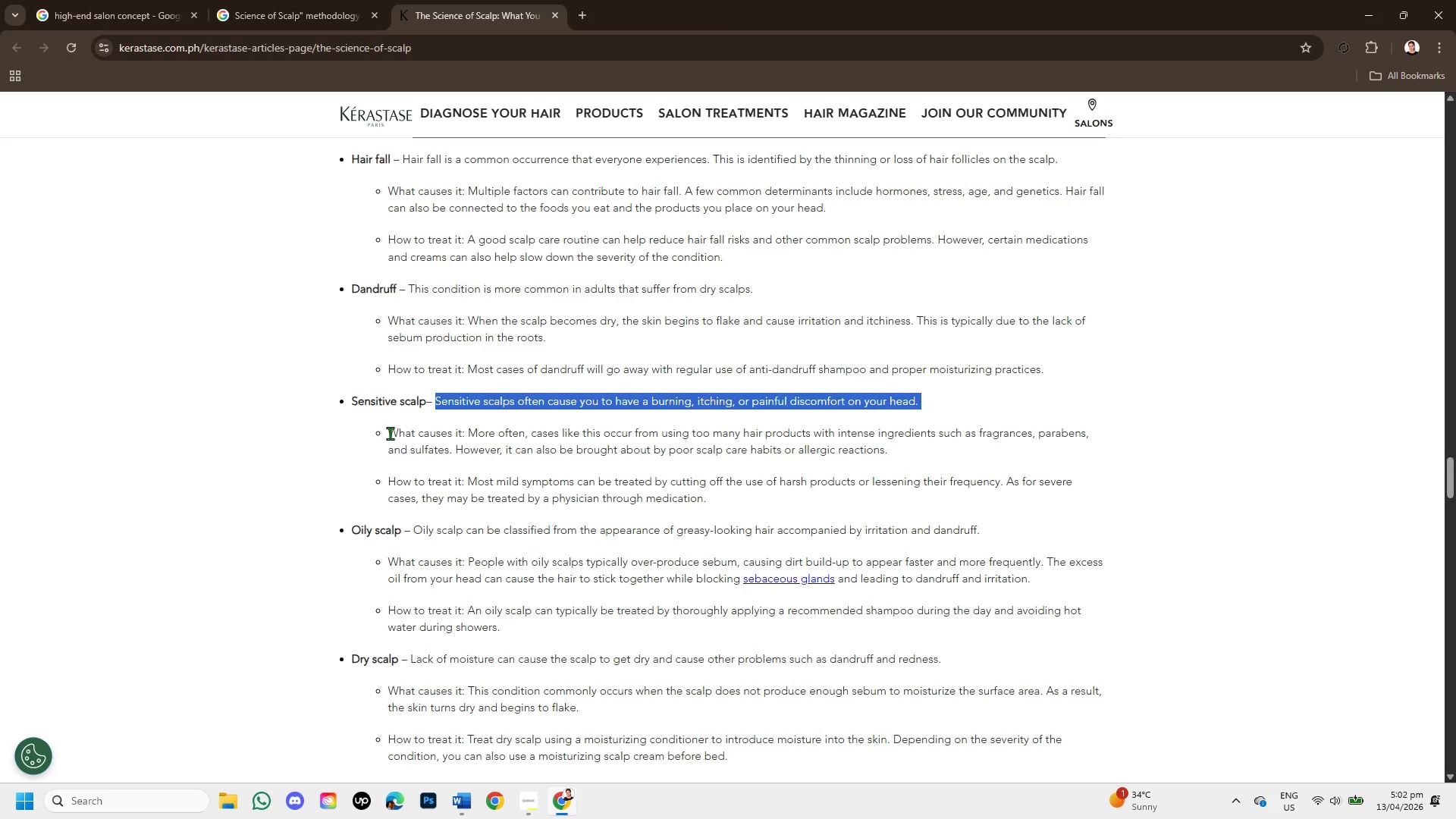 
left_click_drag(start_coordinate=[389, 433], to_coordinate=[896, 459])
 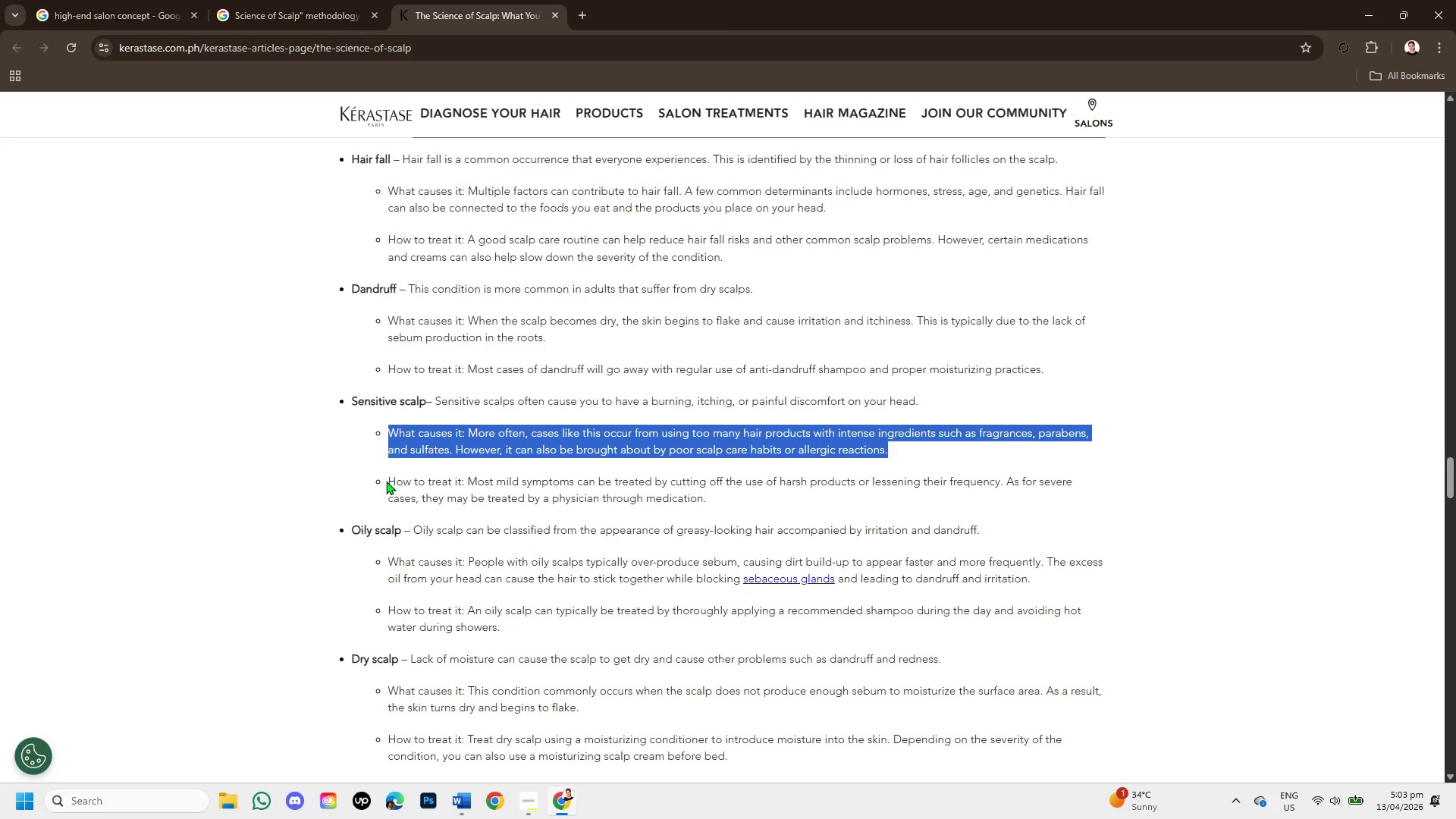 
left_click_drag(start_coordinate=[386, 481], to_coordinate=[738, 497])
 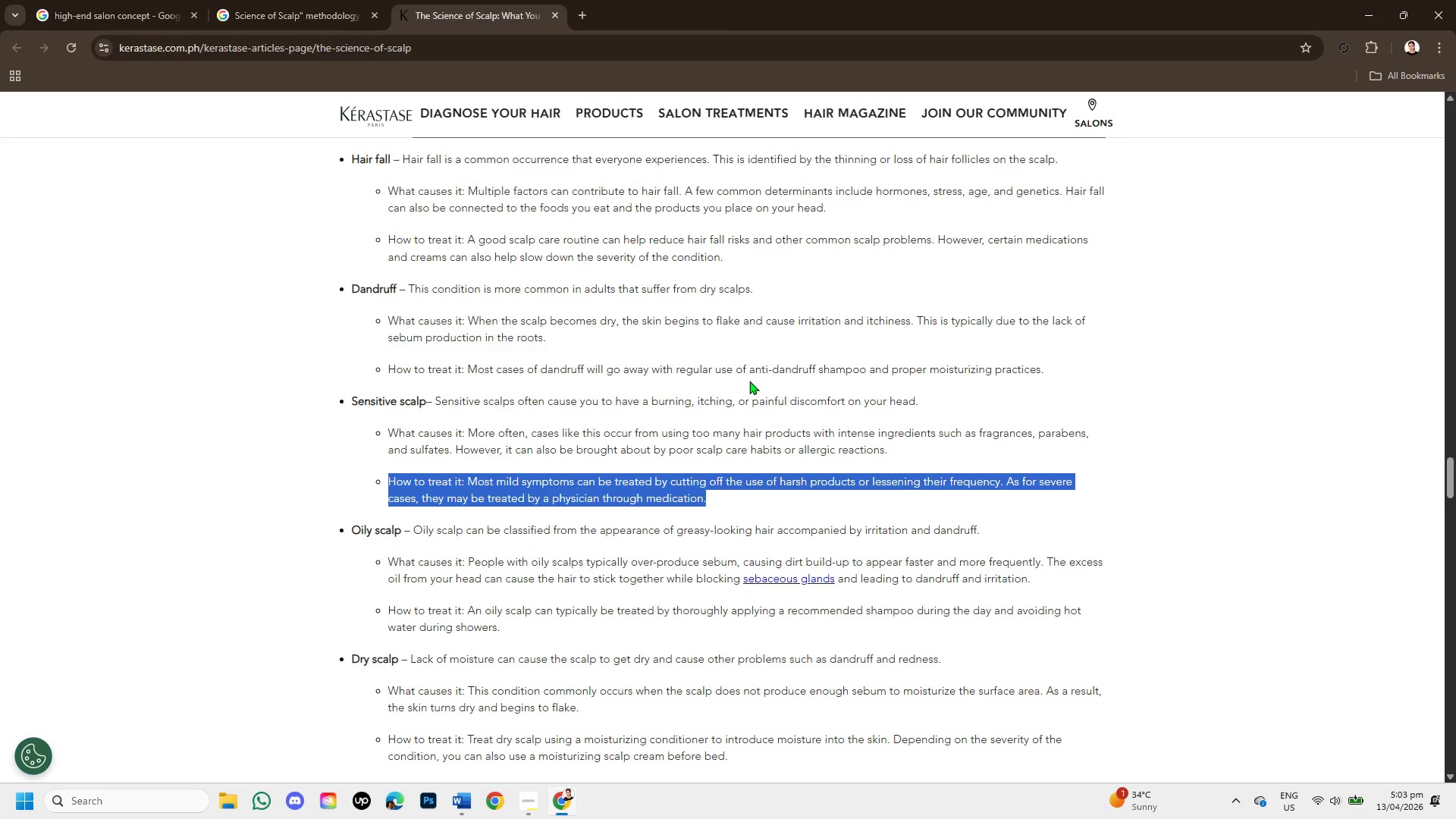 
scroll: coordinate [729, 419], scroll_direction: down, amount: 1.0
 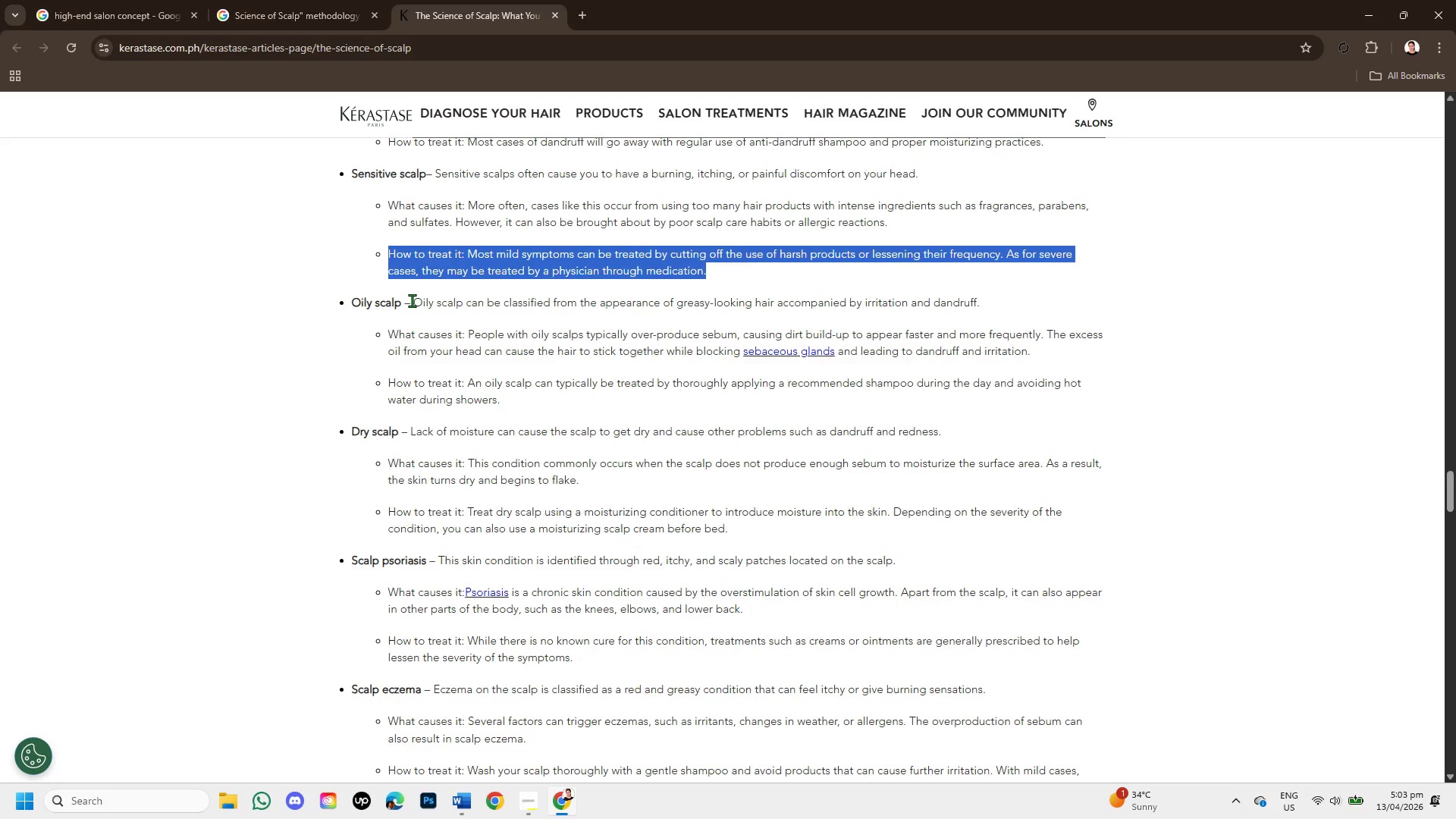 
left_click_drag(start_coordinate=[412, 300], to_coordinate=[992, 315])
 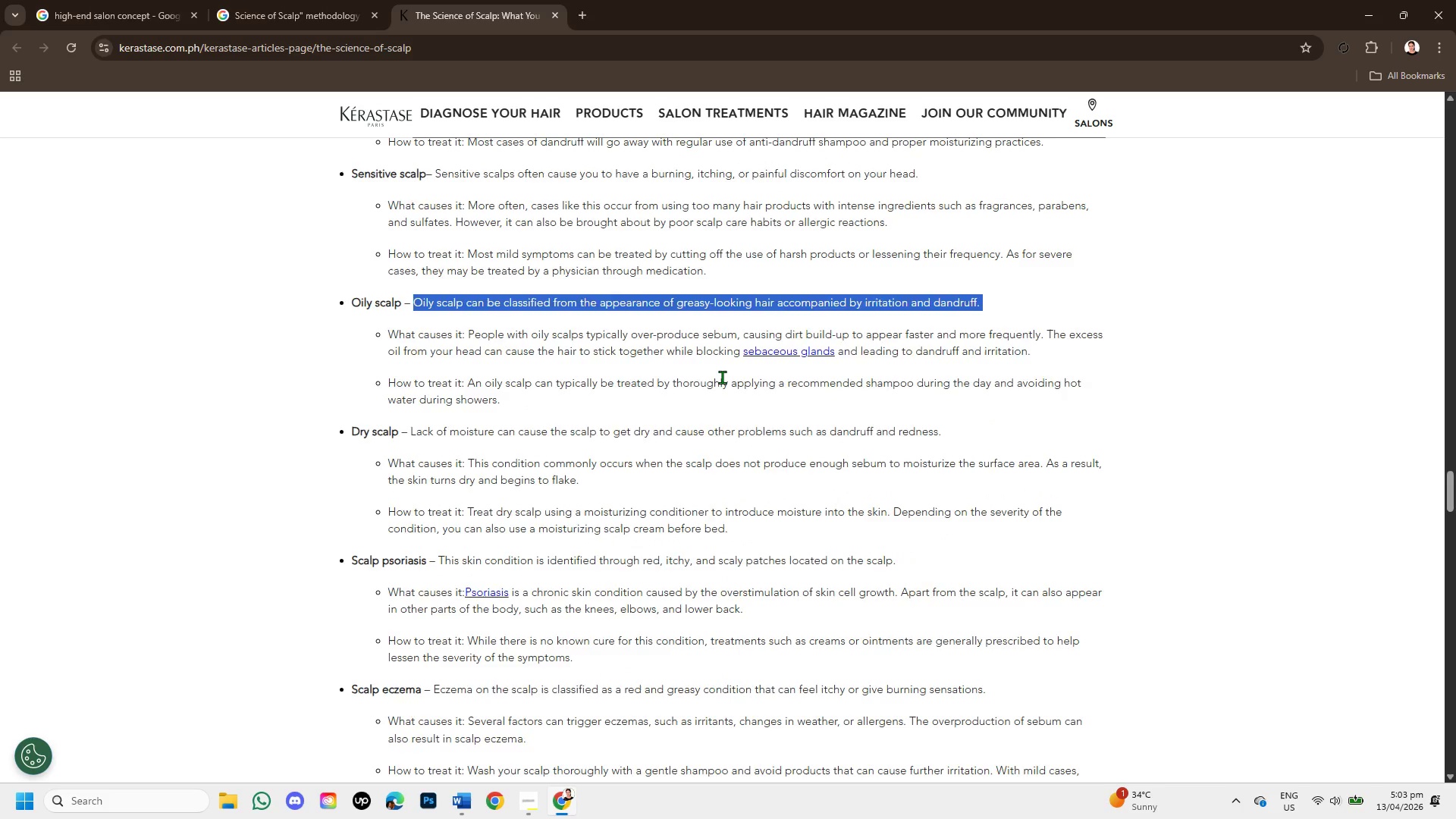 
scroll: coordinate [715, 393], scroll_direction: down, amount: 5.0
 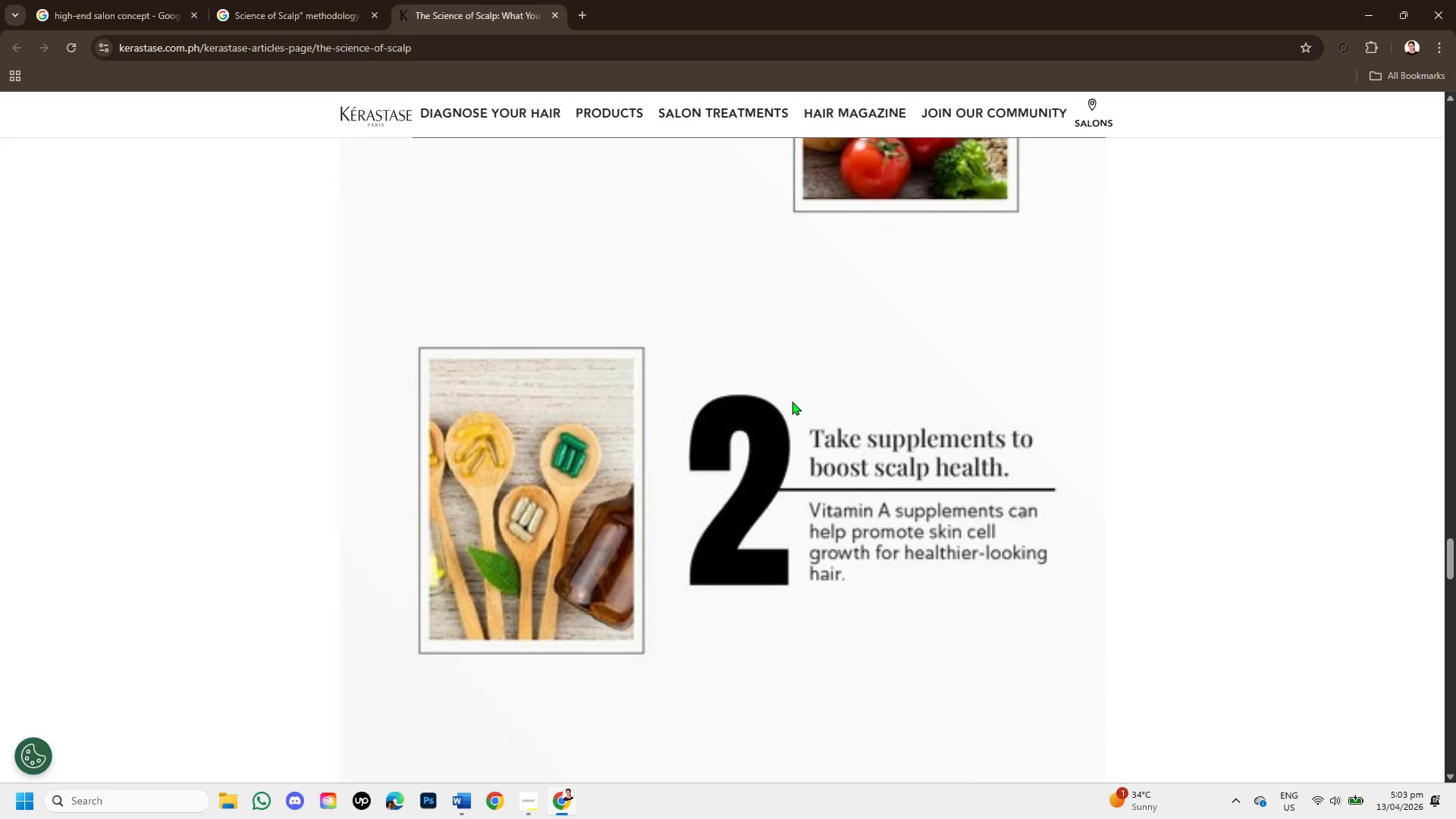 
key(ArrowRight)
 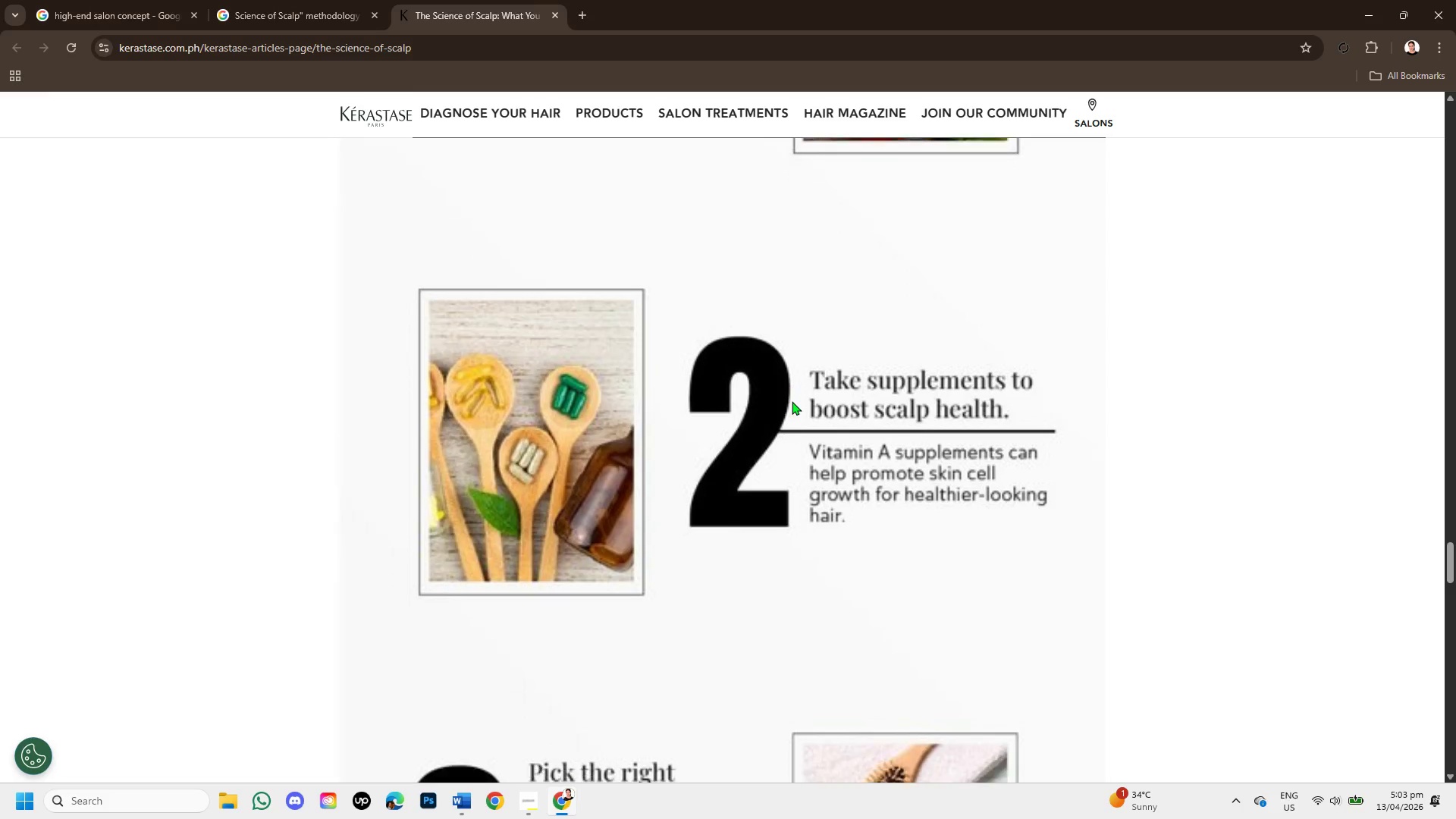 
key(ArrowDown)
 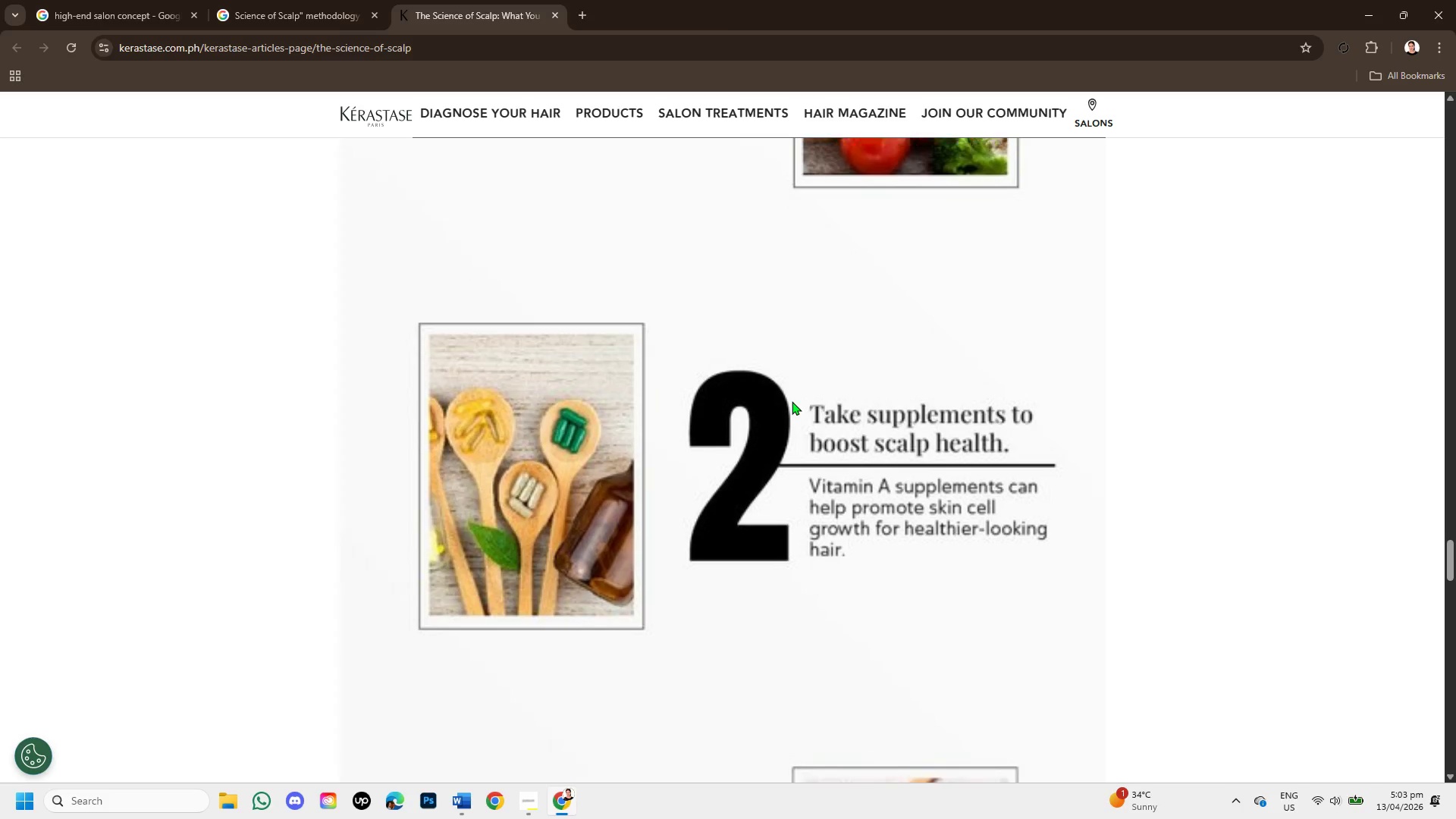 
key(ArrowDown)
 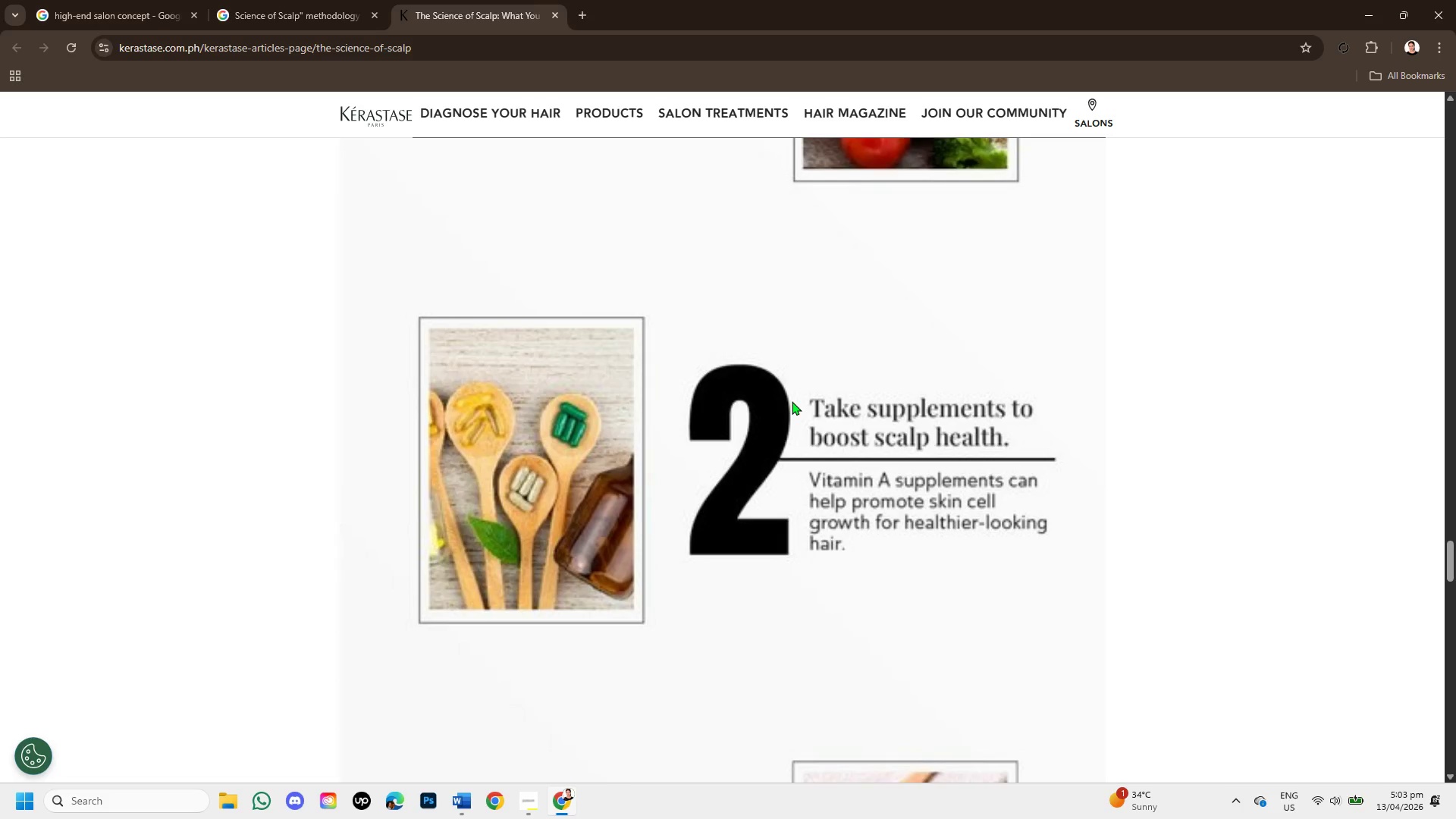 
hold_key(key=ArrowDown, duration=1.5)
 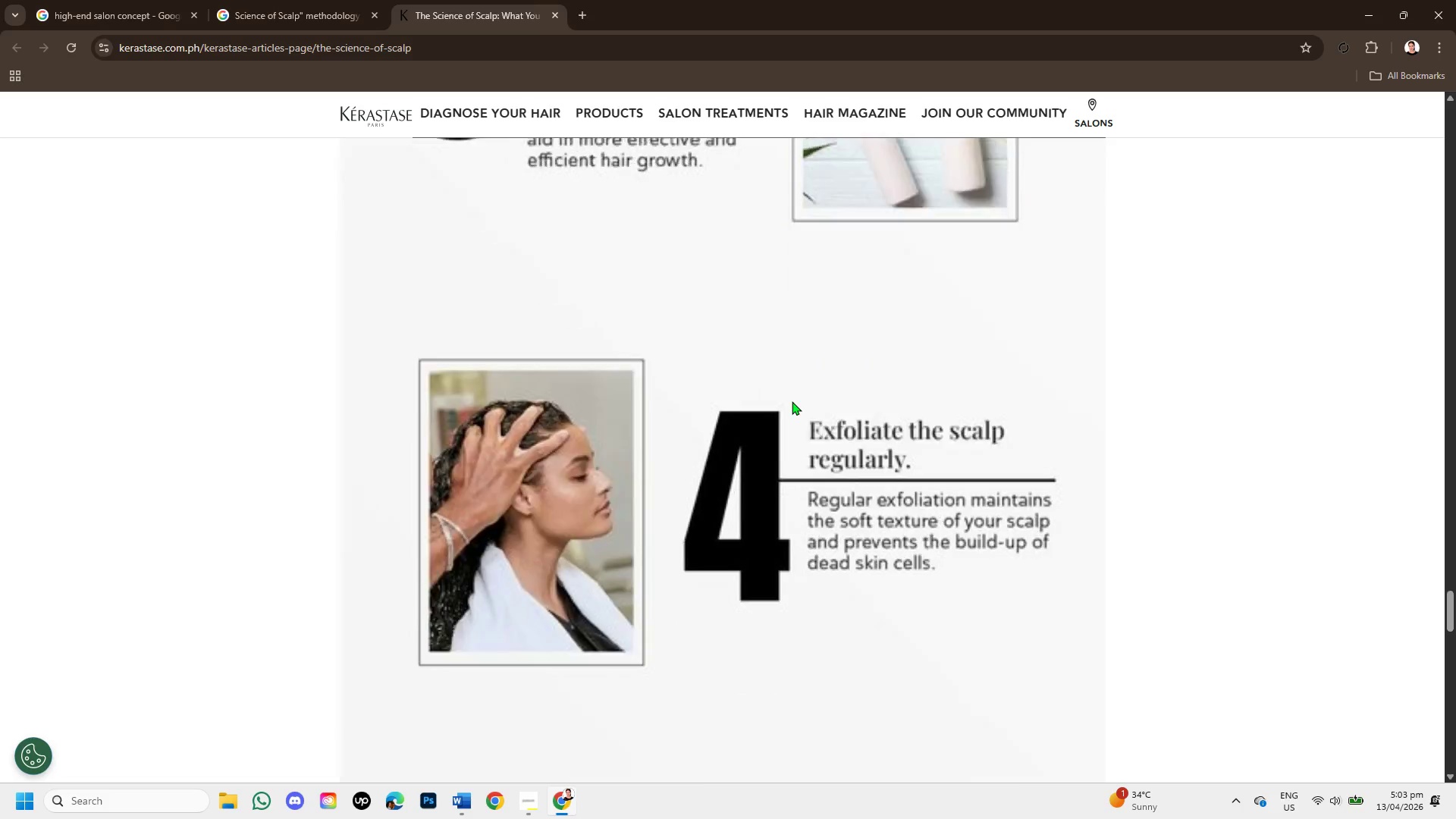 
key(ArrowDown)
 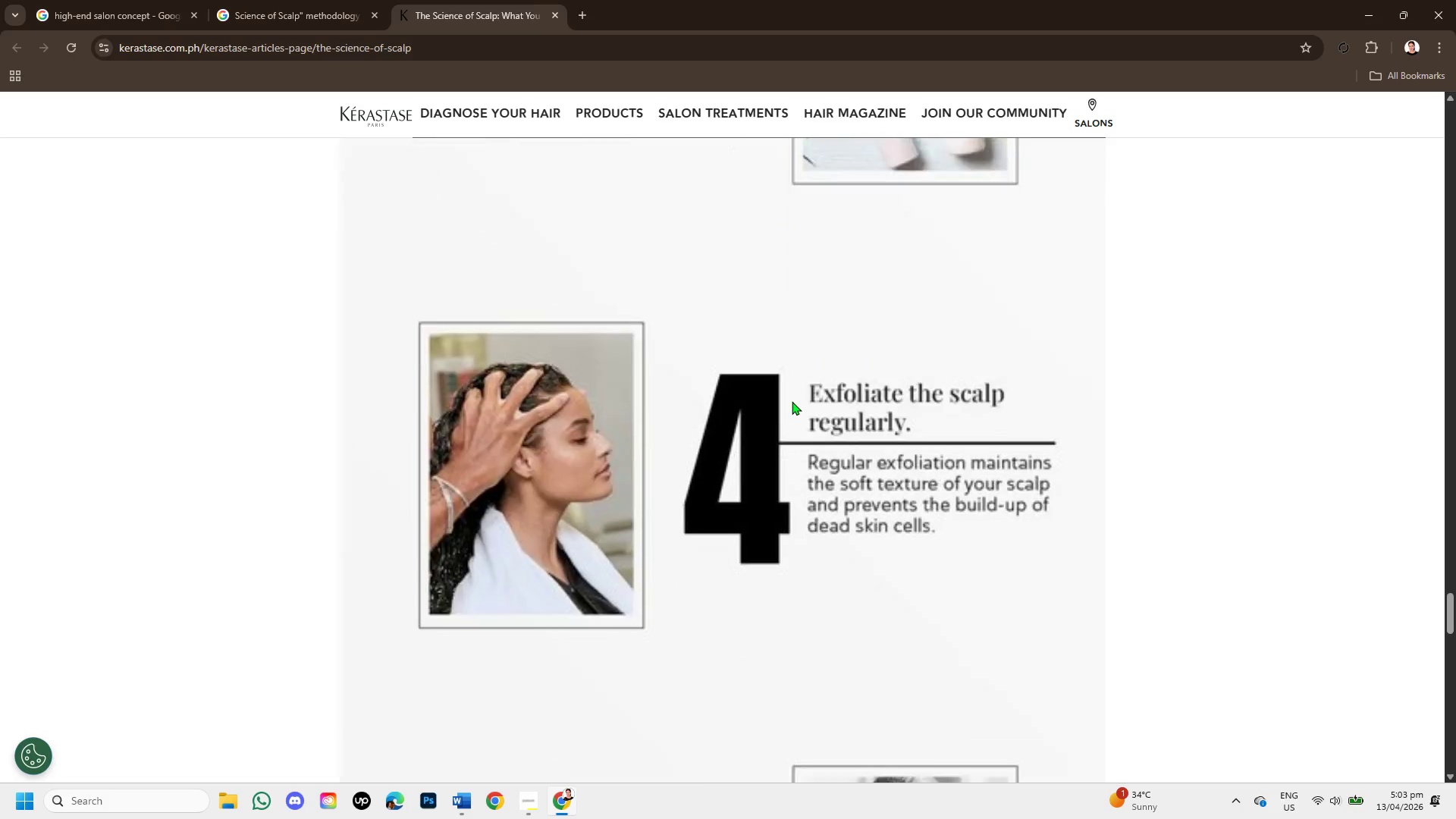 
key(ArrowDown)
 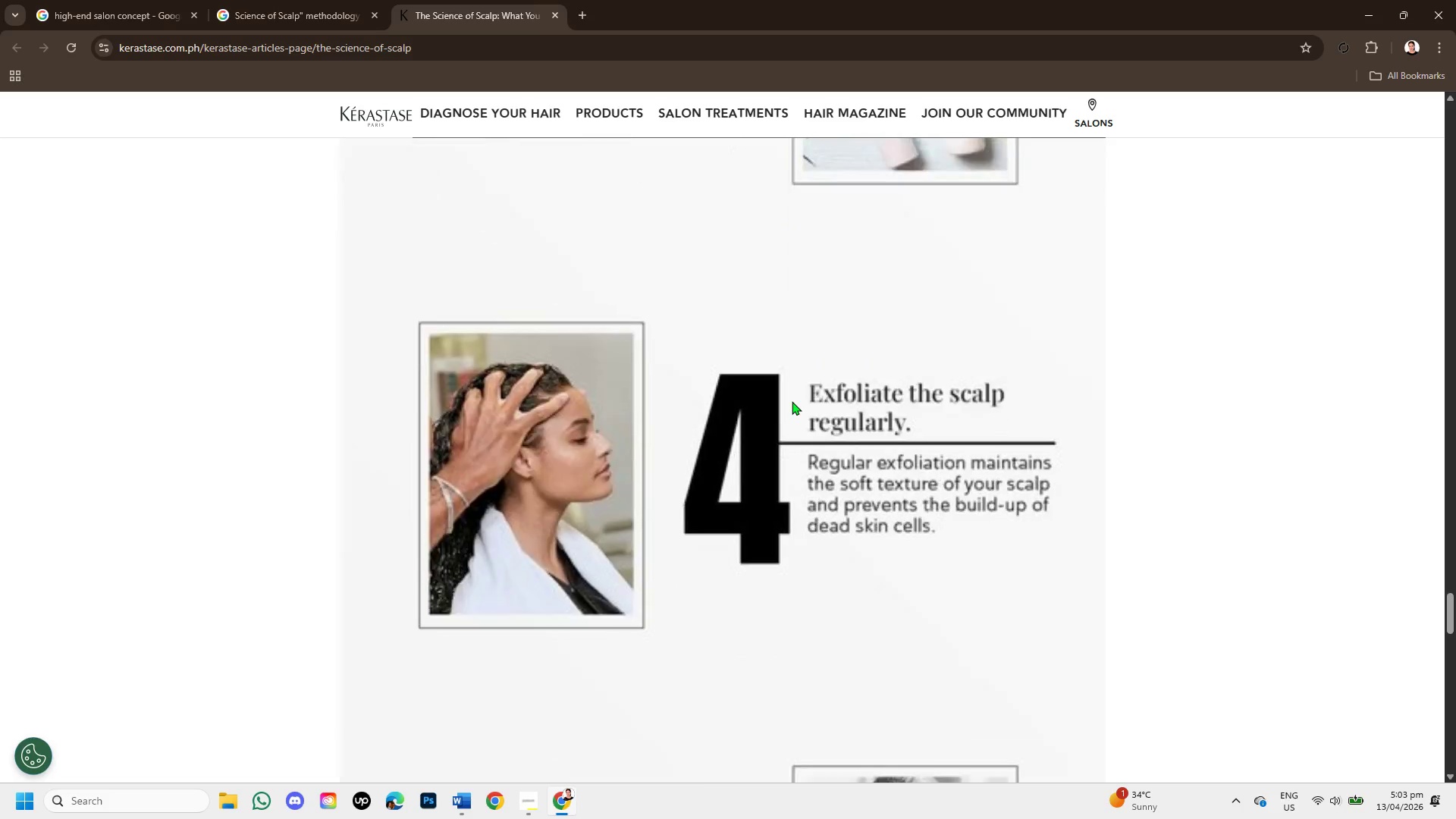 
key(ArrowDown)
 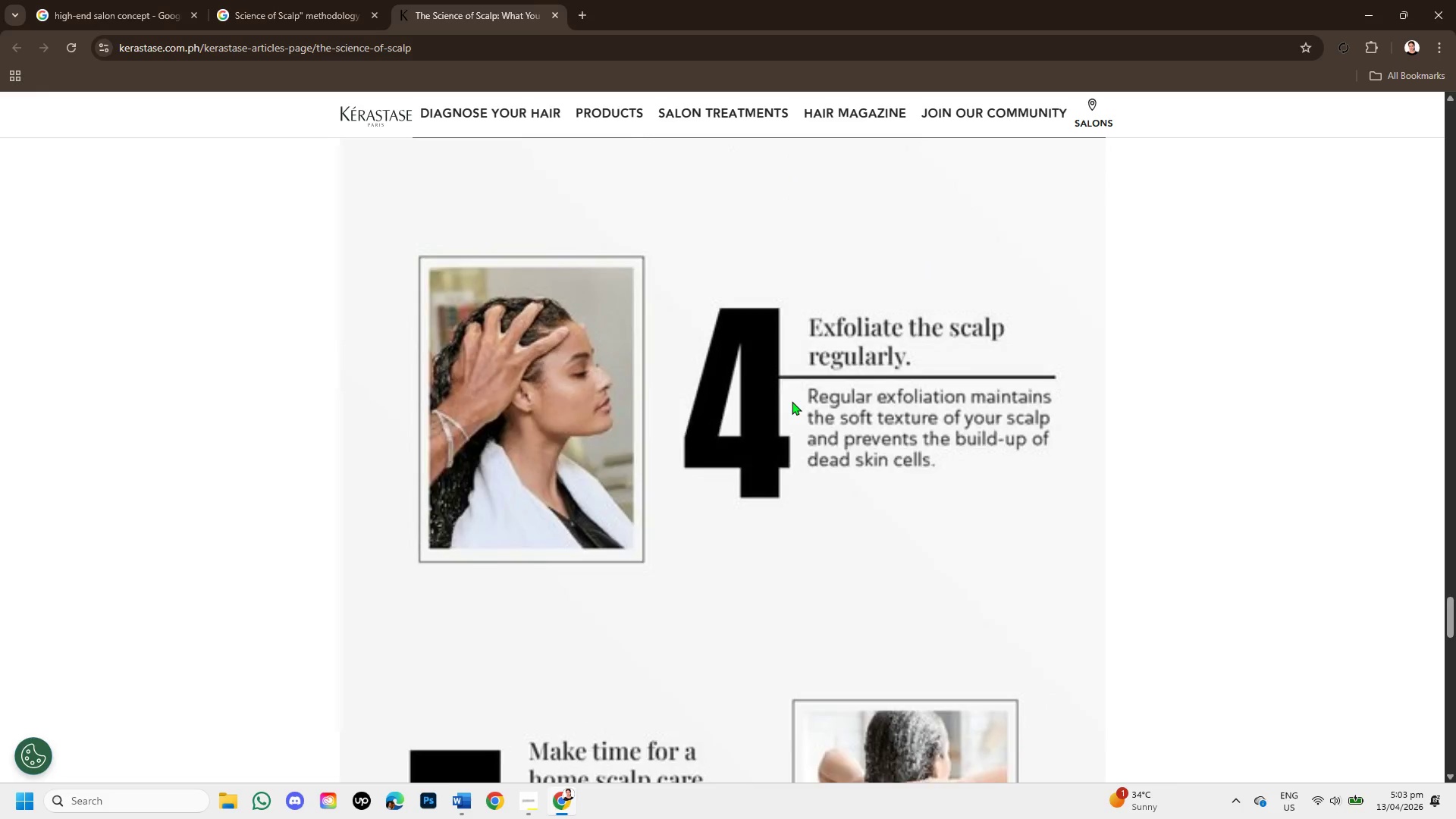 
key(ArrowDown)
 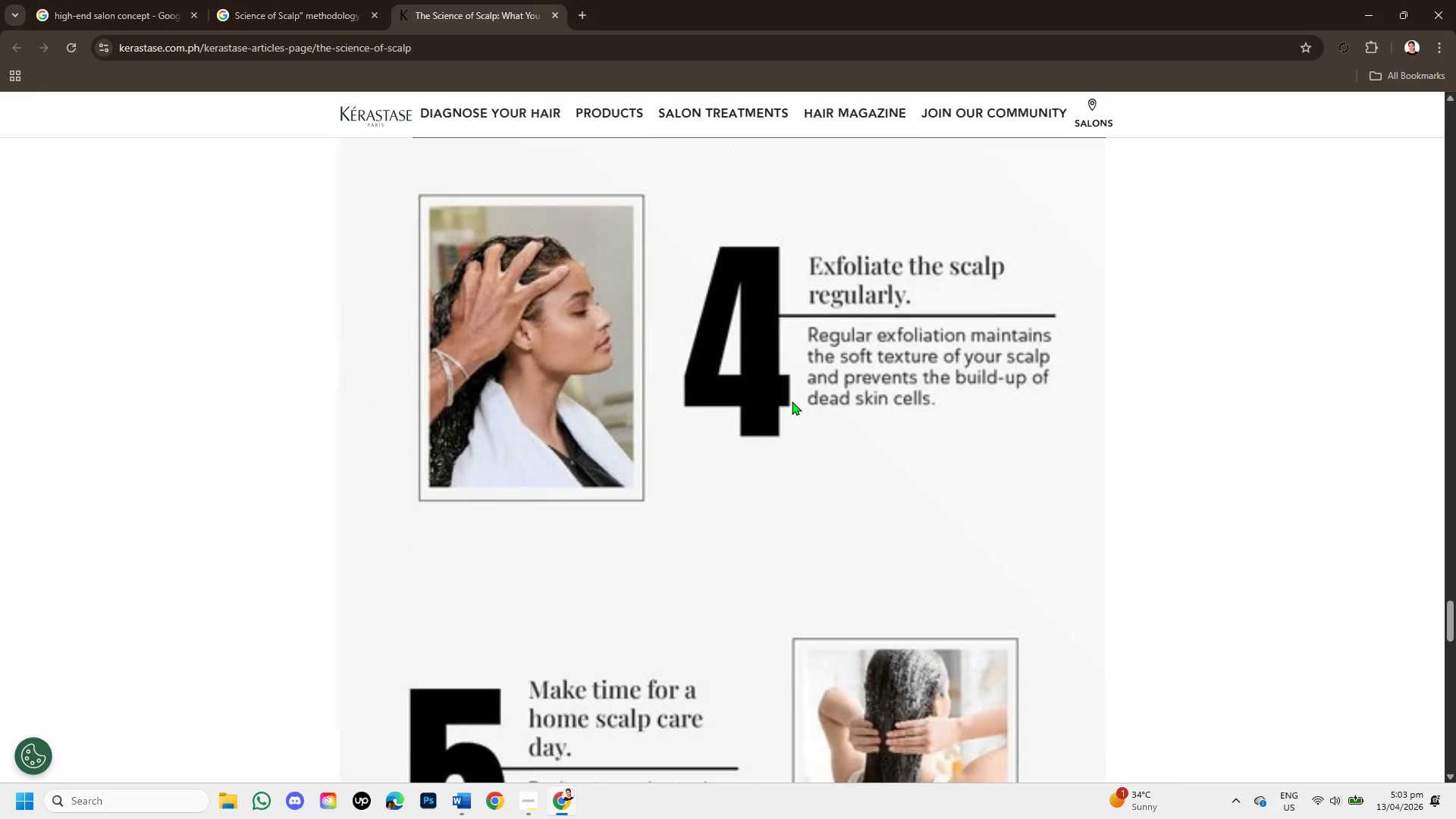 
key(ArrowDown)
 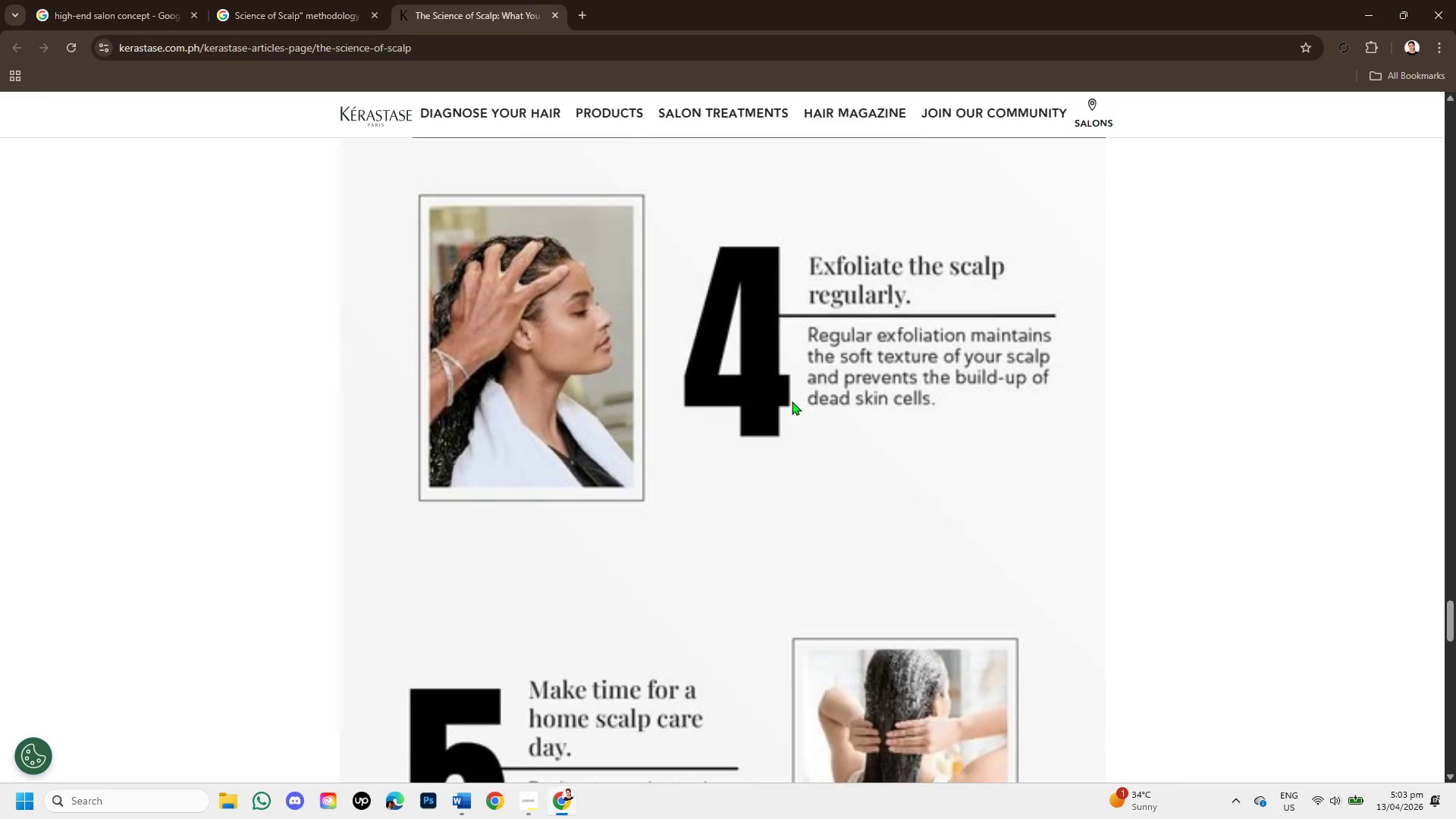 
key(ArrowDown)
 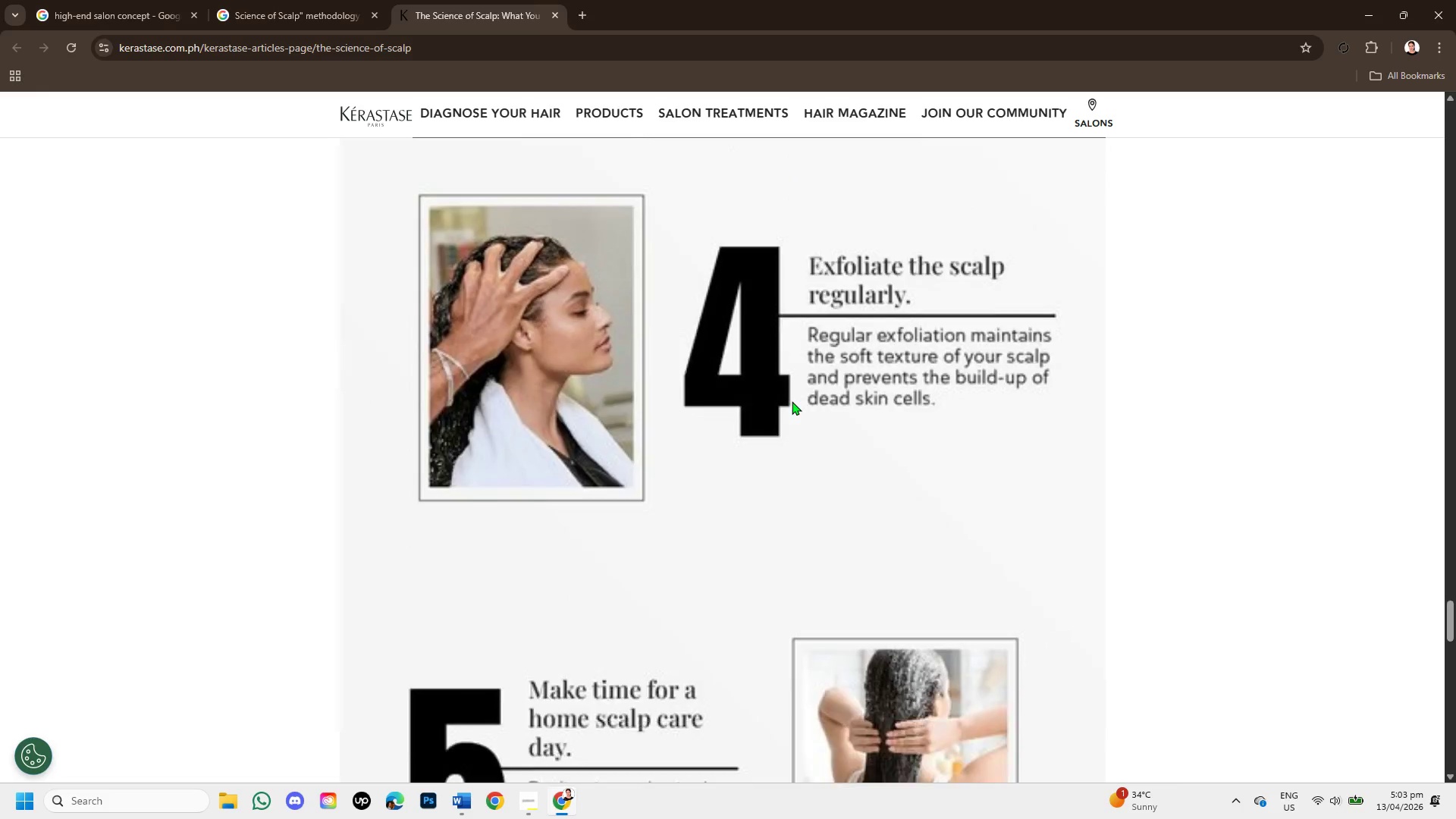 
key(ArrowDown)
 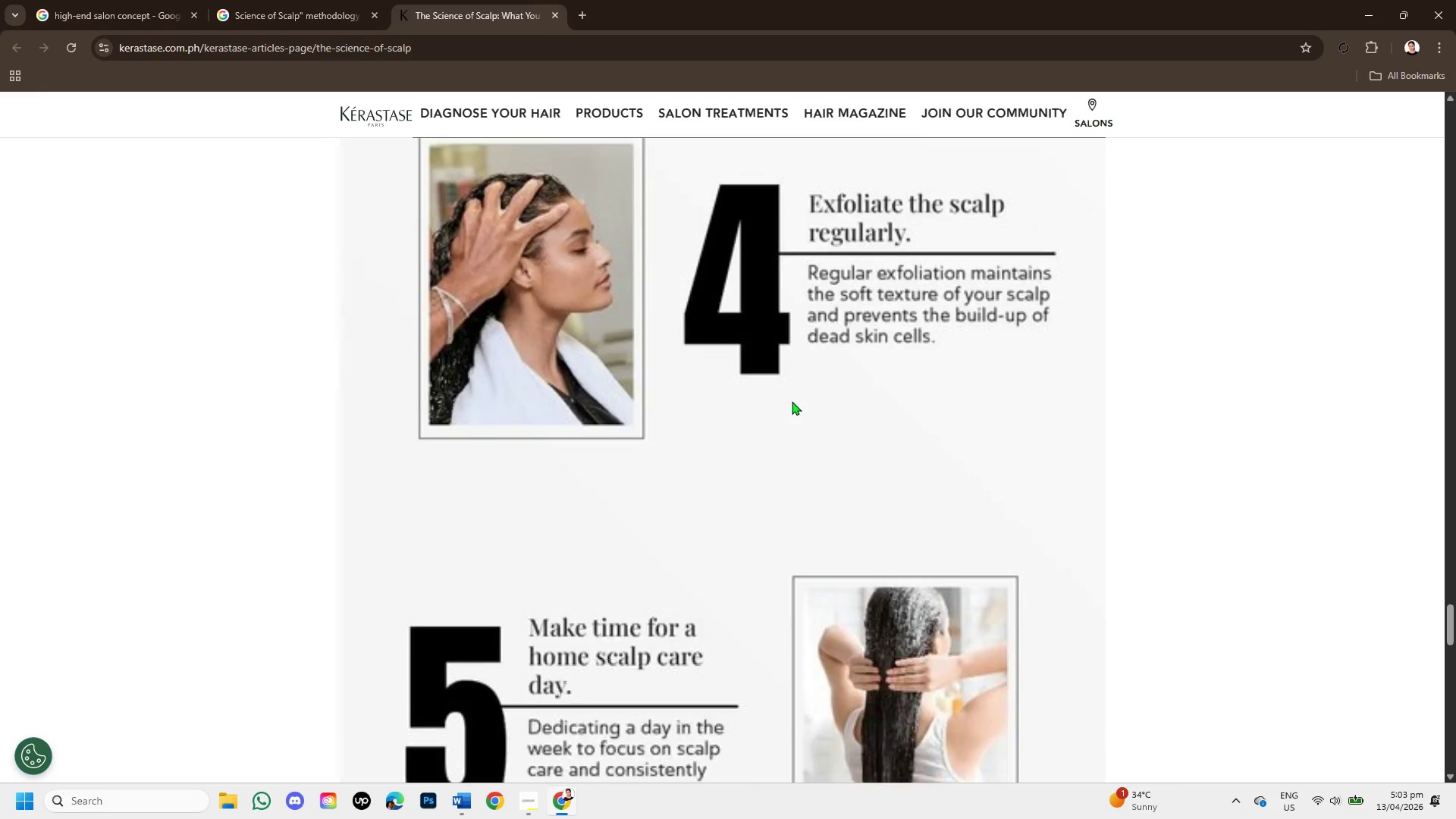 
hold_key(key=ArrowDown, duration=1.94)
 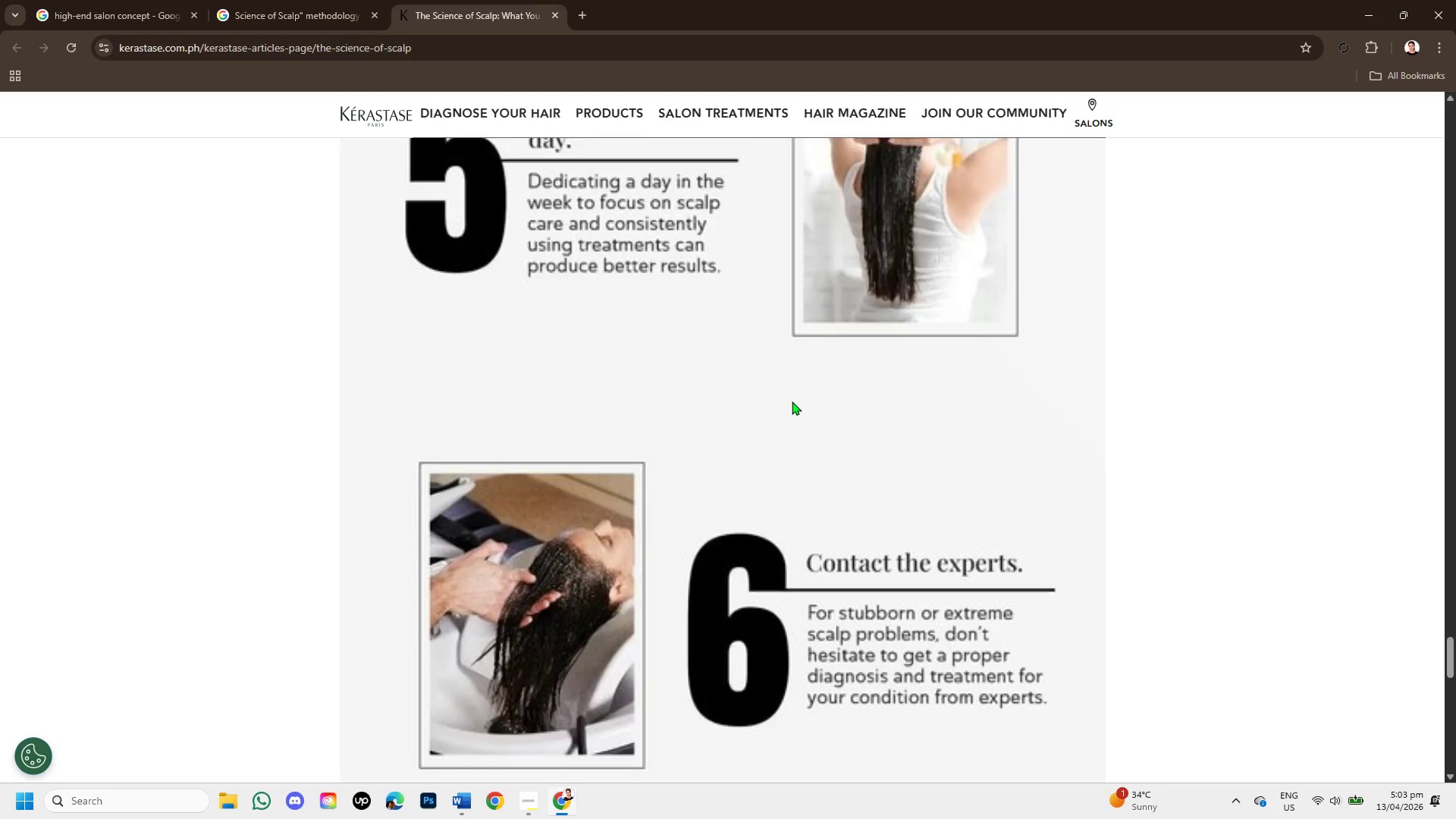 
hold_key(key=ArrowDown, duration=0.86)
 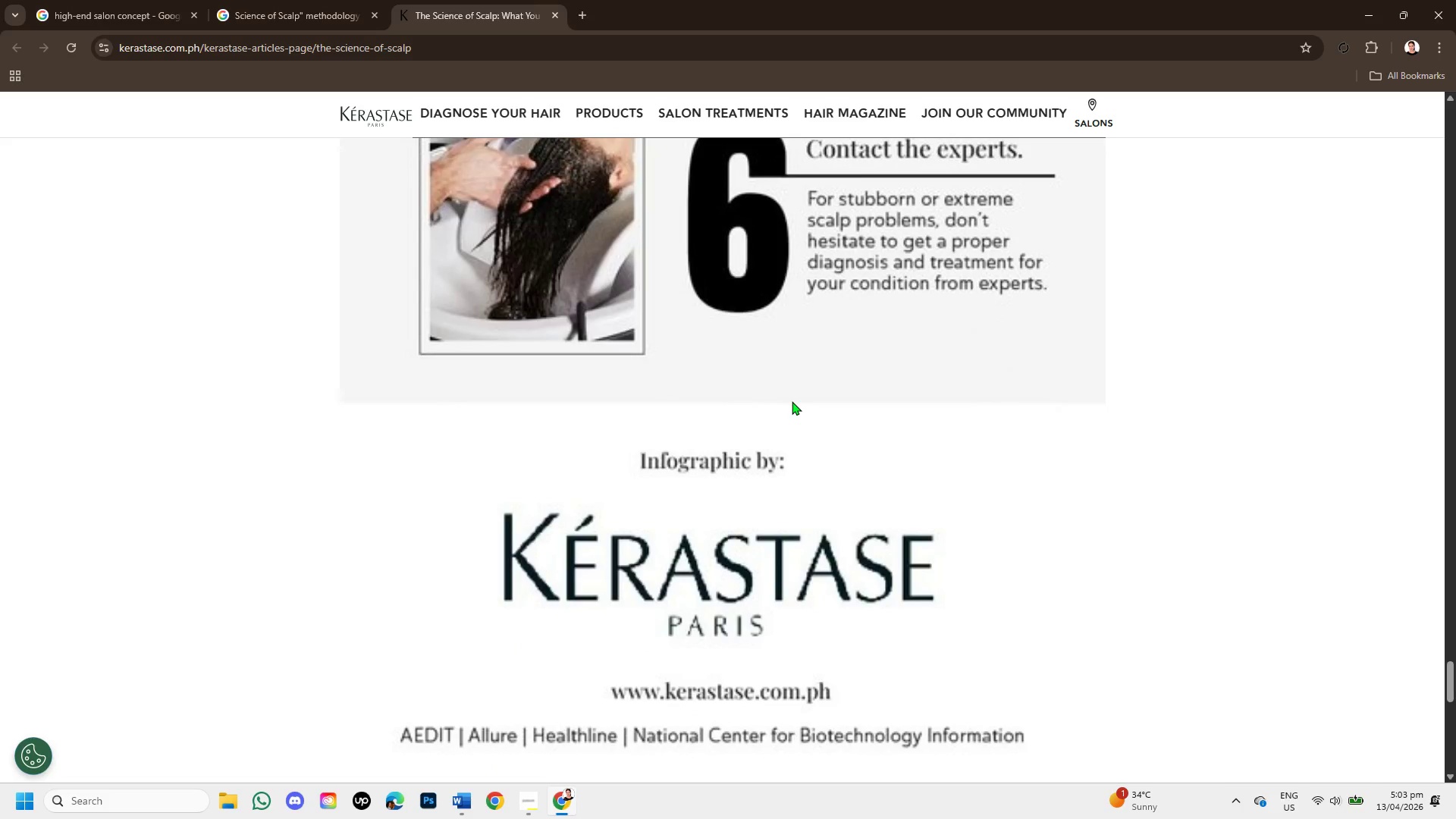 
hold_key(key=ArrowDown, duration=1.09)
 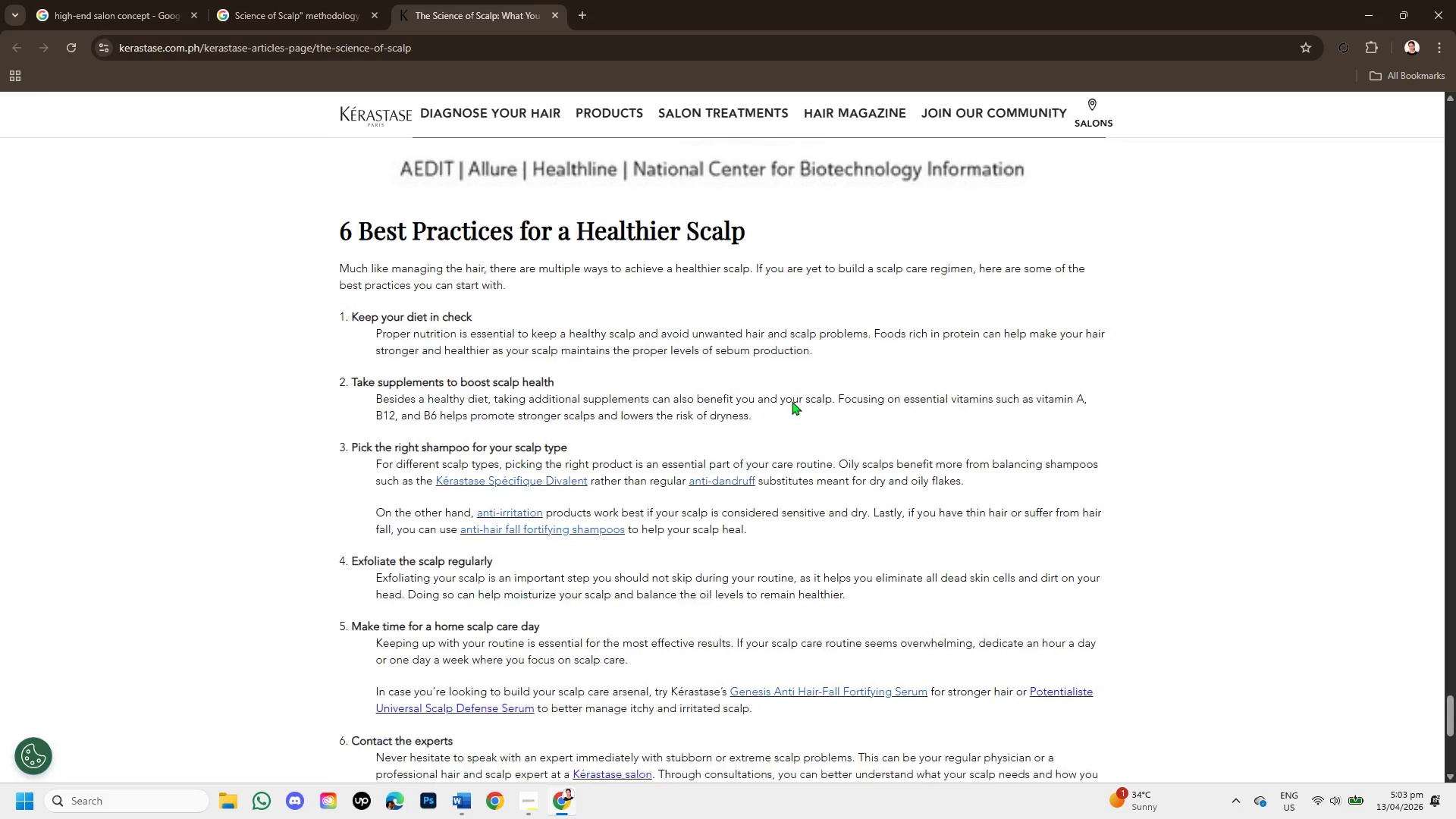 
key(ArrowDown)
 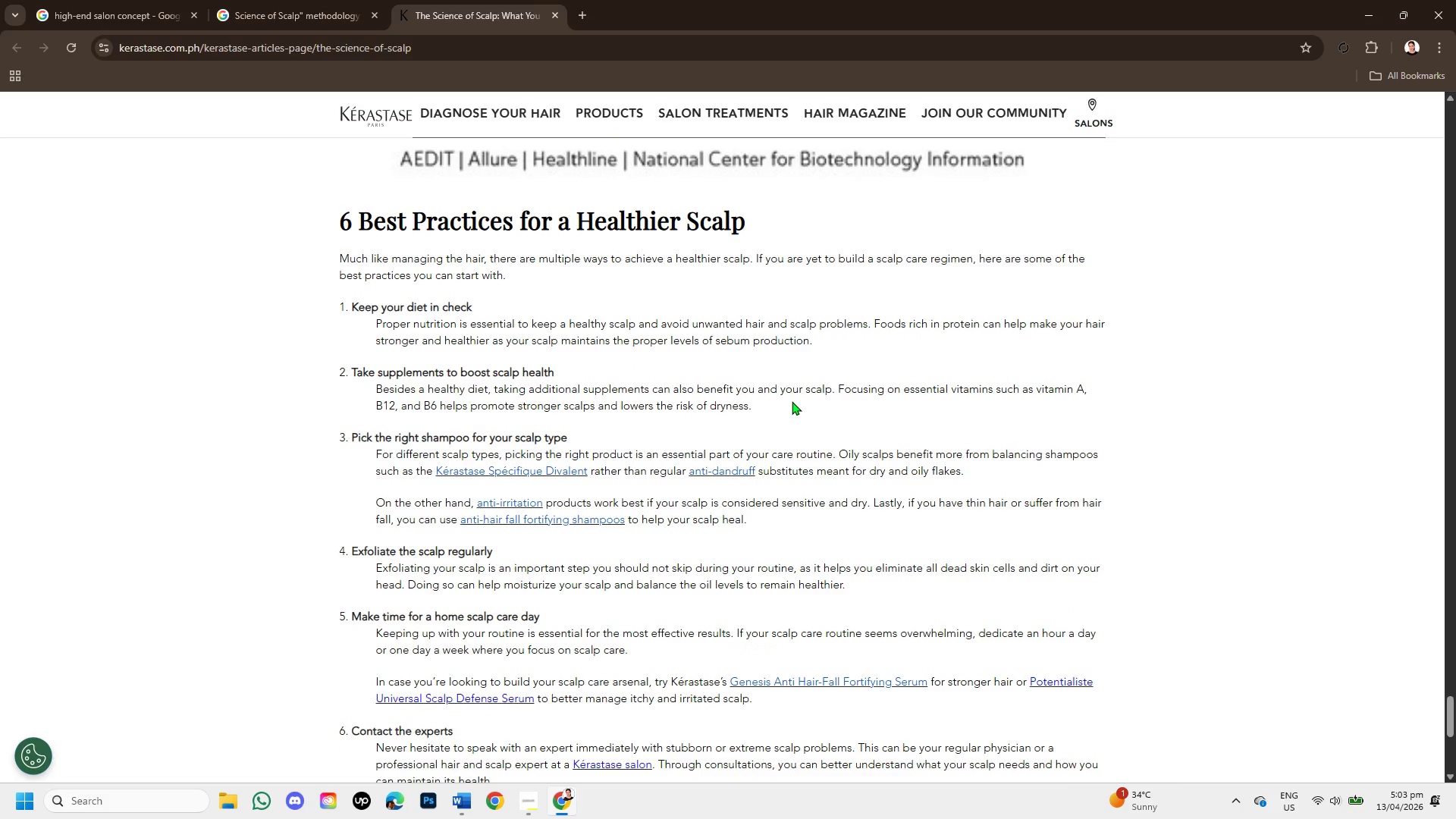 
key(ArrowDown)
 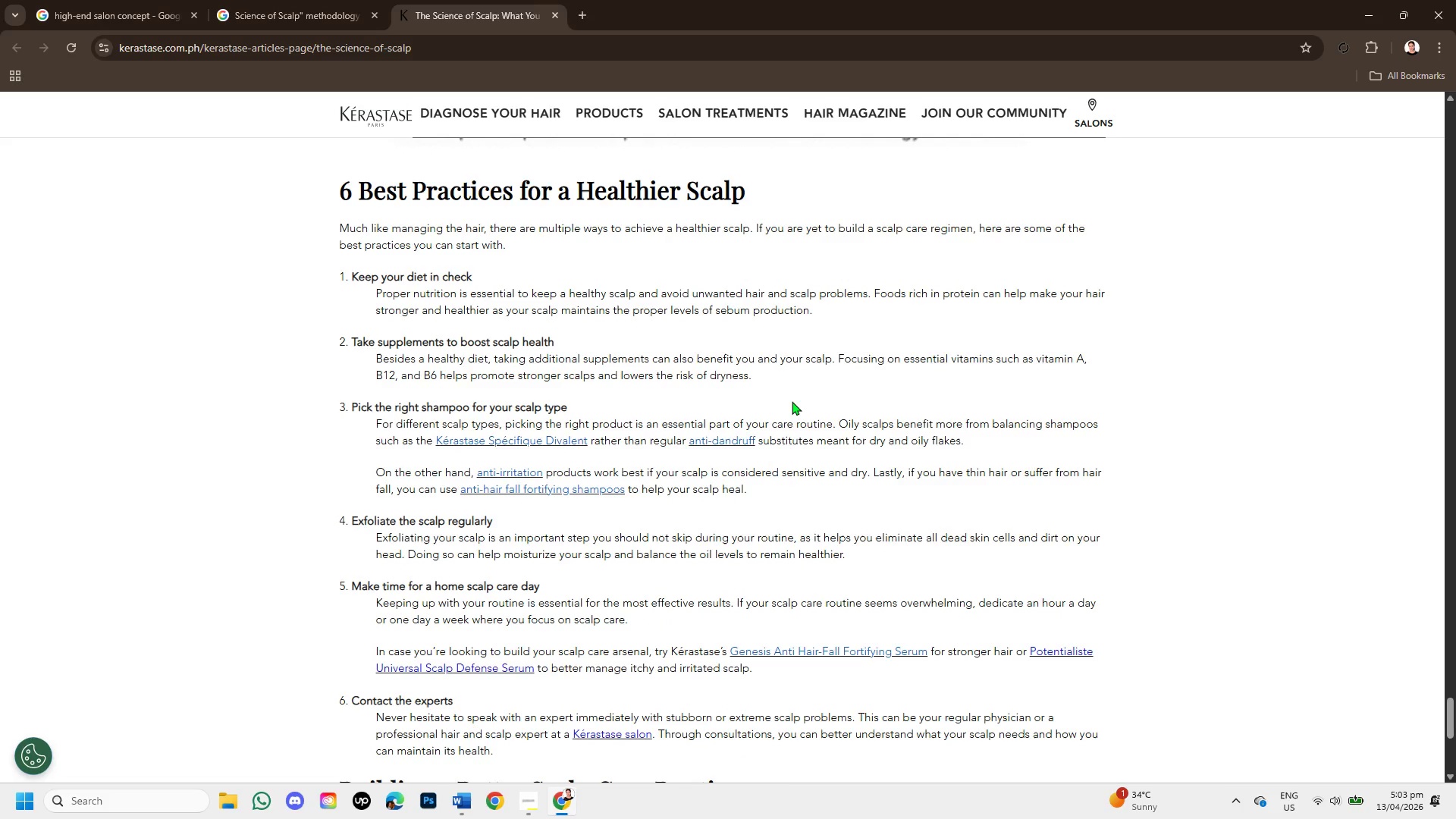 
wait(12.19)
 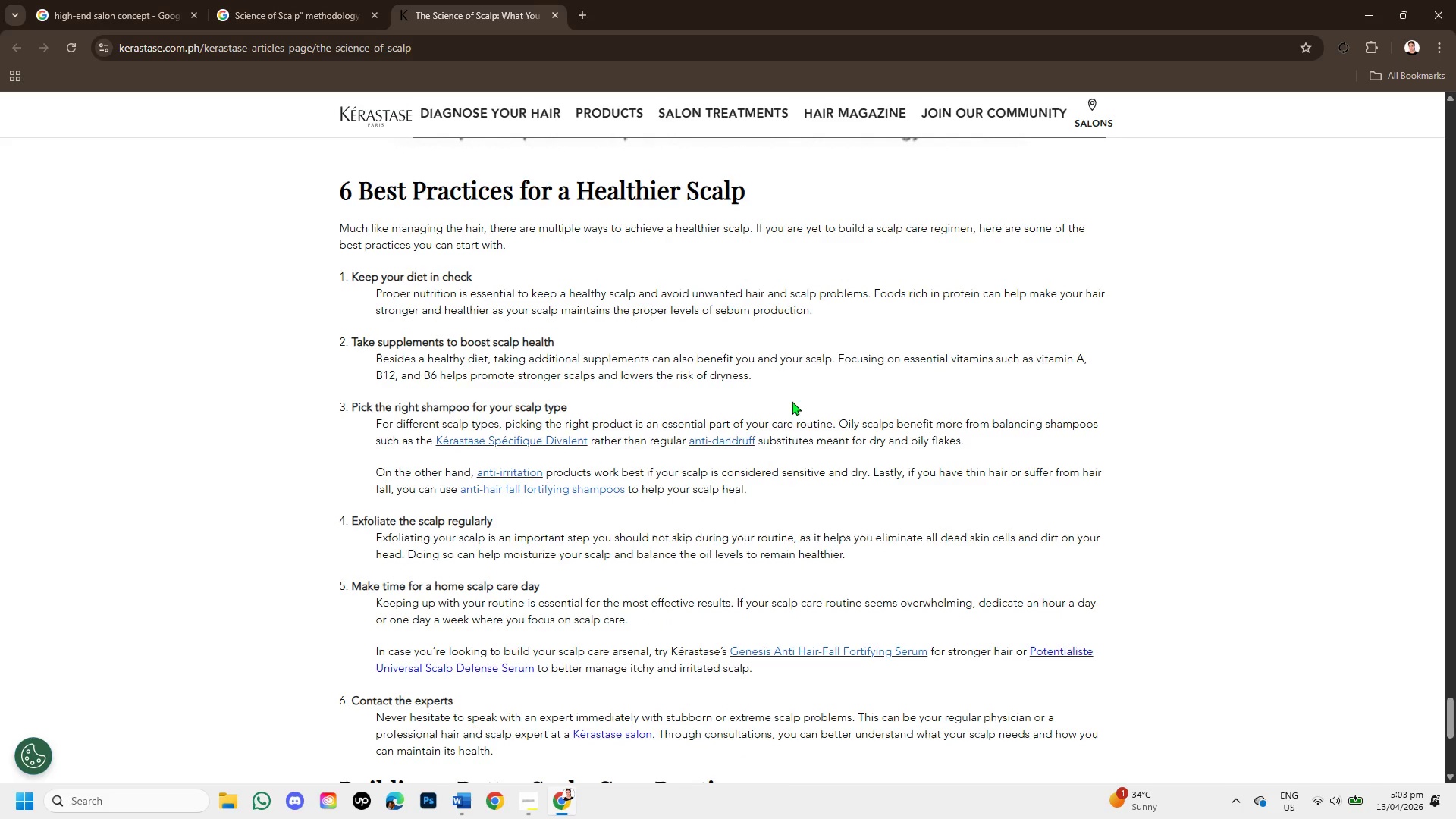 
scroll: coordinate [554, 364], scroll_direction: down, amount: 2.0
 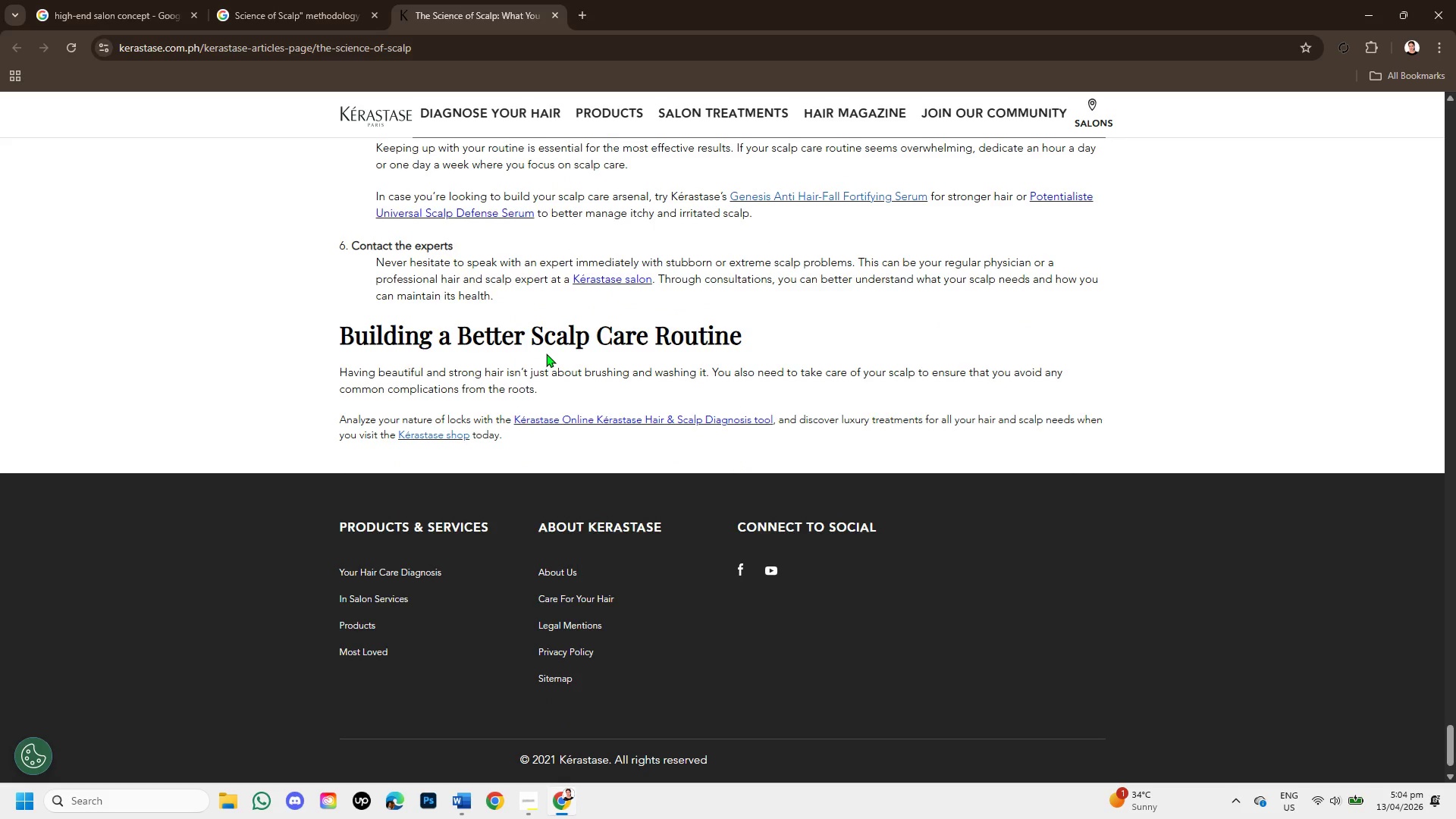 
wait(9.75)
 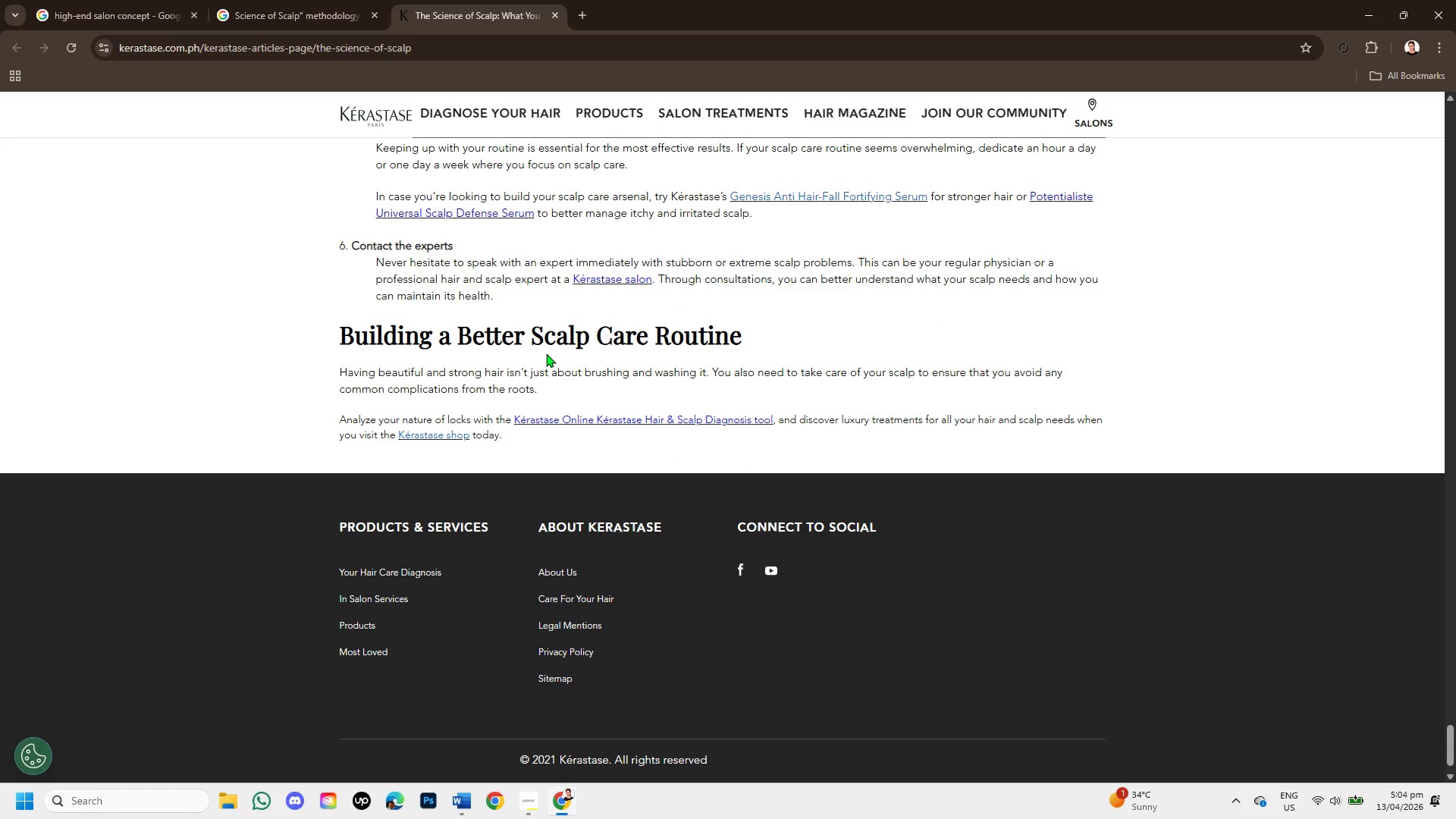 
left_click_drag(start_coordinate=[324, 359], to_coordinate=[655, 383])
 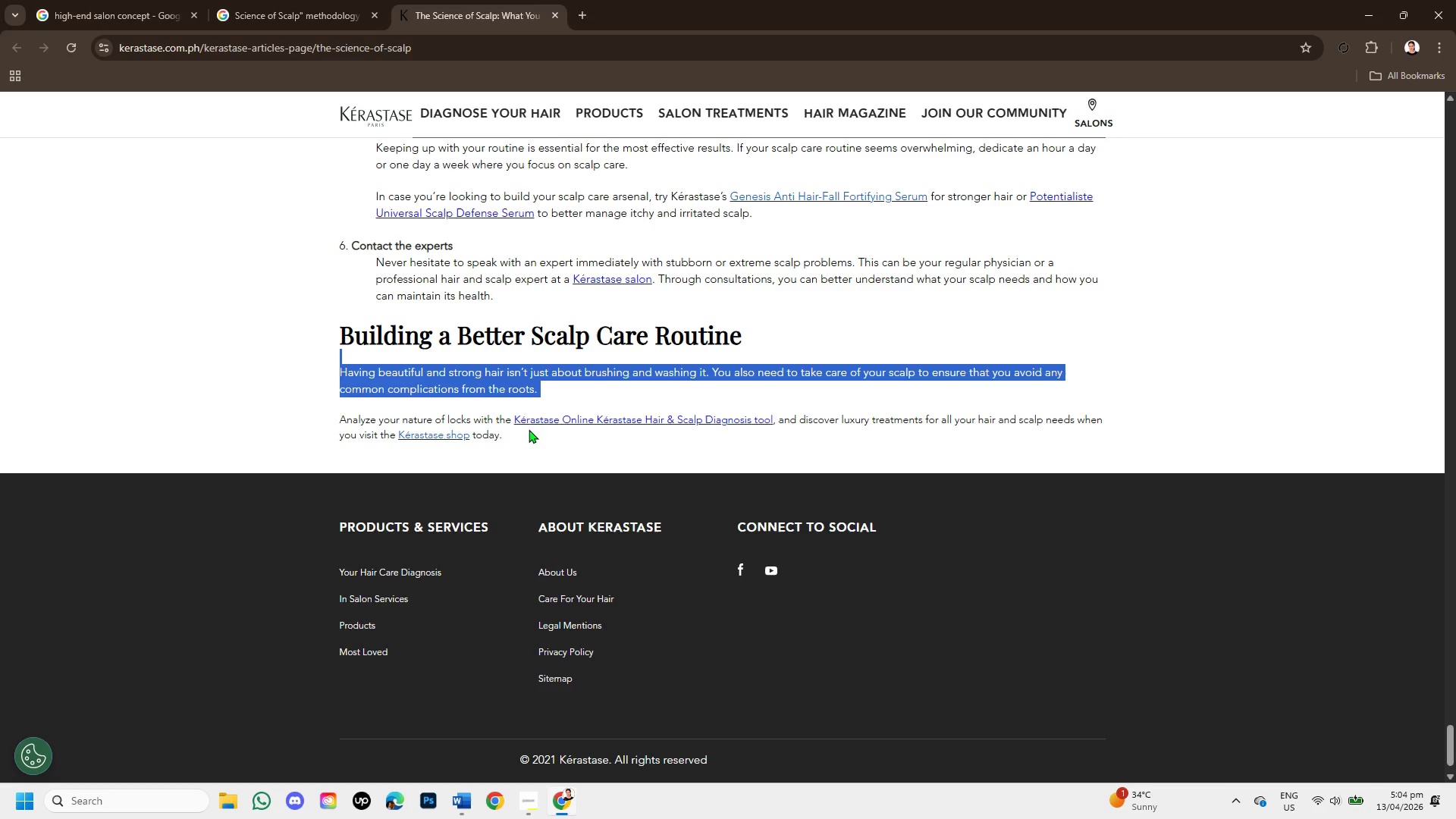 
left_click([238, 0])
 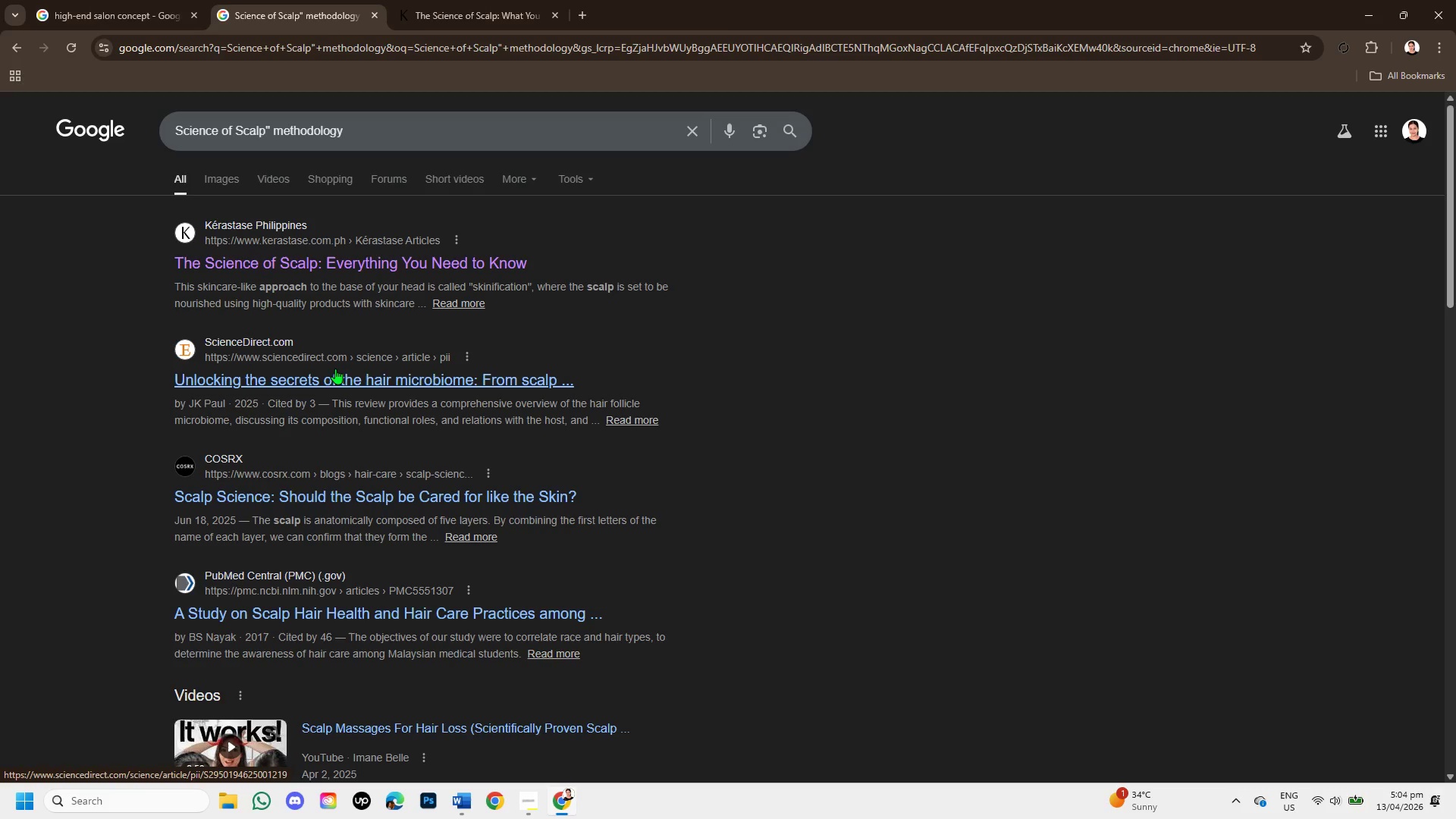 
scroll: coordinate [385, 190], scroll_direction: up, amount: 1.0
 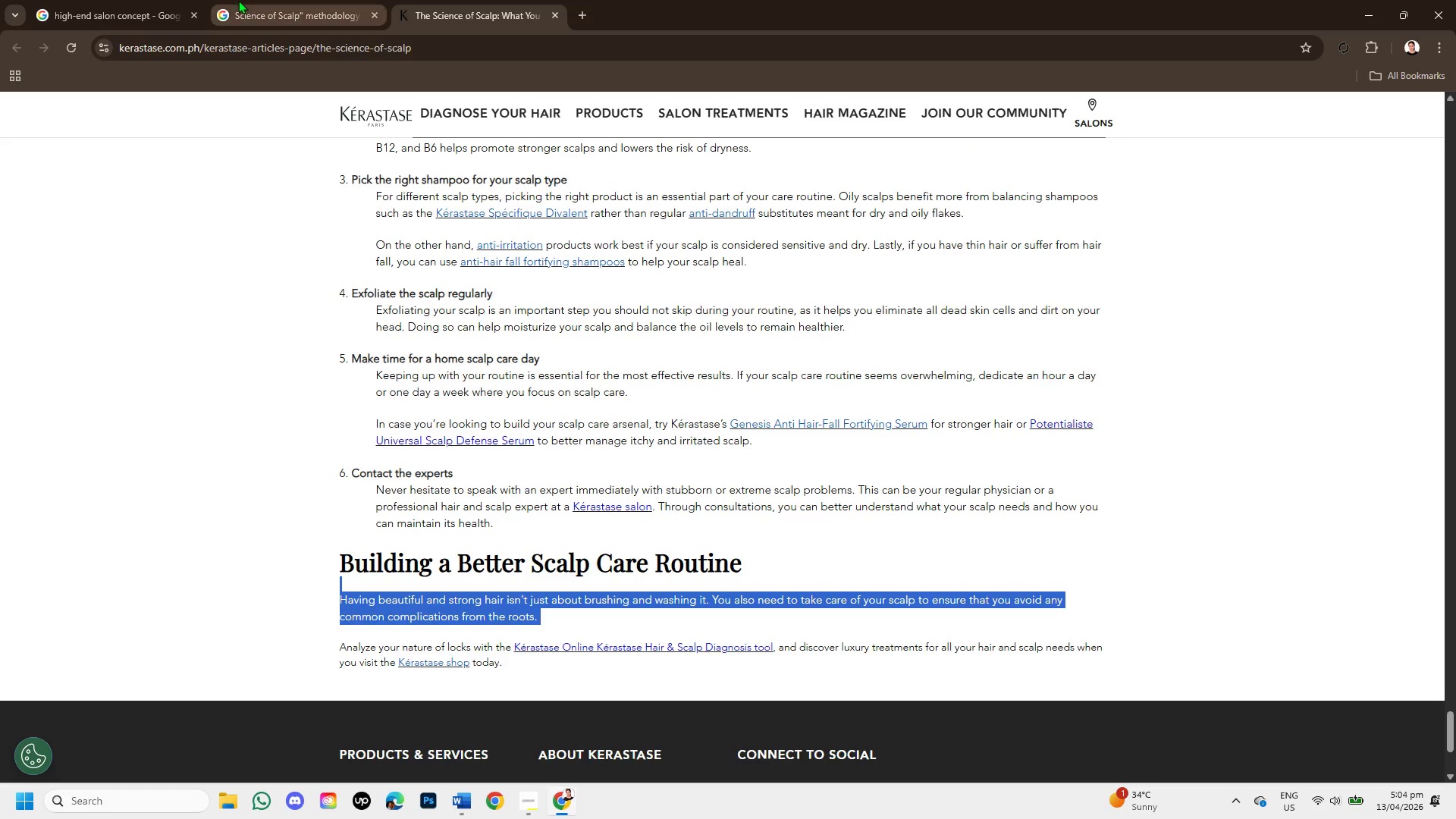 
right_click([335, 369])
 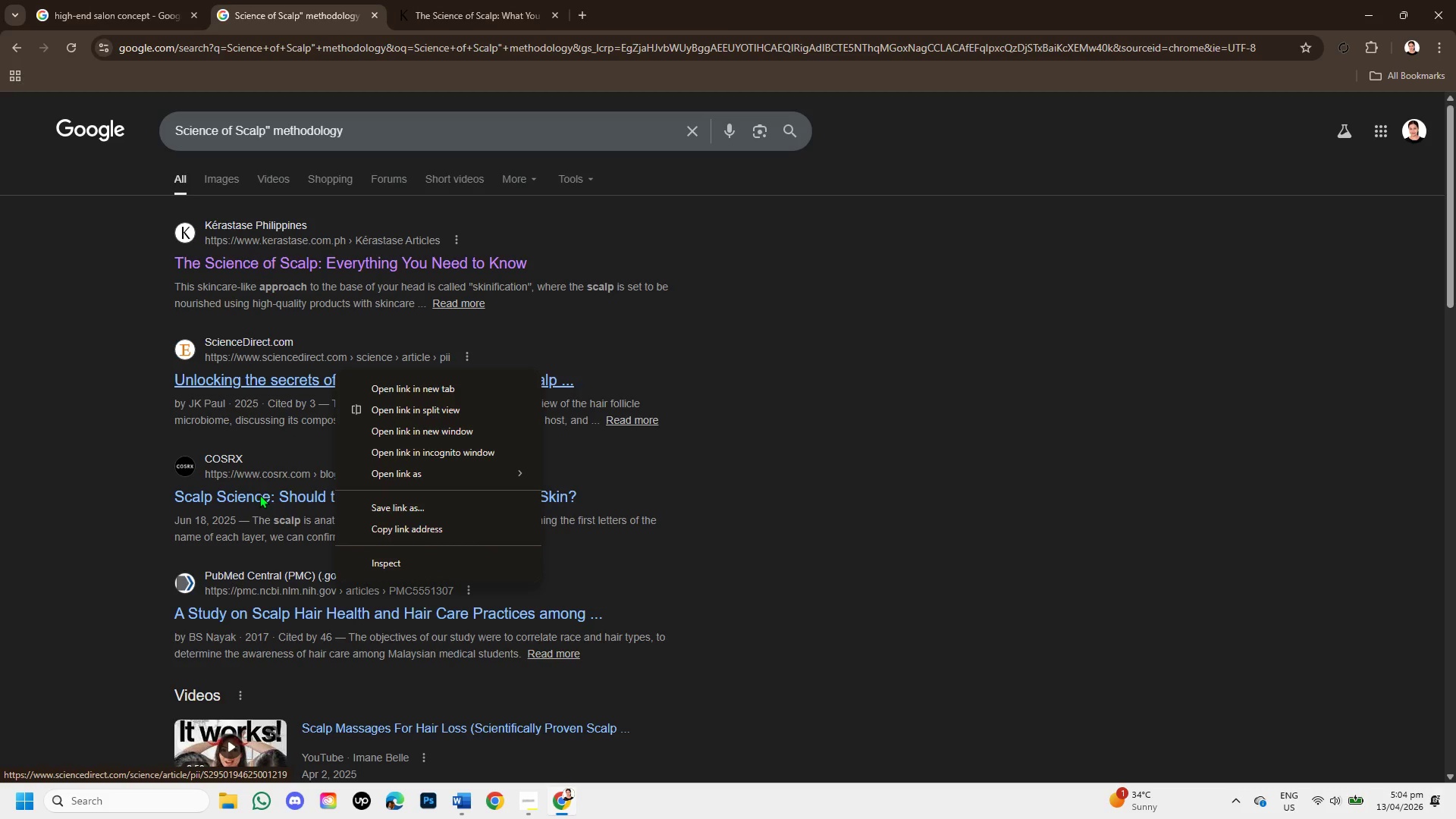 
left_click([259, 494])
 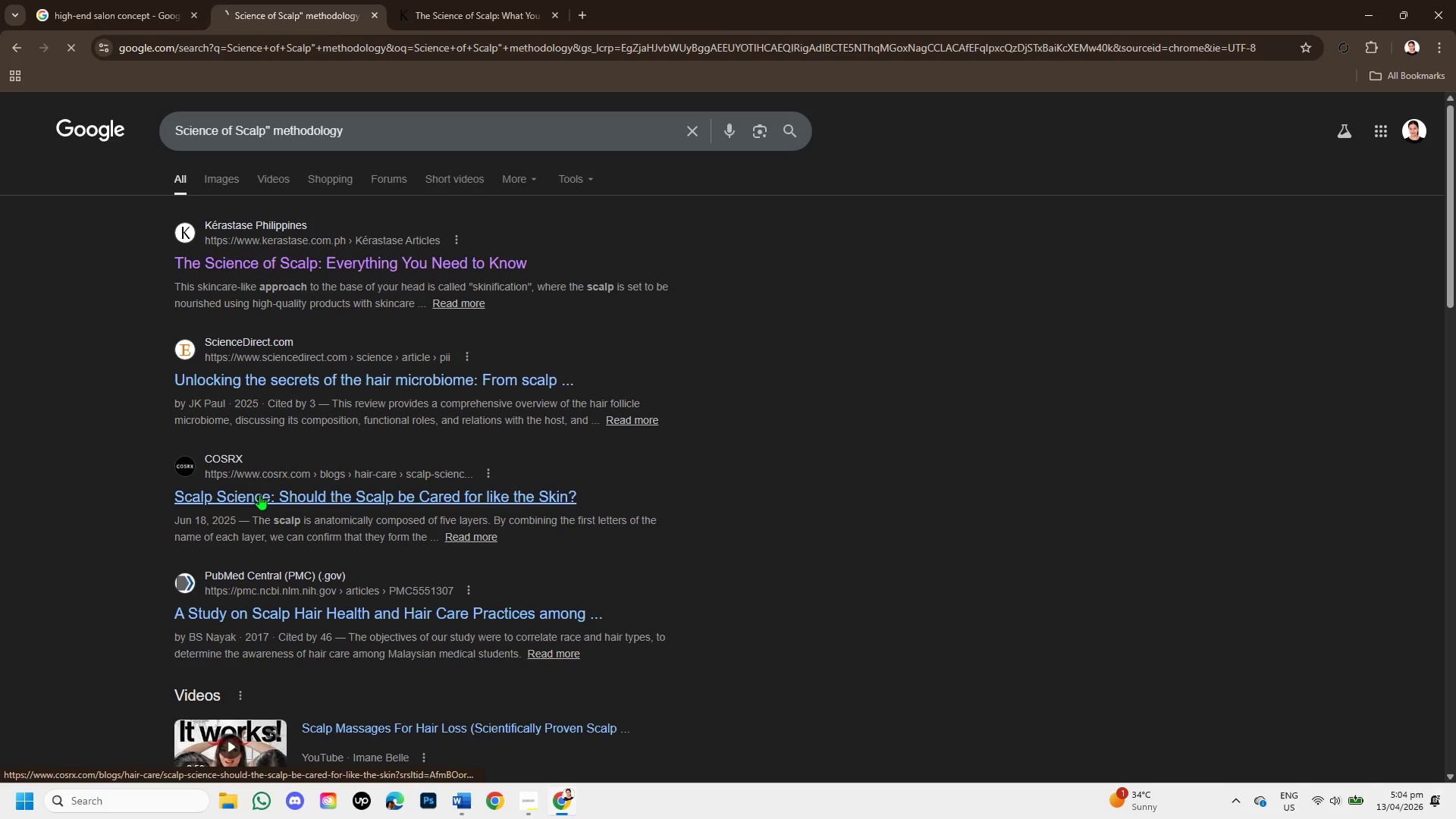 
right_click([259, 494])
 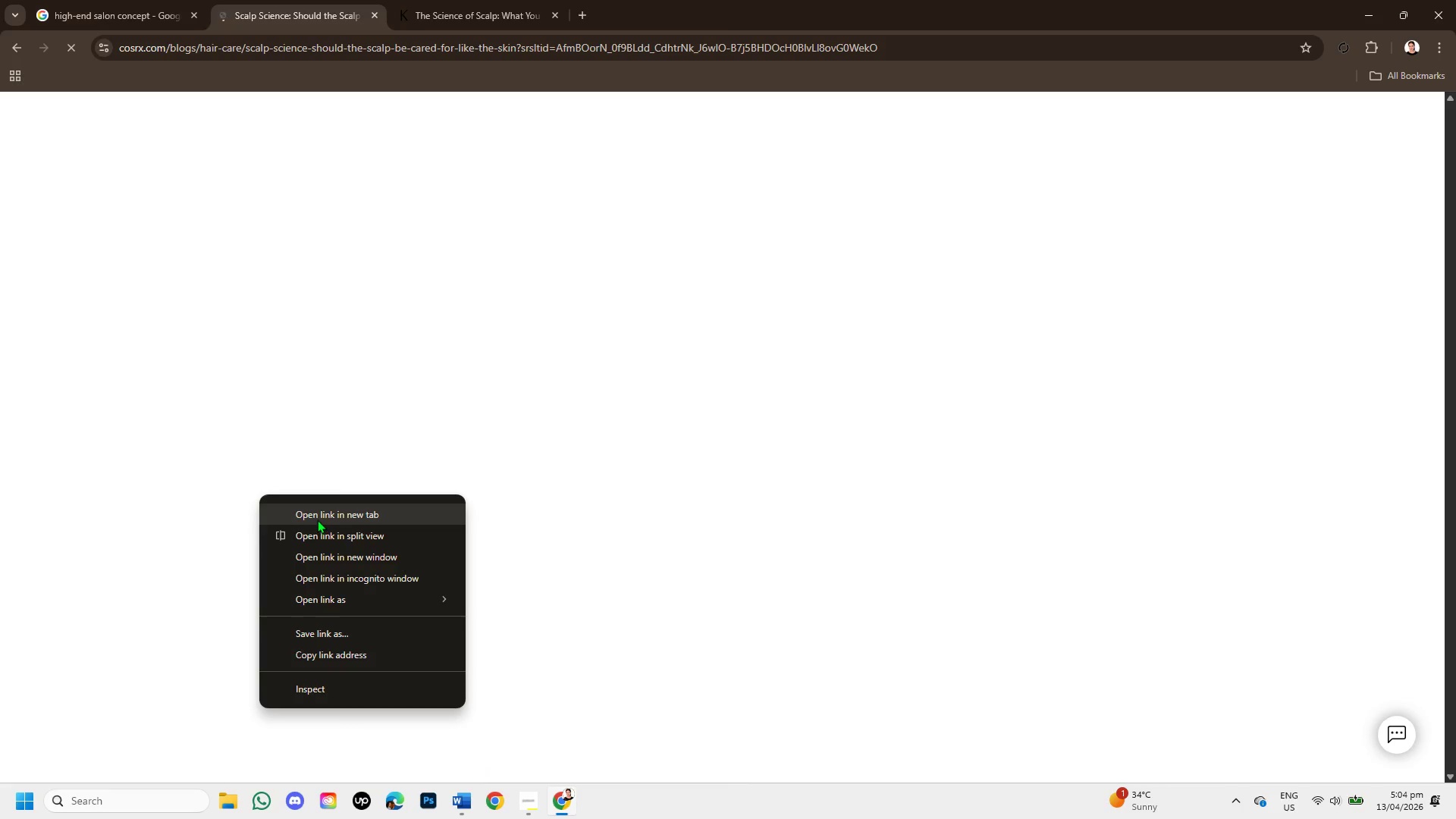 
left_click([317, 517])
 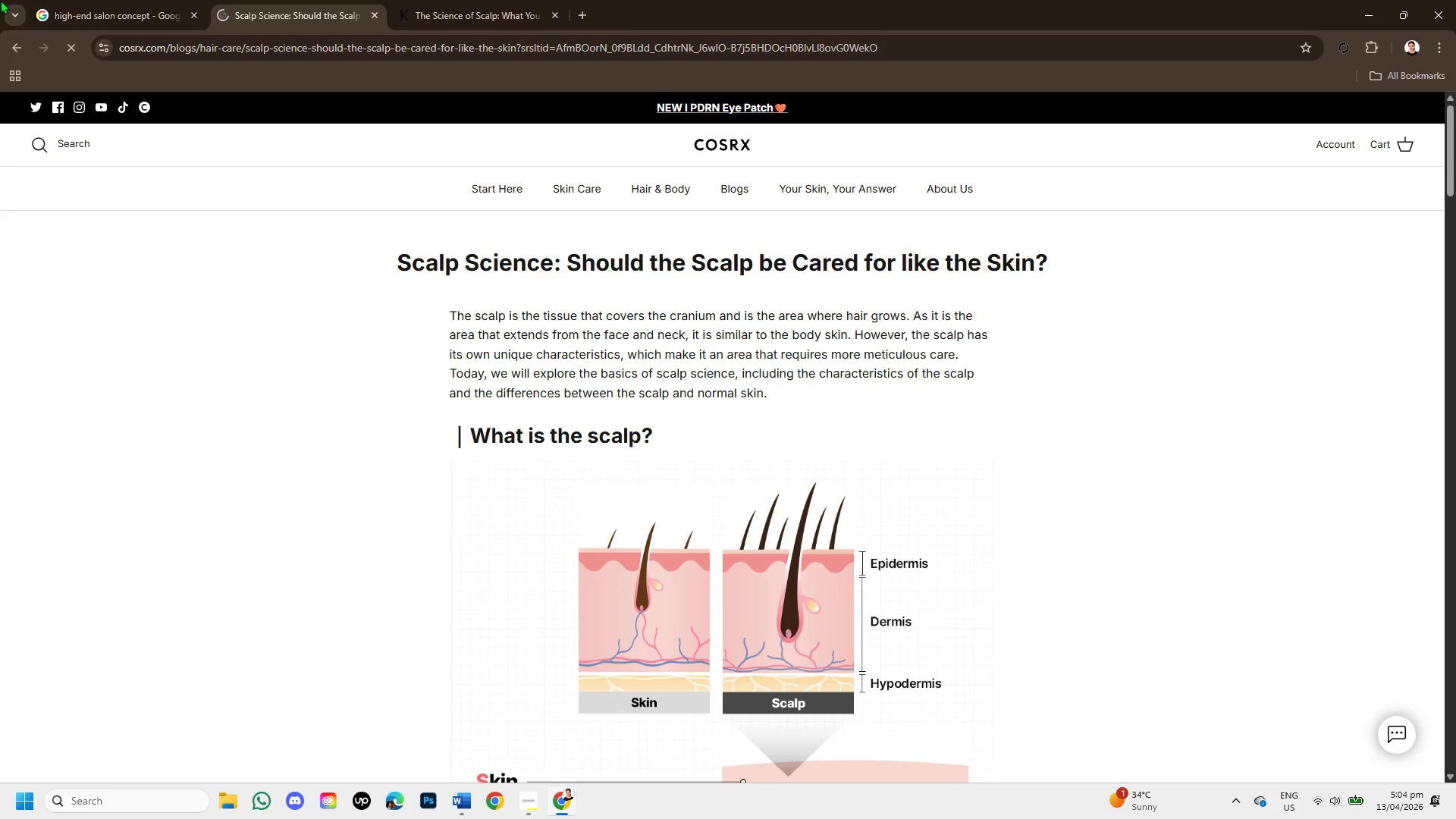 
scroll: coordinate [664, 362], scroll_direction: down, amount: 4.0
 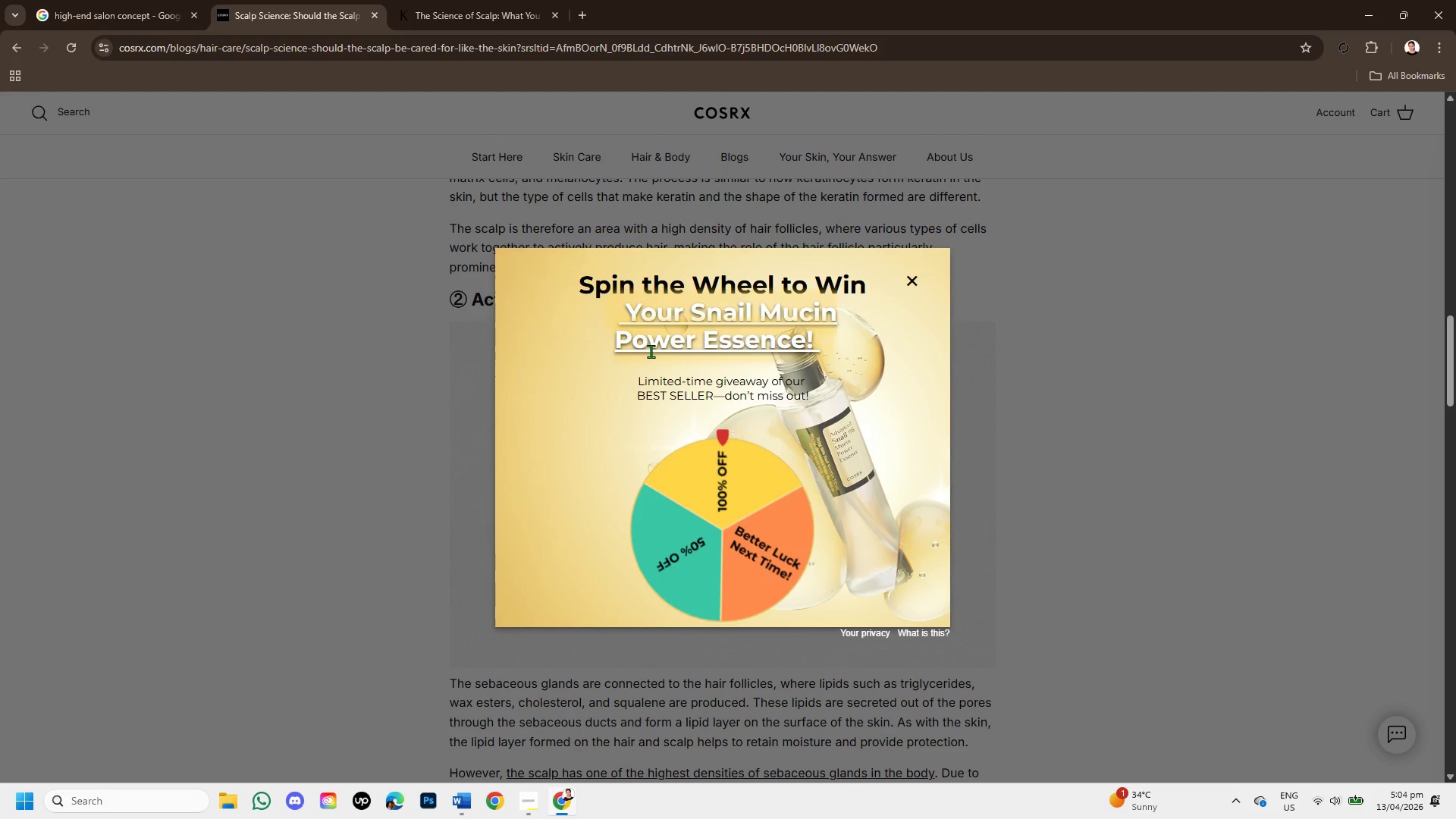 
wait(5.47)
 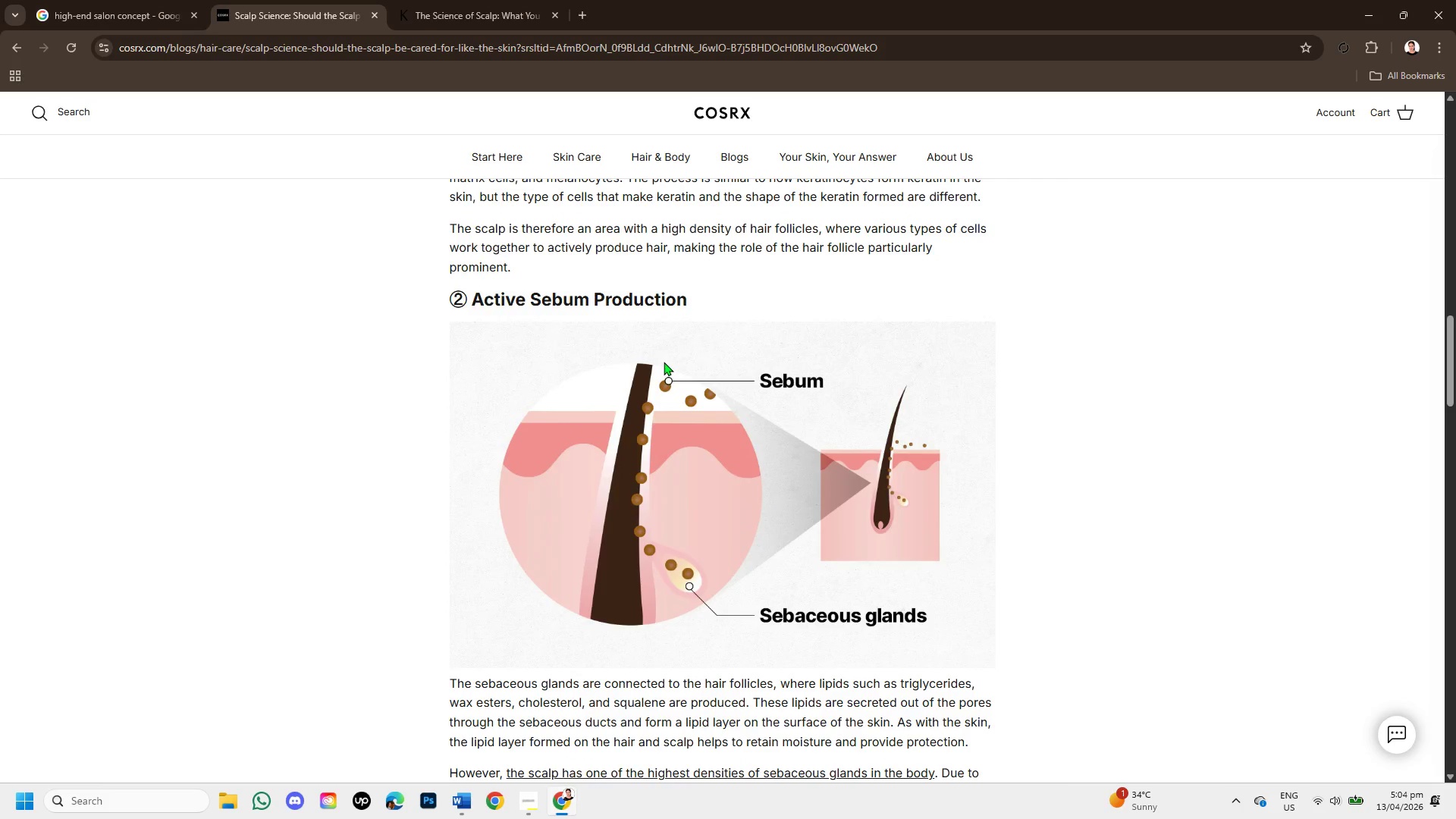 
scroll: coordinate [635, 369], scroll_direction: down, amount: 3.0
 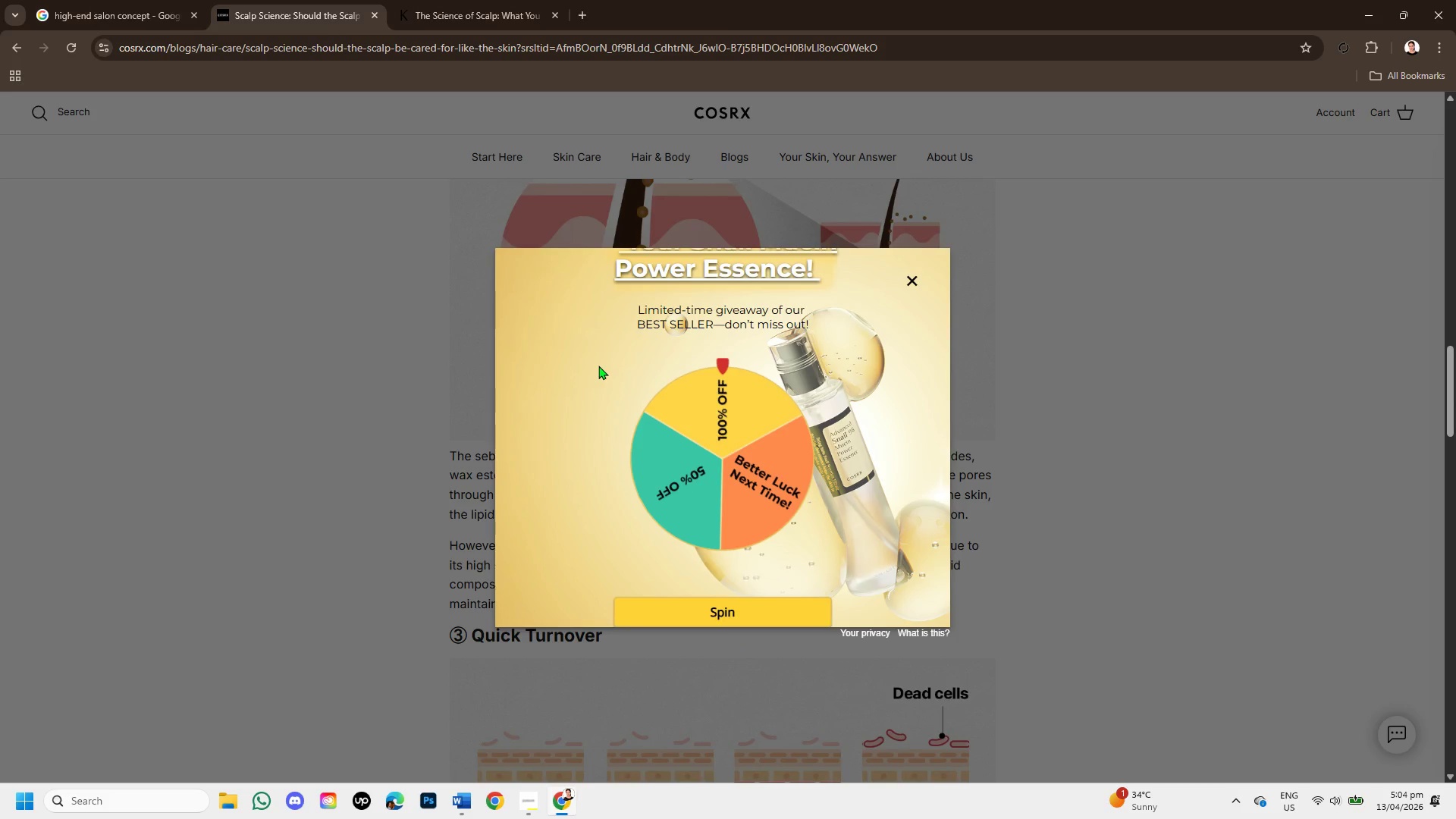 
wait(8.15)
 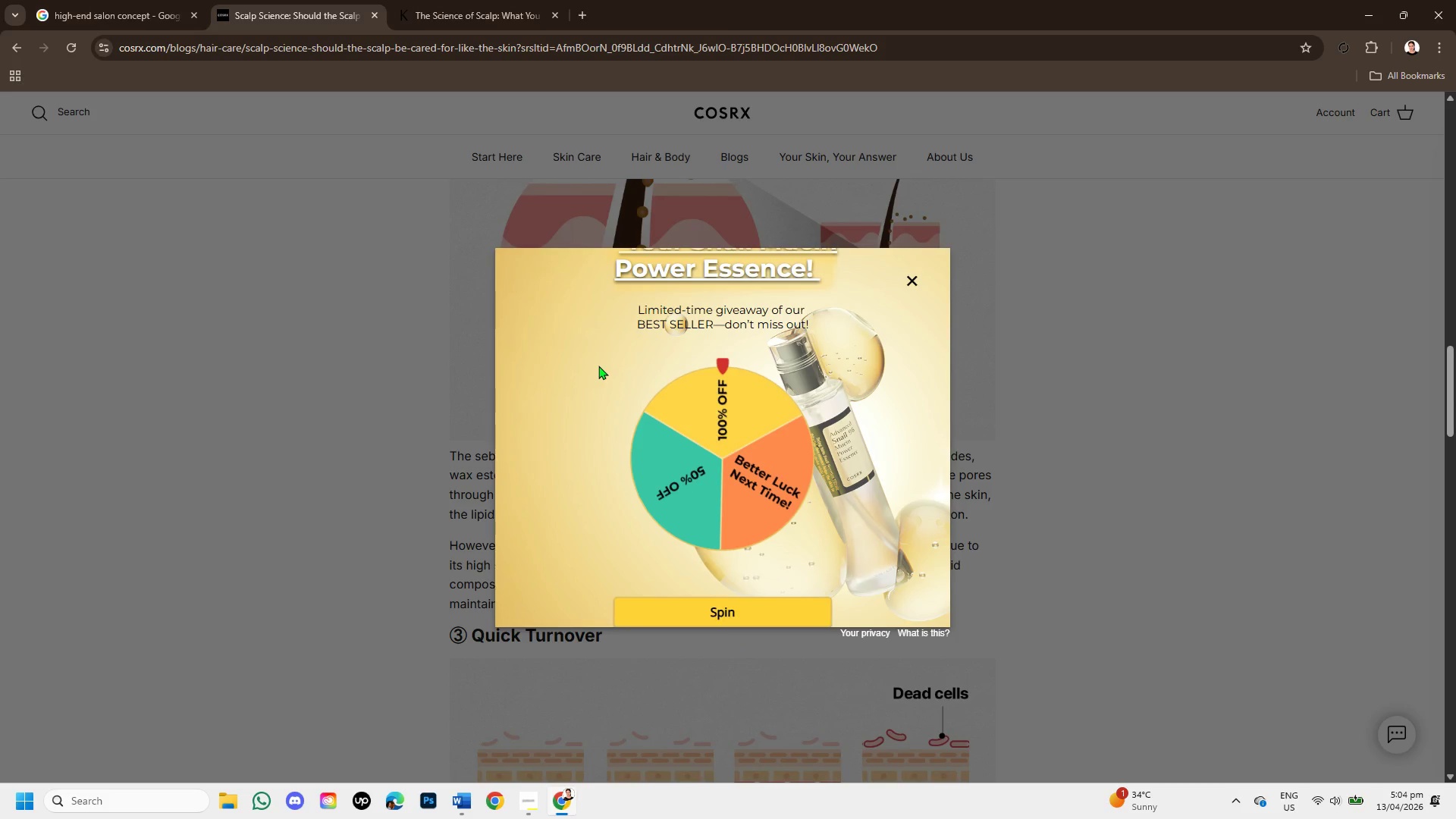 
scroll: coordinate [513, 167], scroll_direction: down, amount: 1.0
 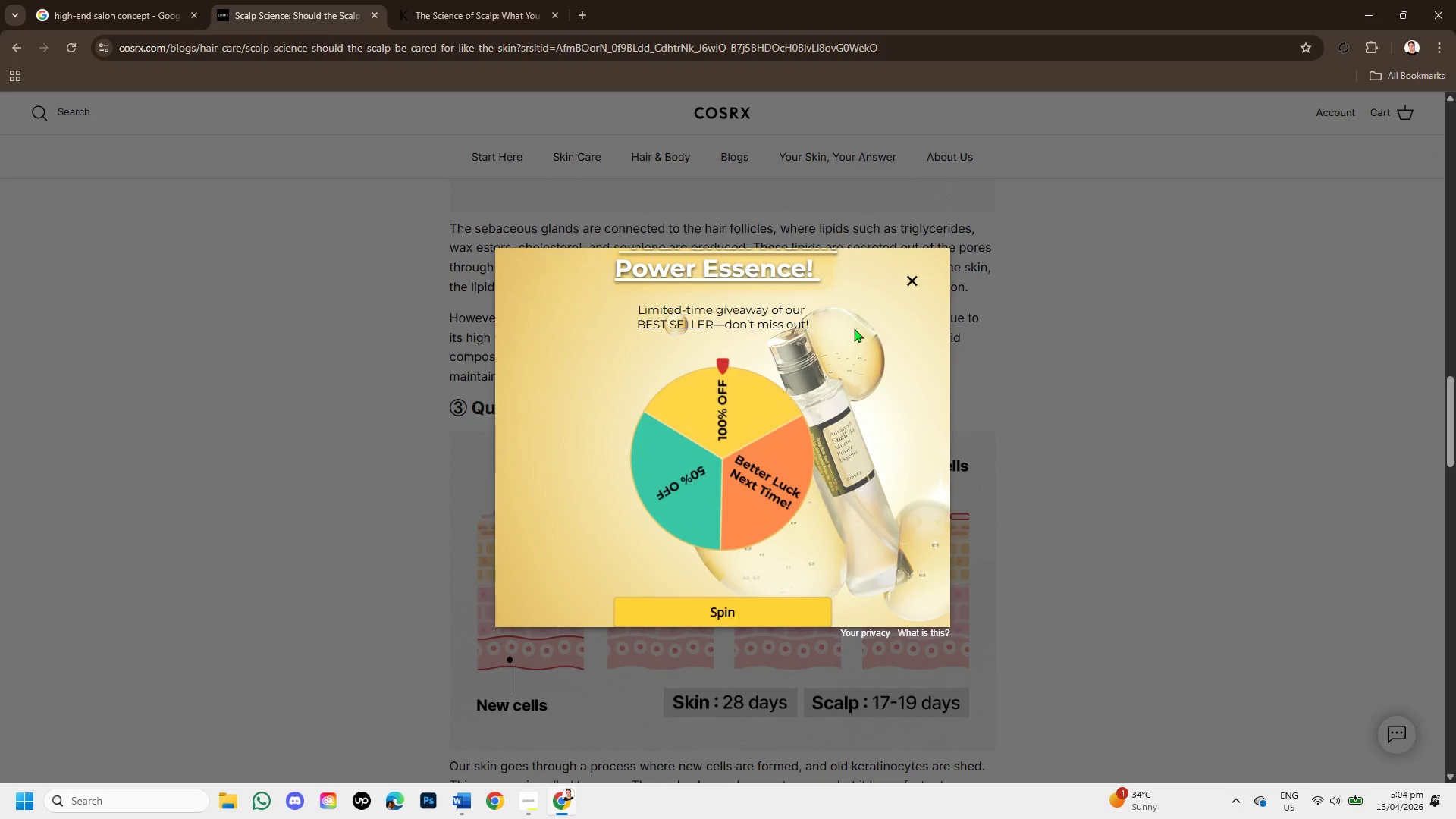 
left_click([918, 274])
 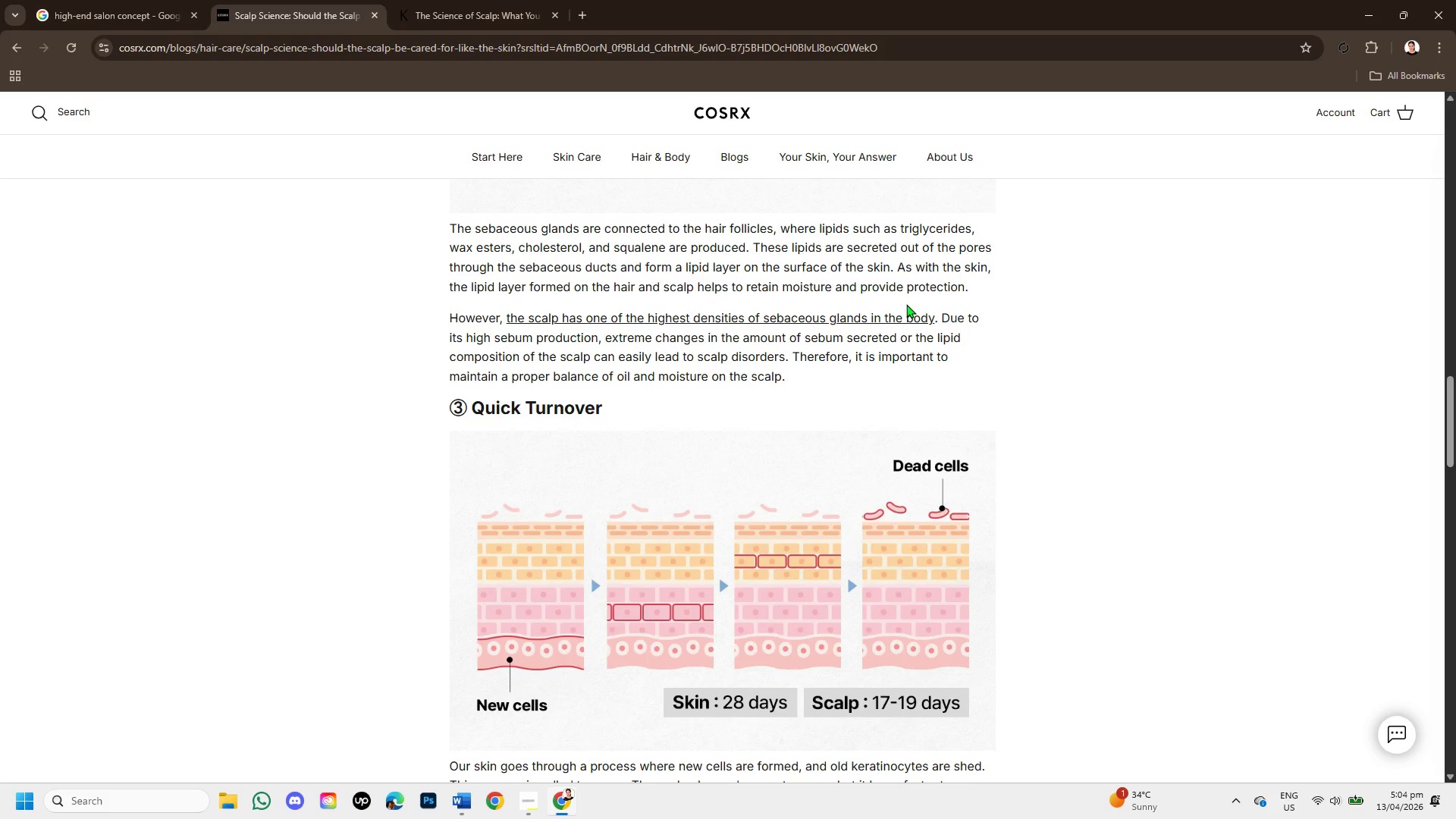 
scroll: coordinate [904, 526], scroll_direction: down, amount: 5.0
 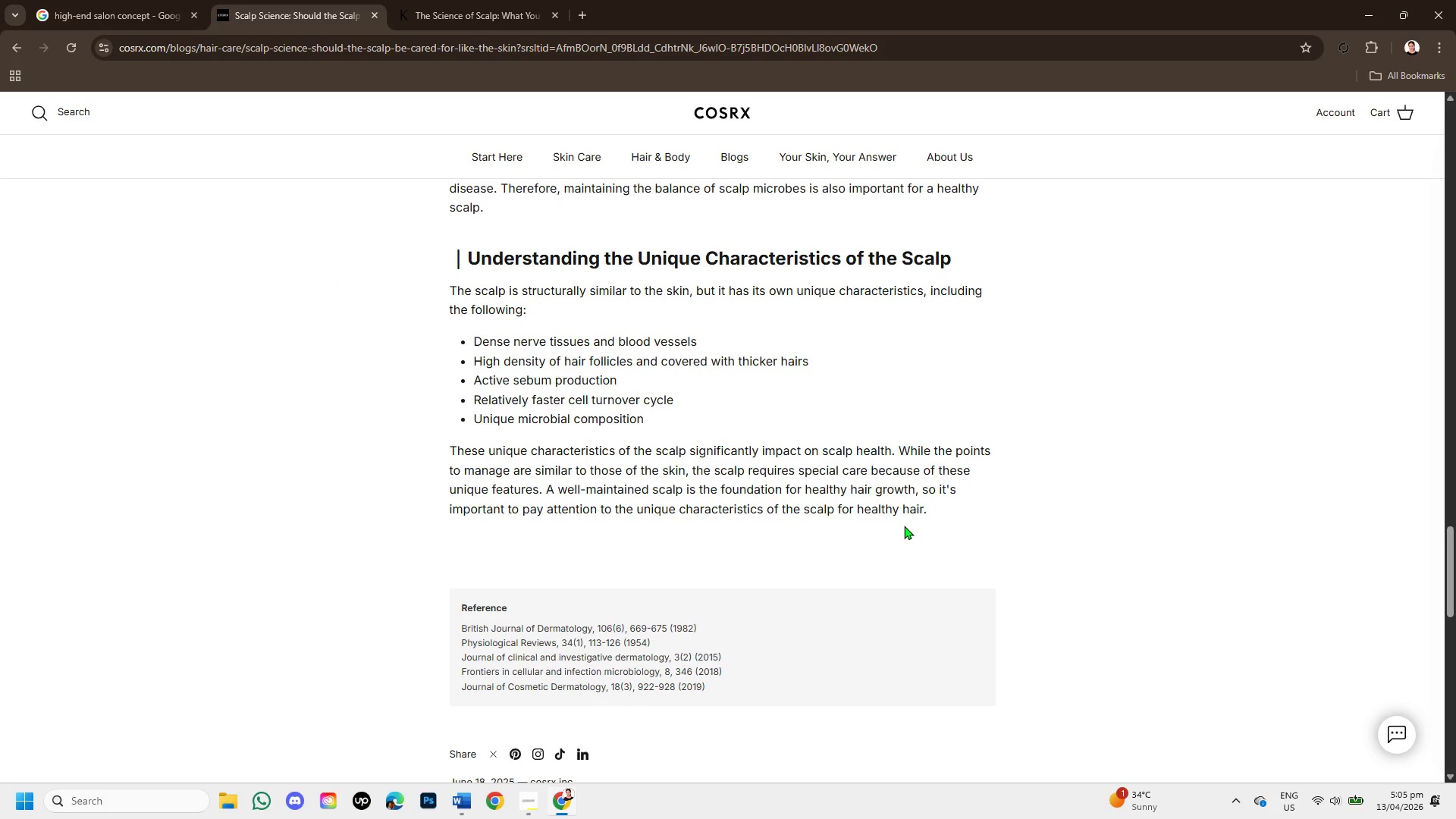 
scroll: coordinate [857, 456], scroll_direction: down, amount: 2.0
 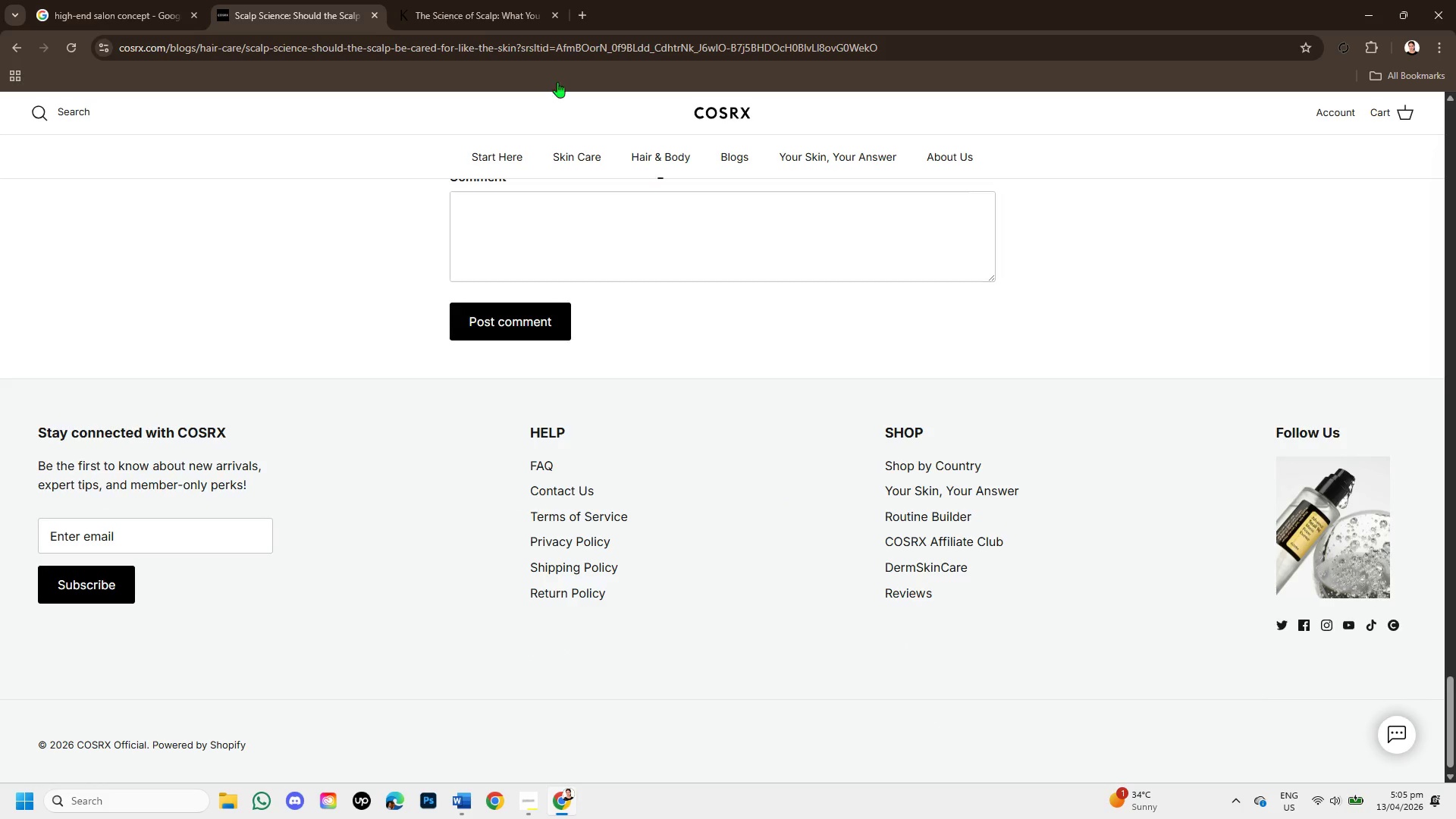 
scroll: coordinate [482, 1], scroll_direction: up, amount: 2.0
 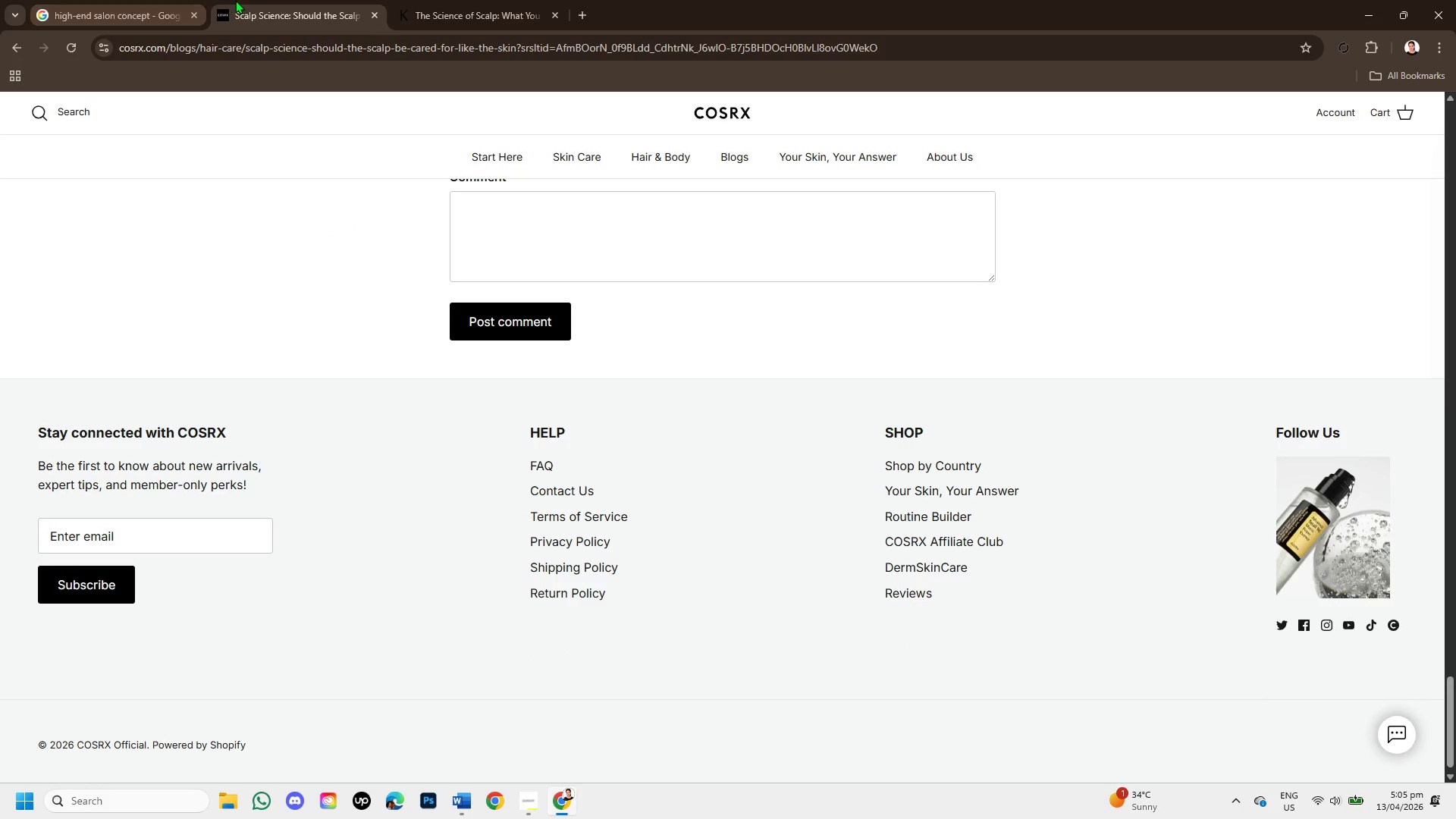 
left_click([237, 0])
 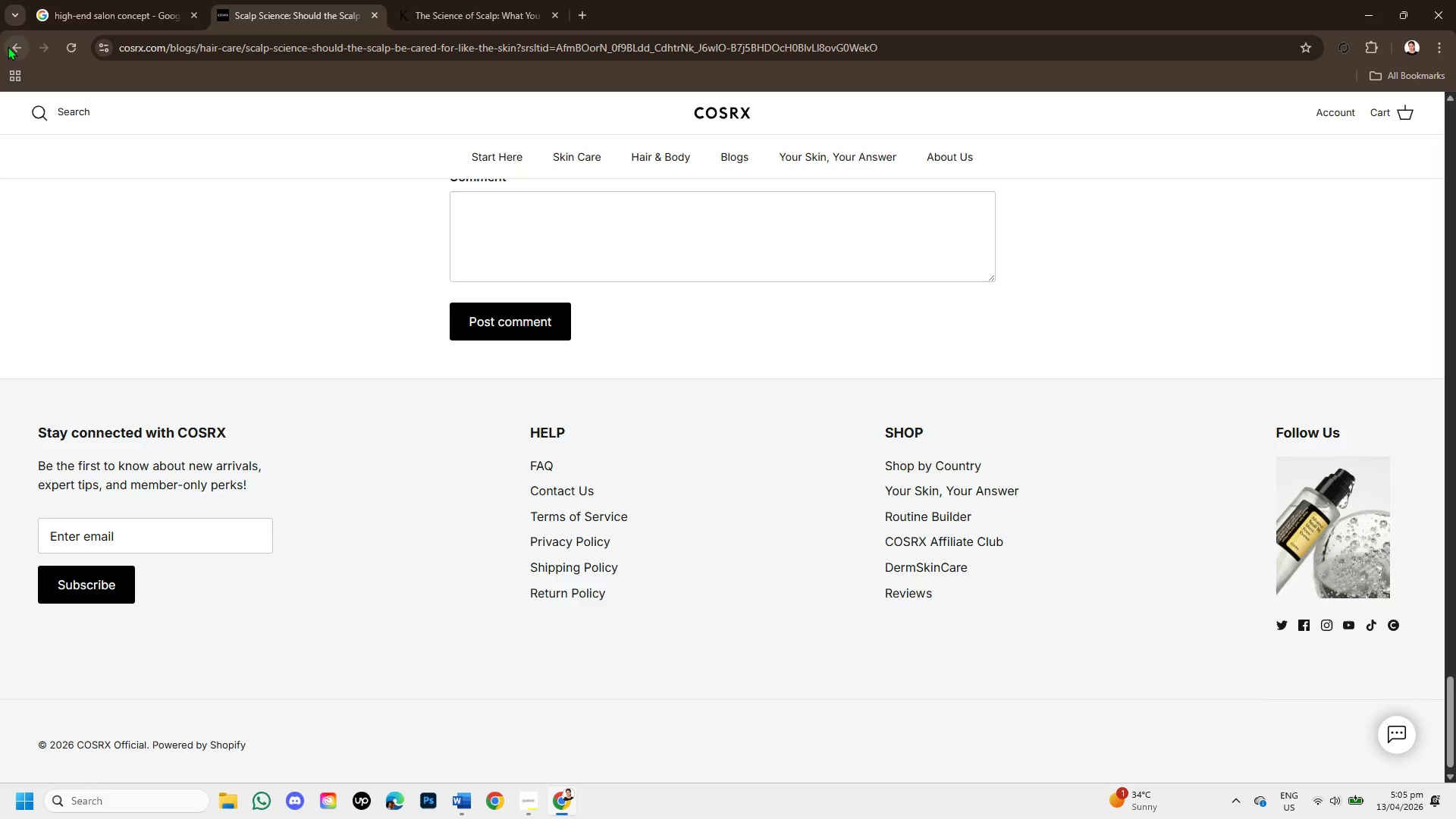 
left_click([10, 48])
 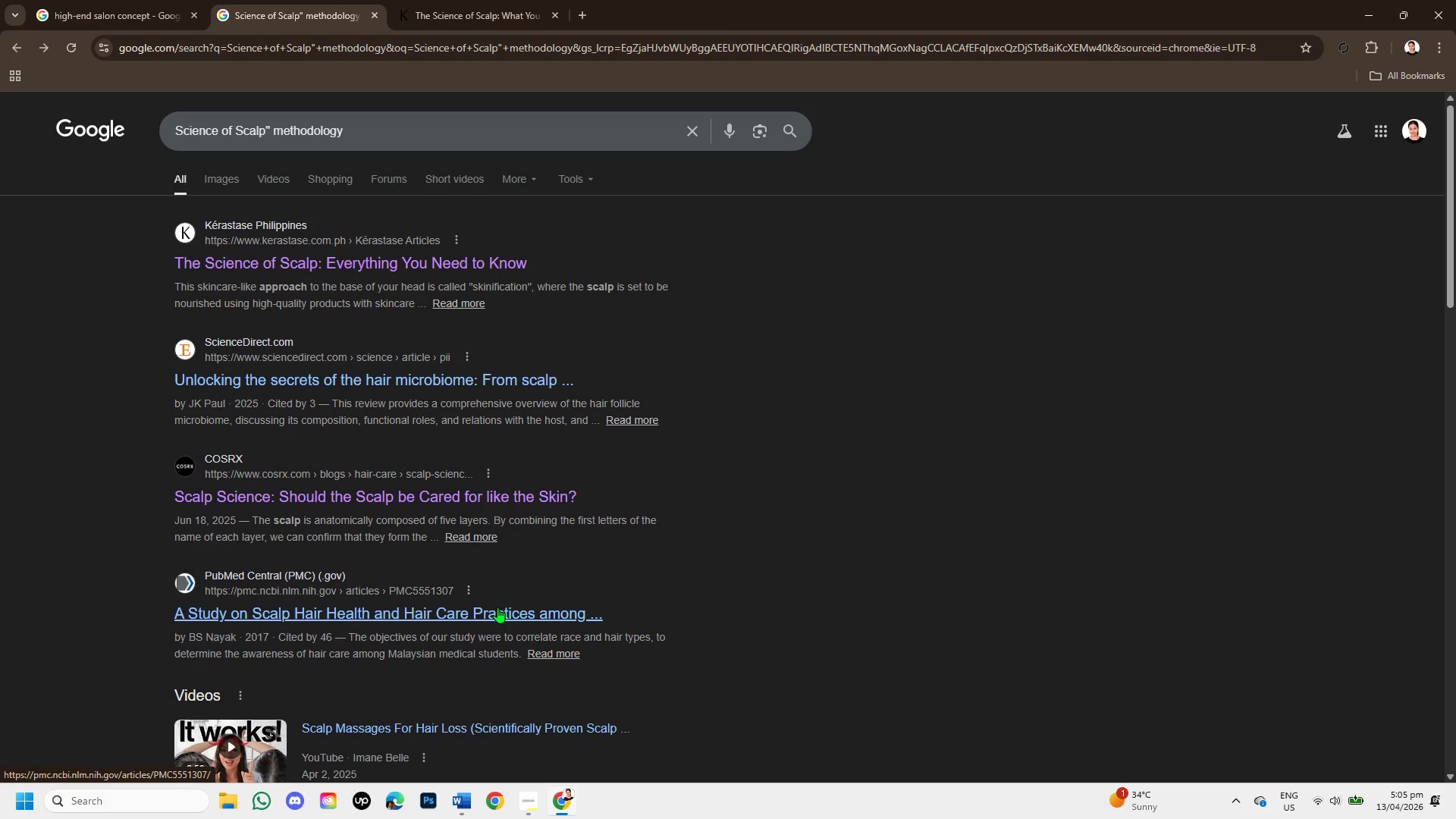 
scroll: coordinate [506, 590], scroll_direction: down, amount: 3.0
 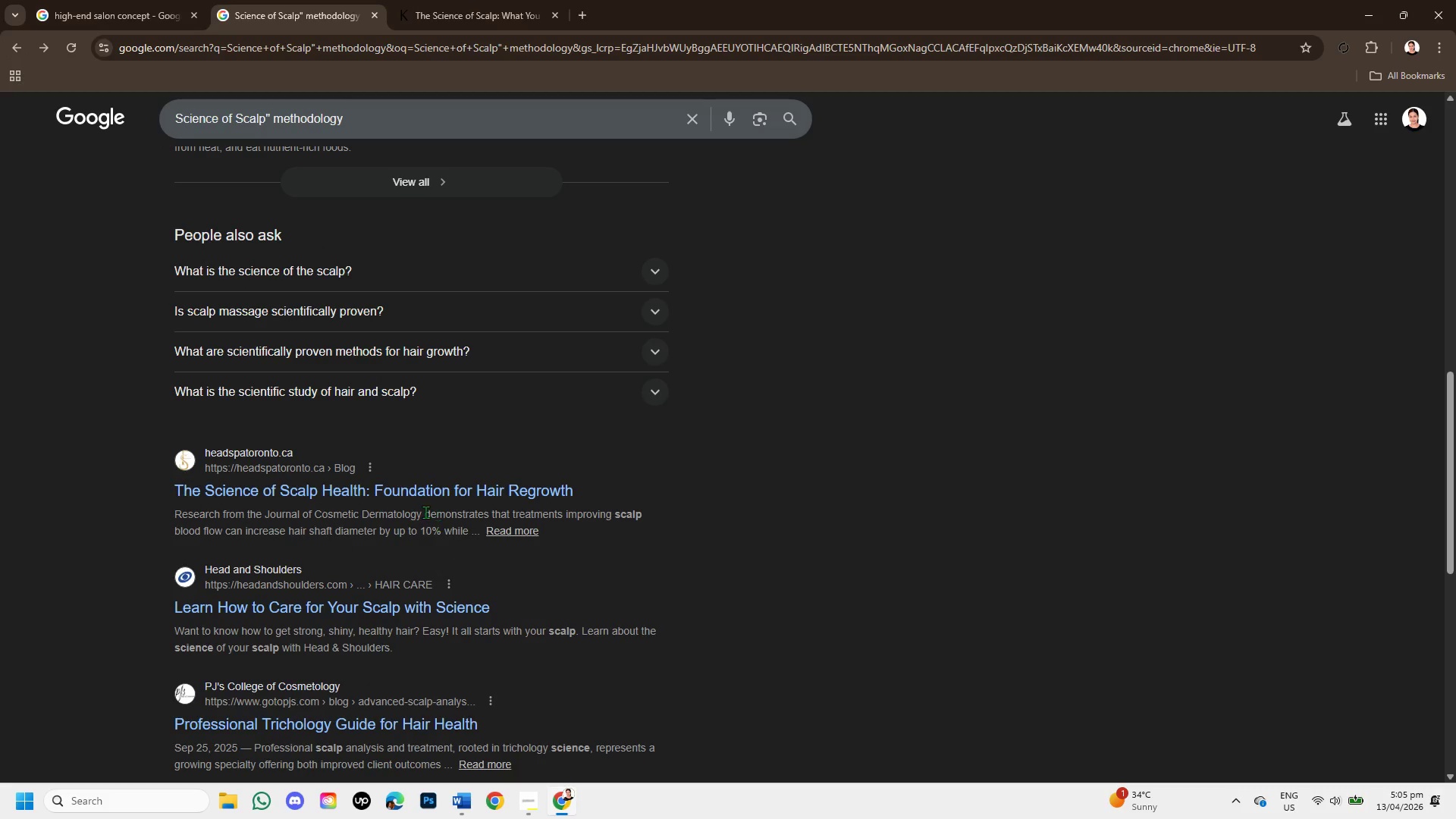 
right_click([413, 491])
 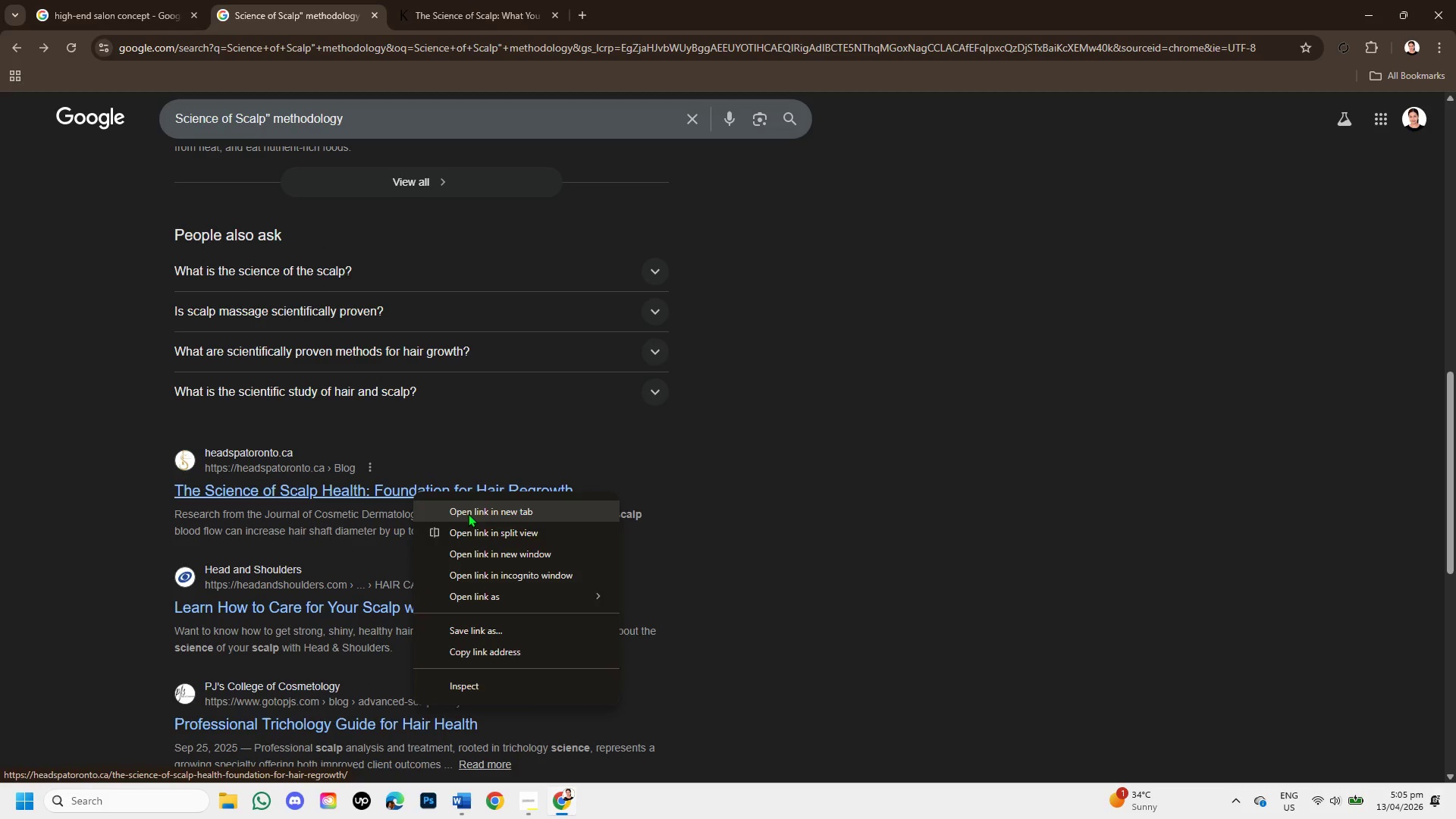 
left_click([470, 513])
 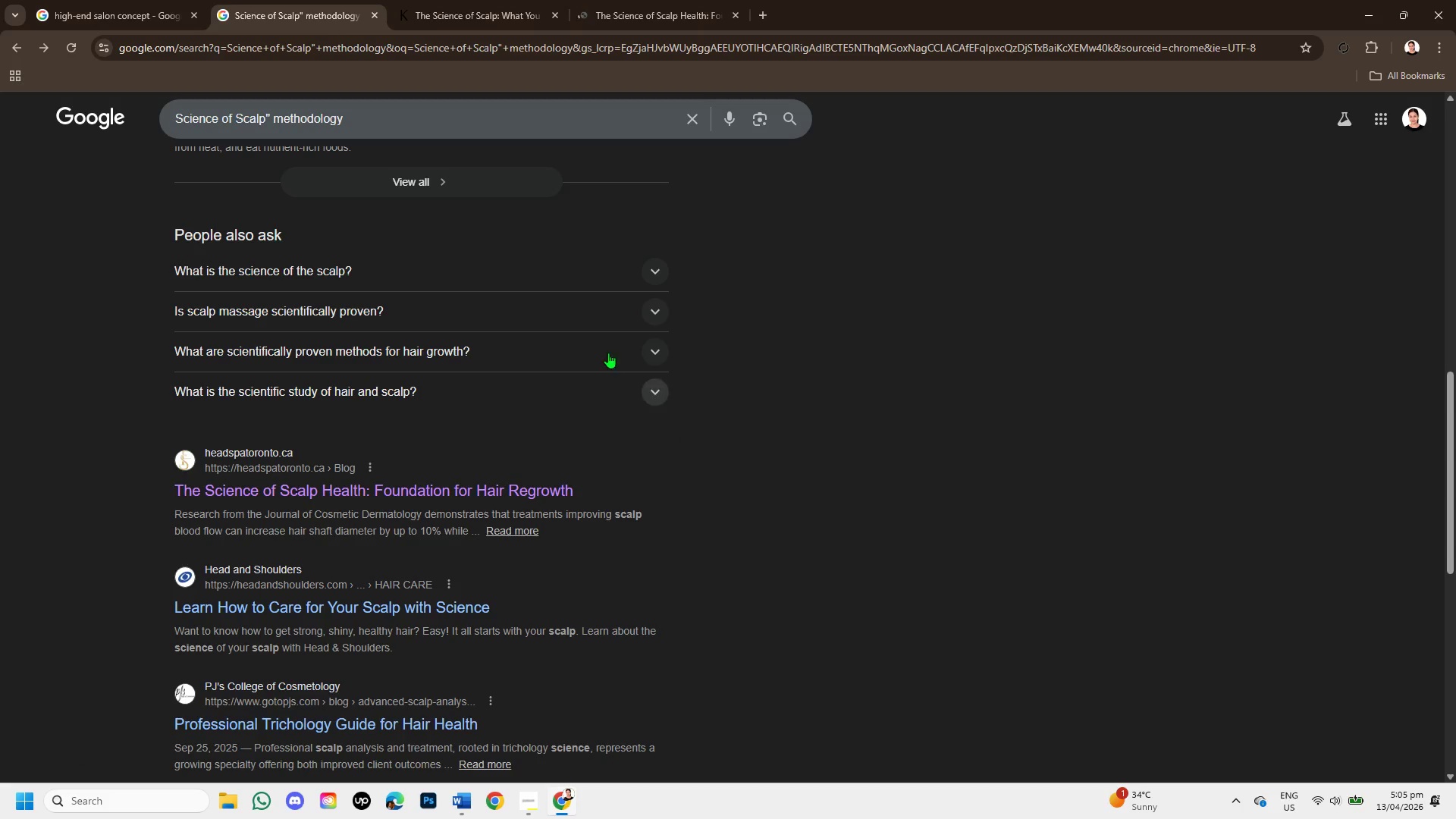 
left_click([622, 0])
 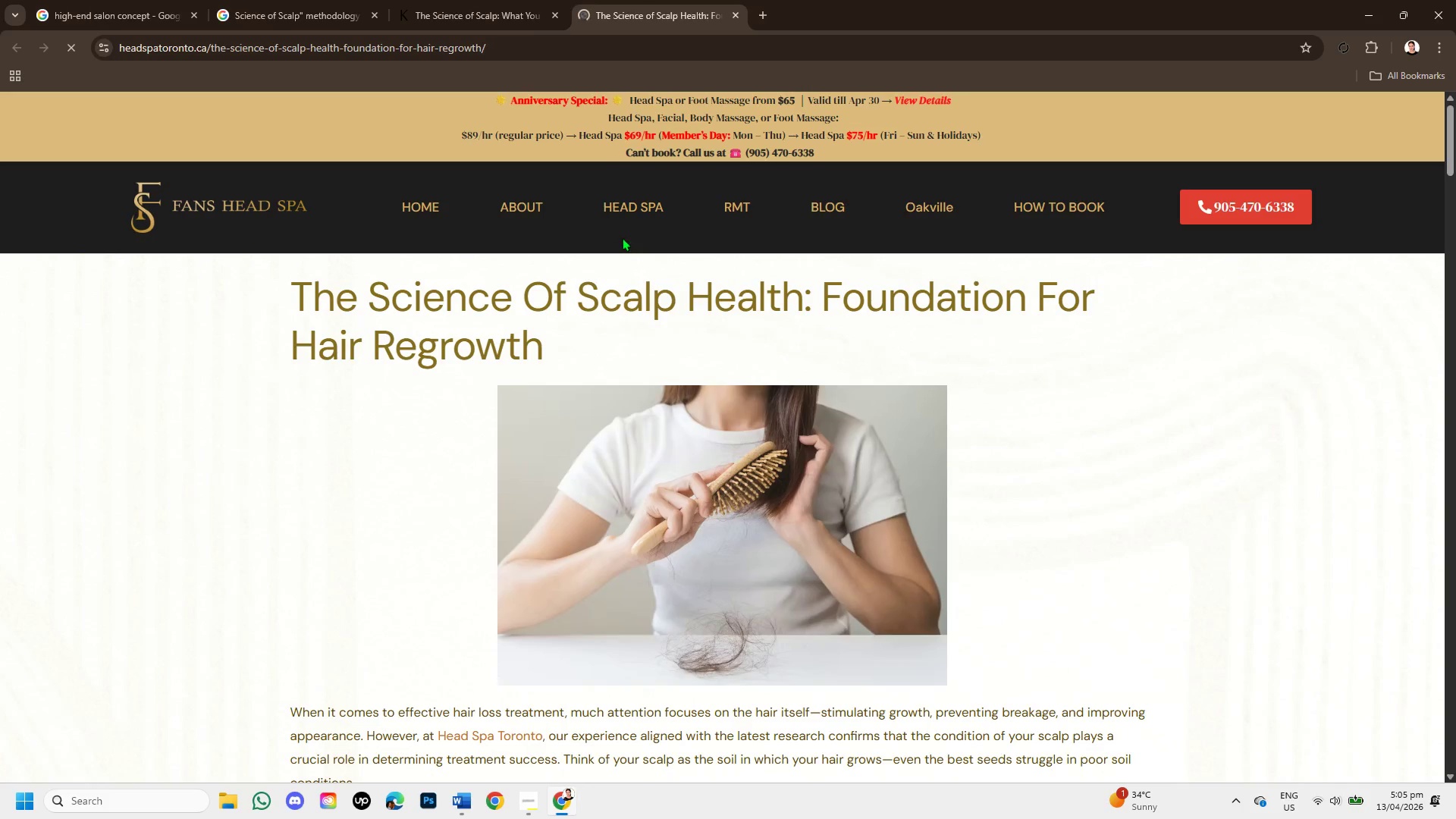 
mouse_move([651, 264])
 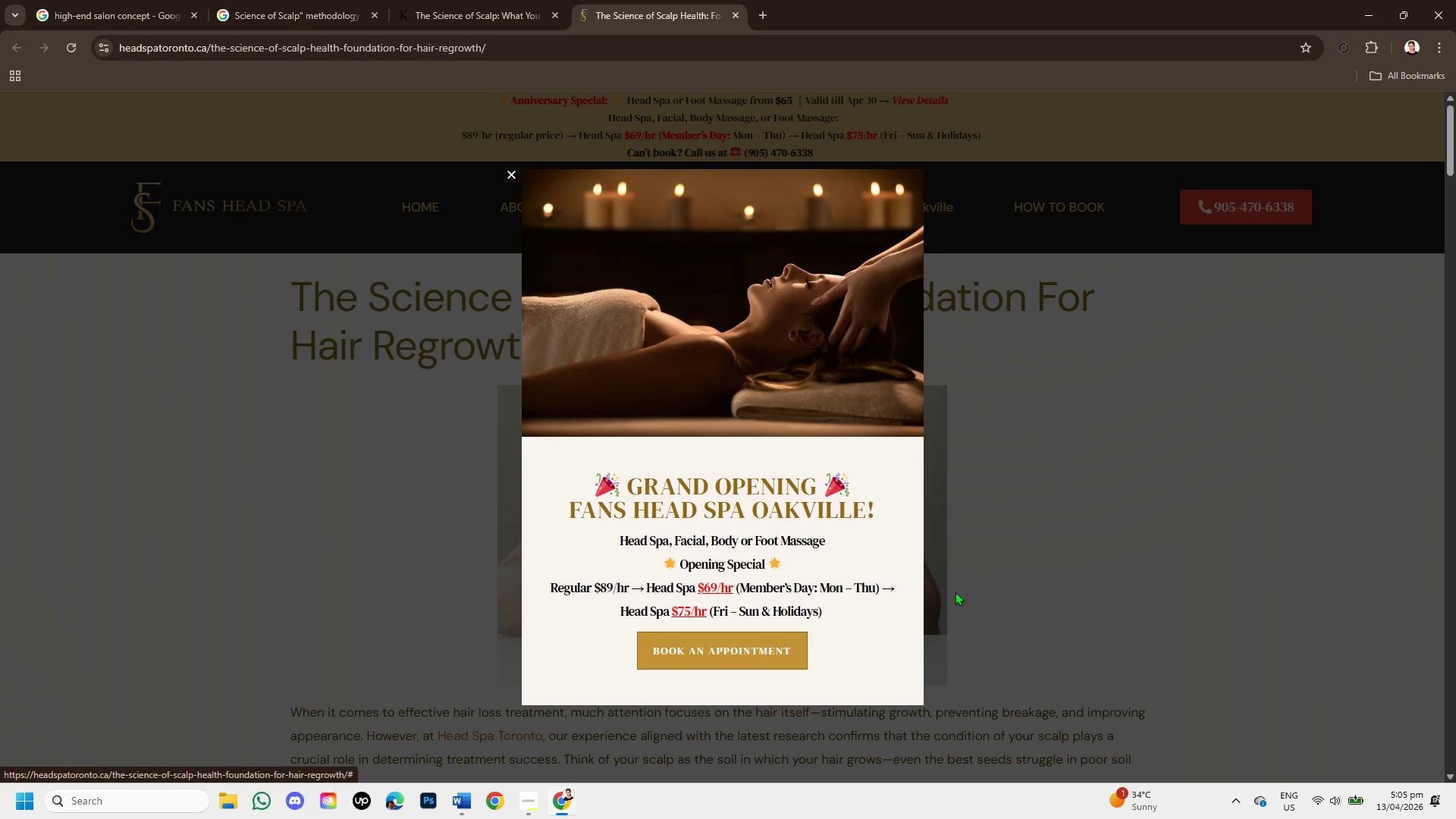 
left_click([1063, 523])
 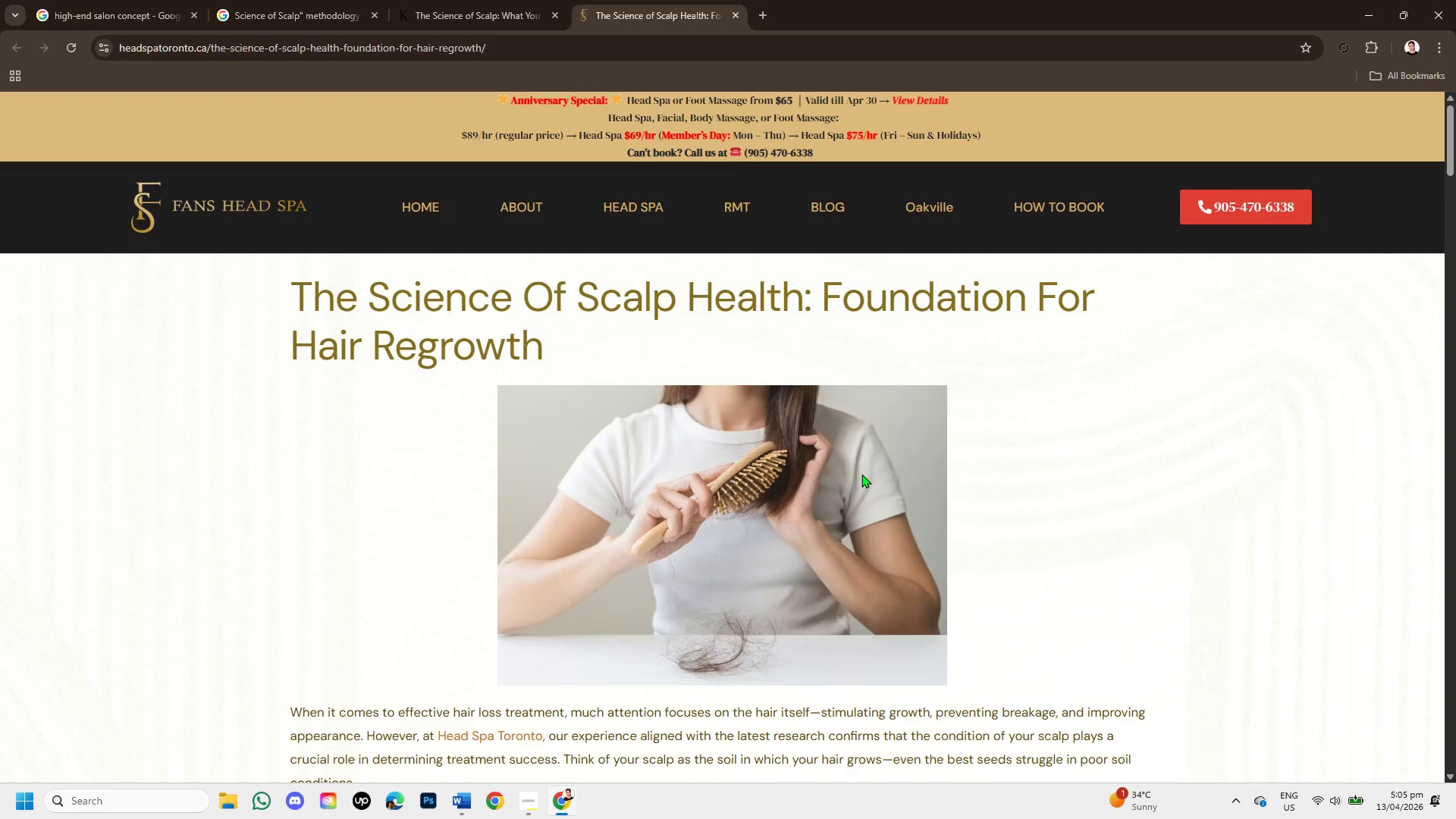 
scroll: coordinate [848, 485], scroll_direction: down, amount: 3.0
 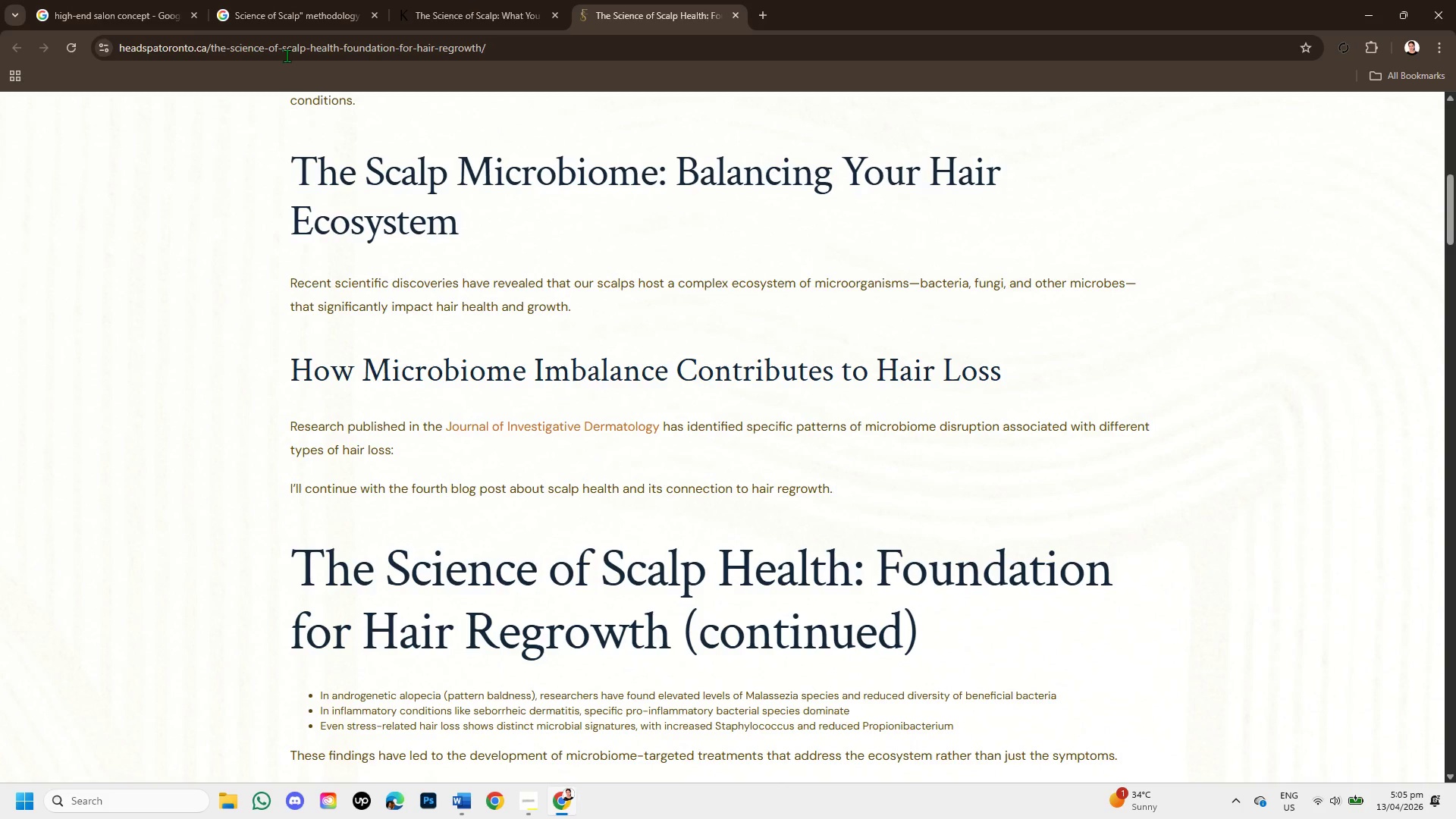 
wait(6.26)
 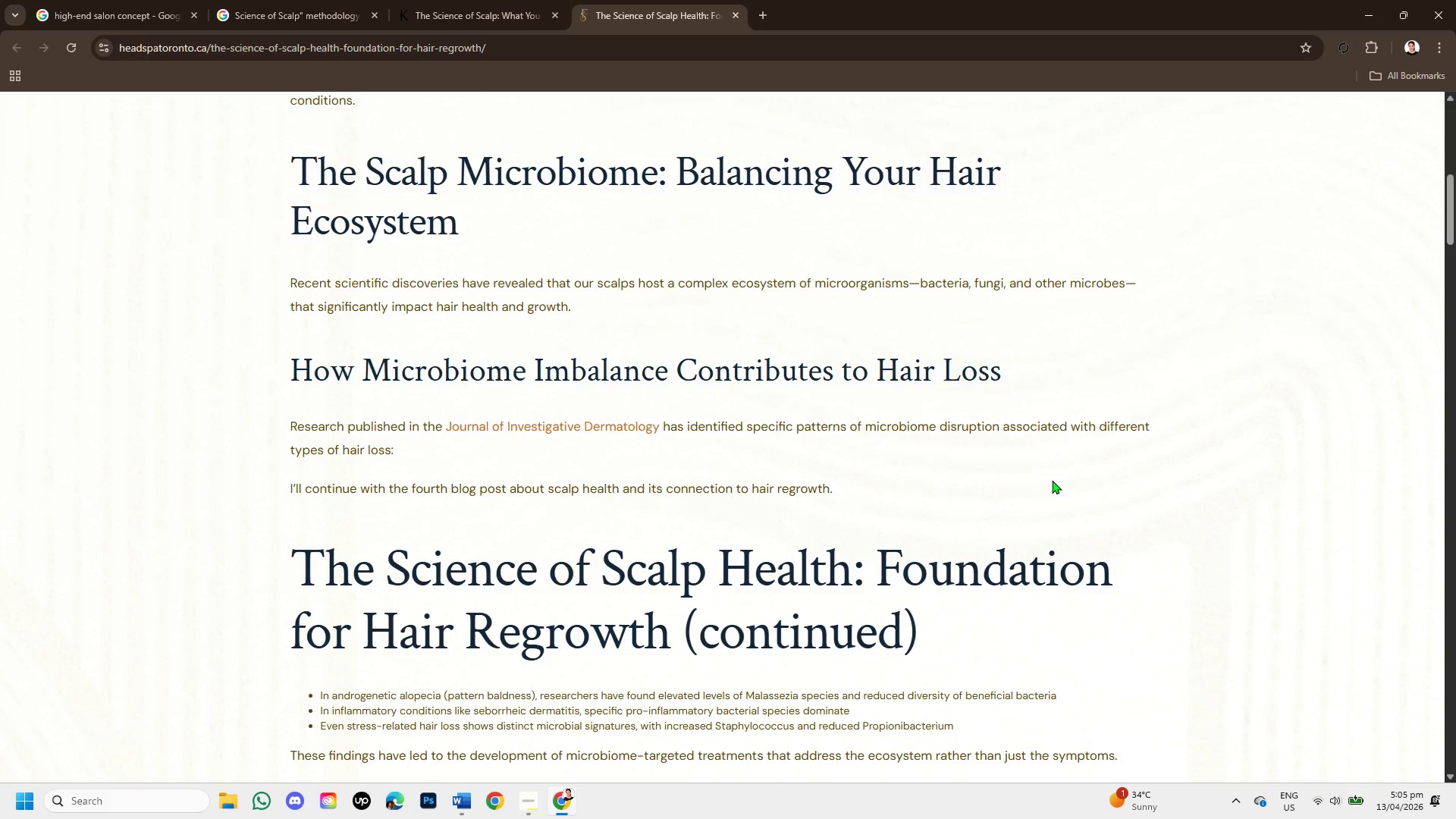 
left_click_drag(start_coordinate=[271, 288], to_coordinate=[610, 309])
 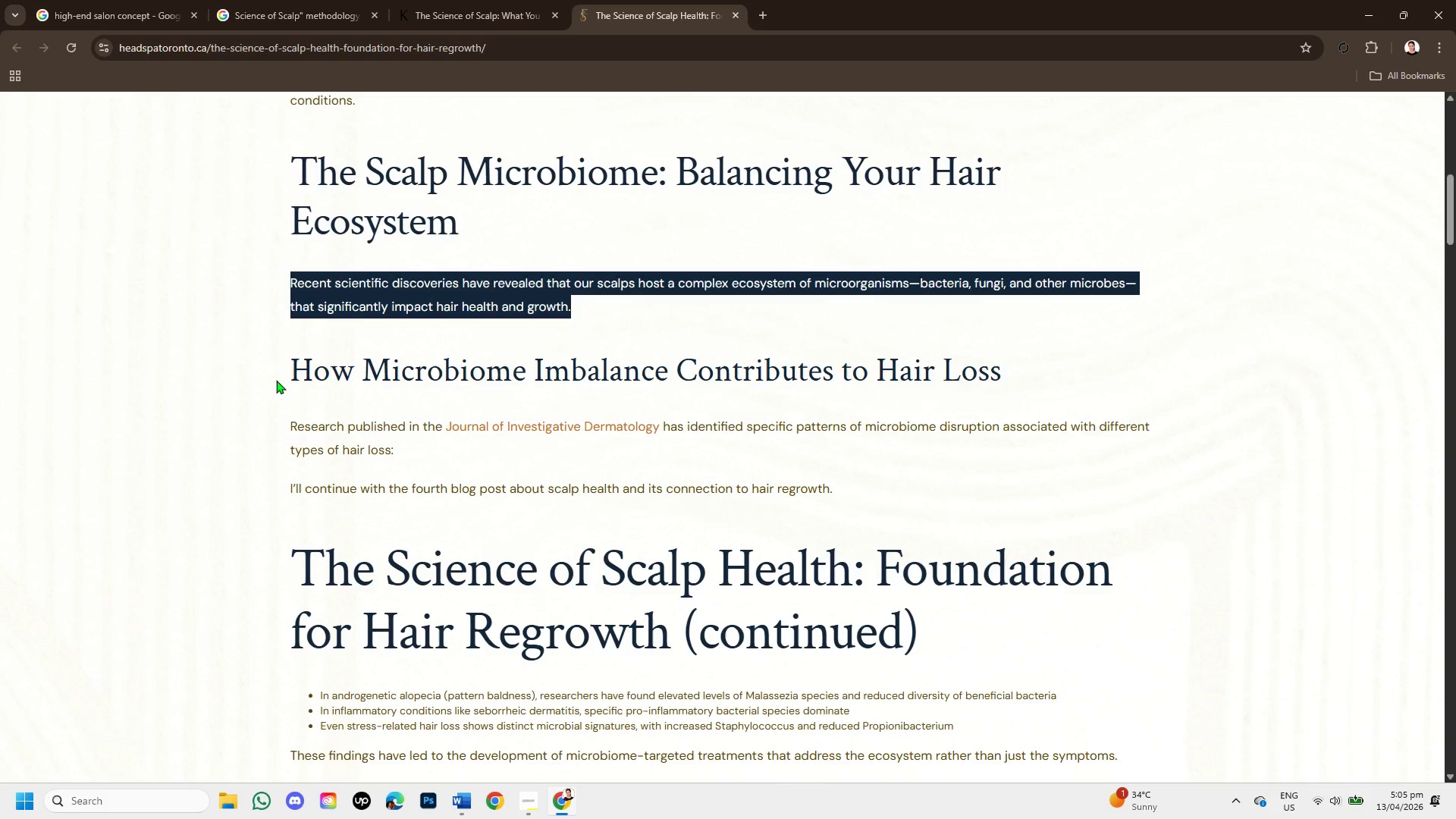 
left_click_drag(start_coordinate=[287, 365], to_coordinate=[1125, 498])
 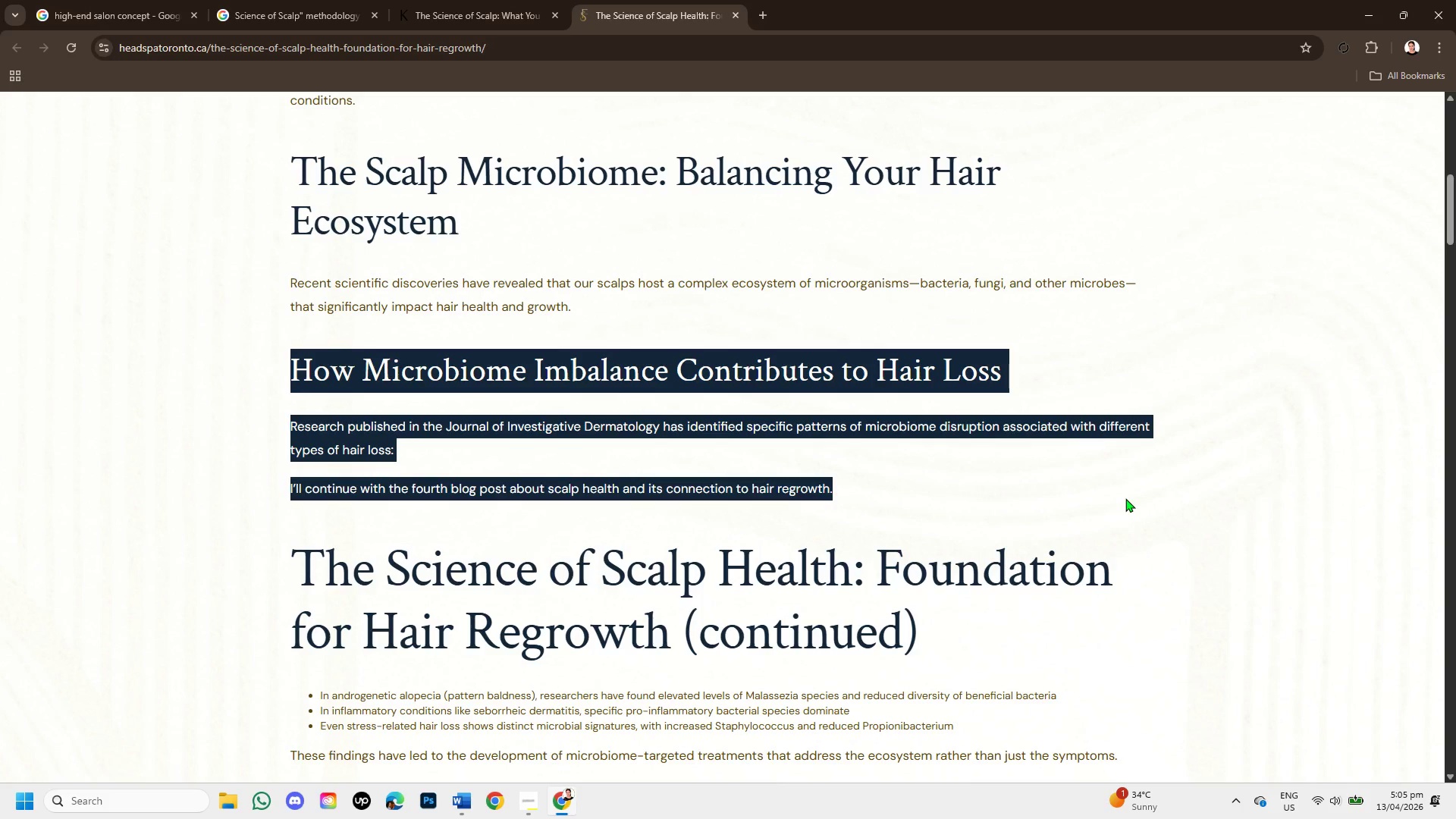 
scroll: coordinate [811, 574], scroll_direction: down, amount: 1.0
 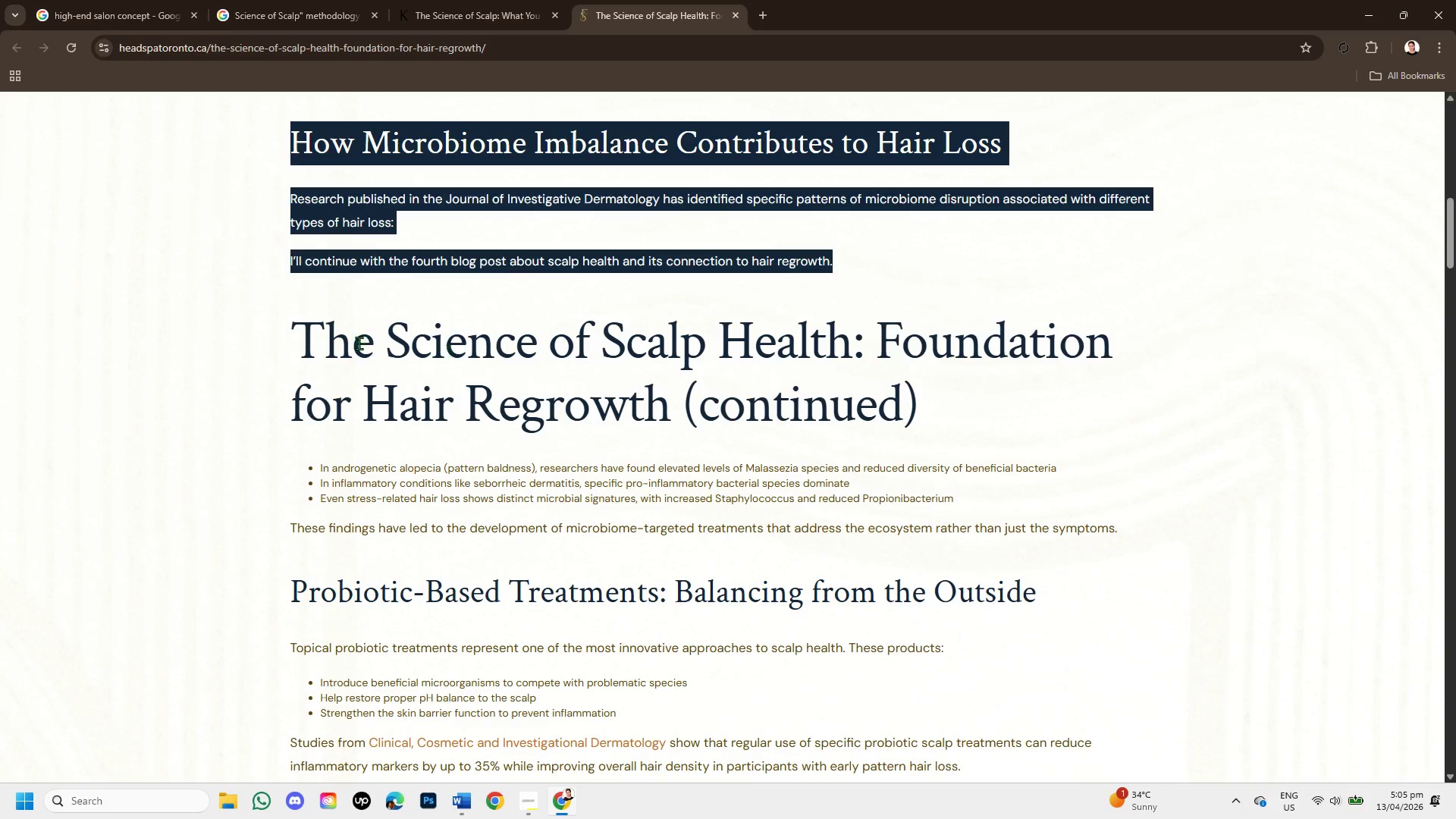 
left_click_drag(start_coordinate=[300, 340], to_coordinate=[1141, 400])
 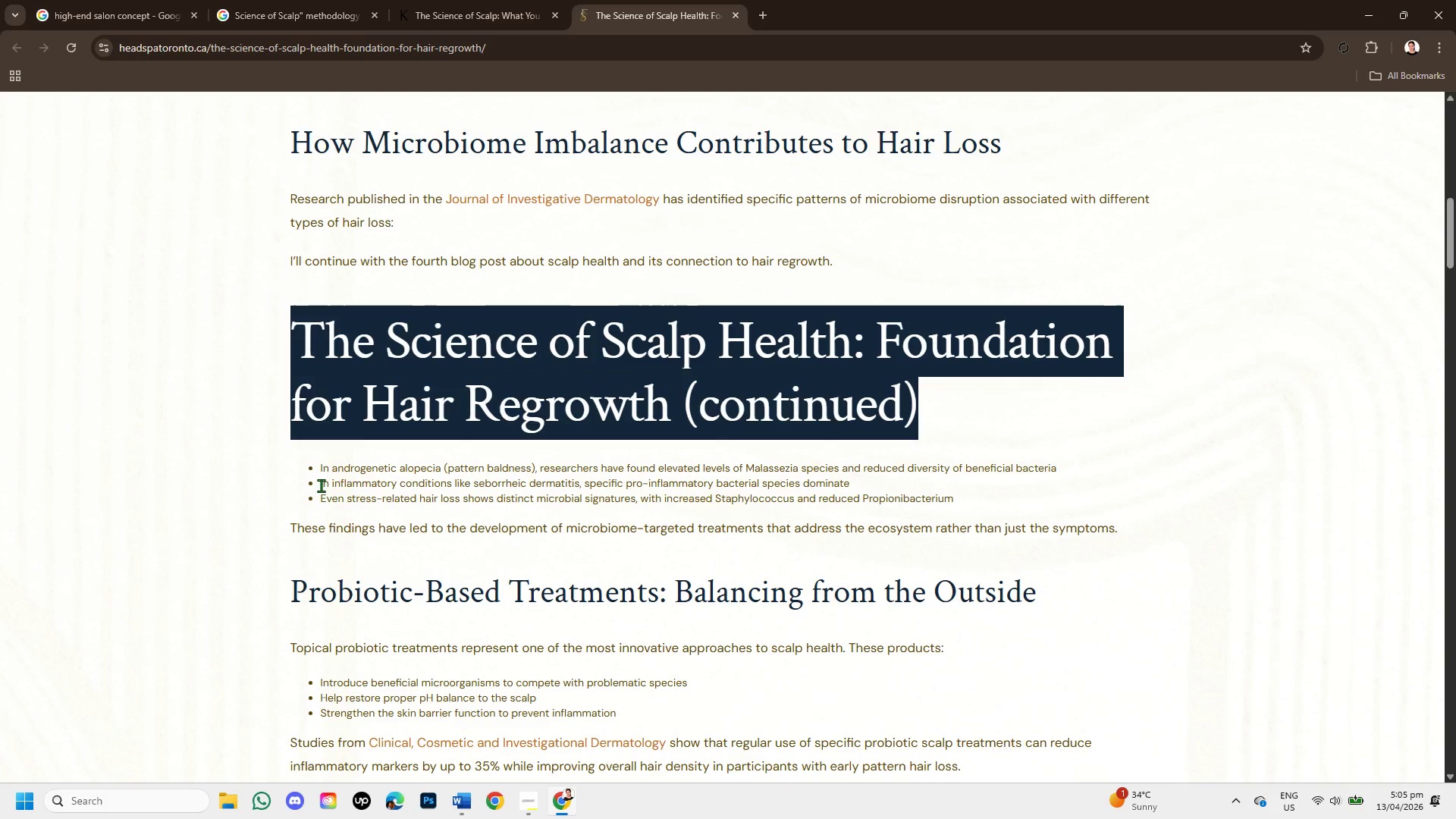 
scroll: coordinate [337, 501], scroll_direction: down, amount: 1.0
 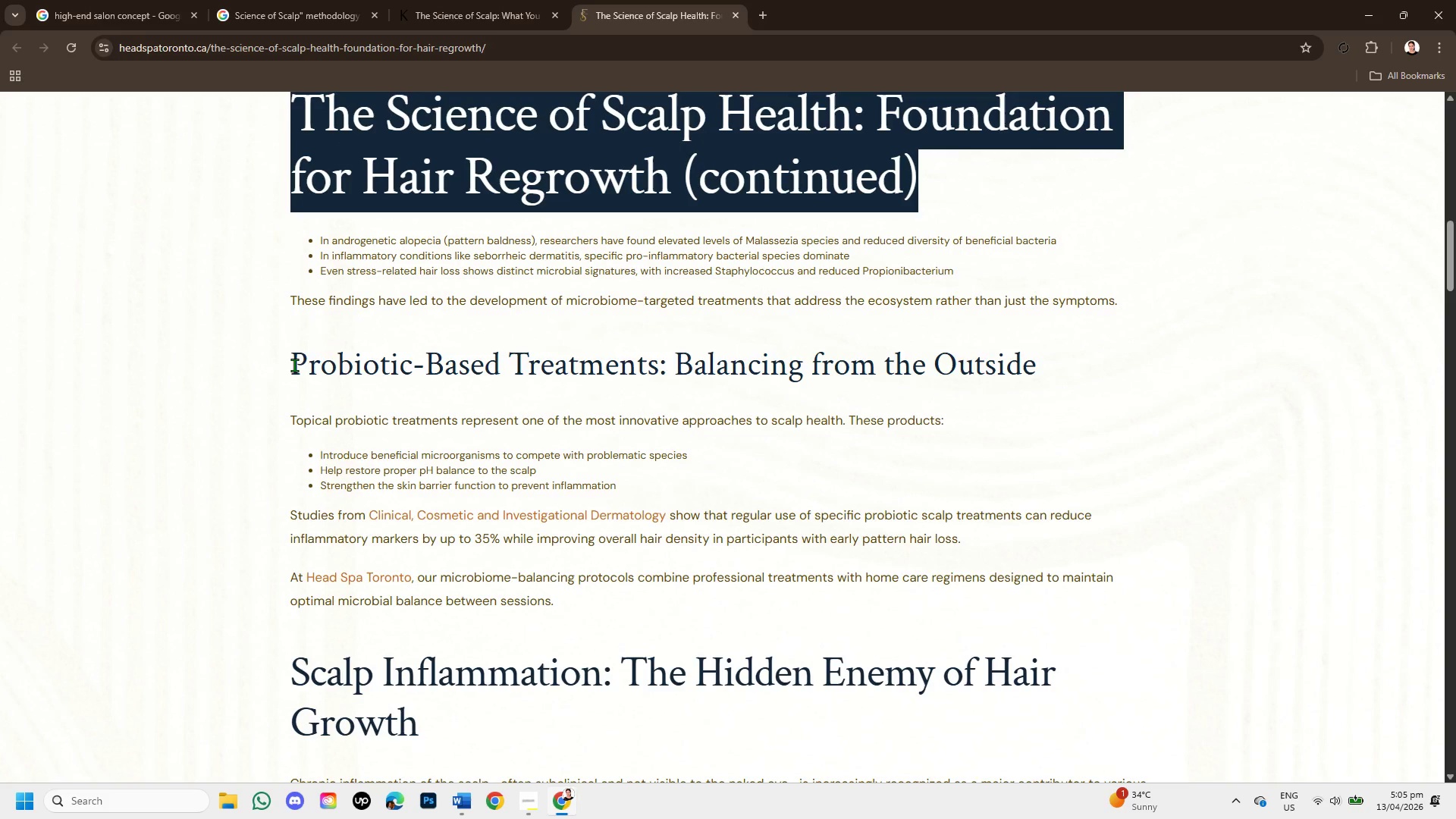 
left_click_drag(start_coordinate=[294, 365], to_coordinate=[1094, 366])
 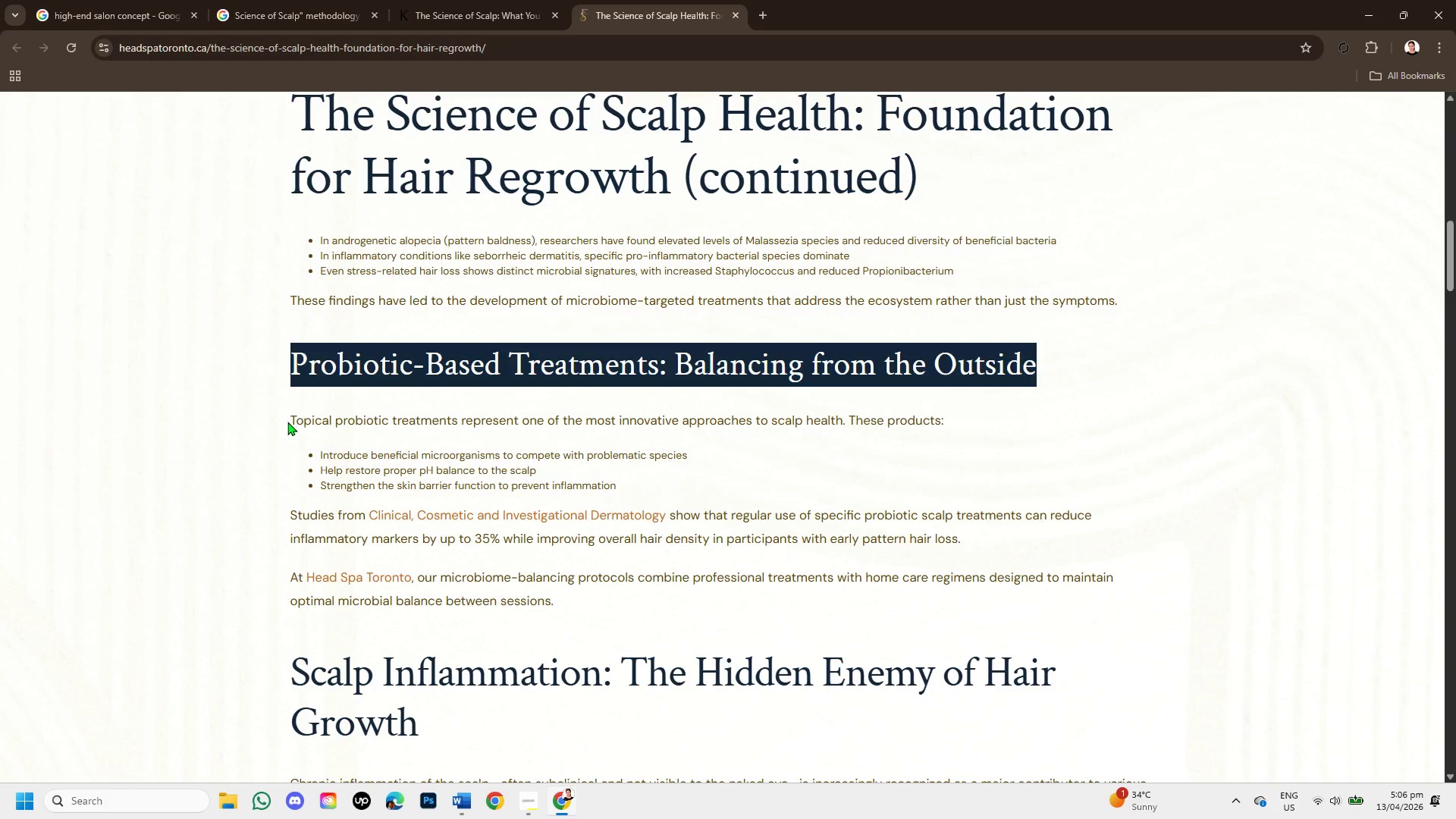 
left_click_drag(start_coordinate=[287, 422], to_coordinate=[799, 485])
 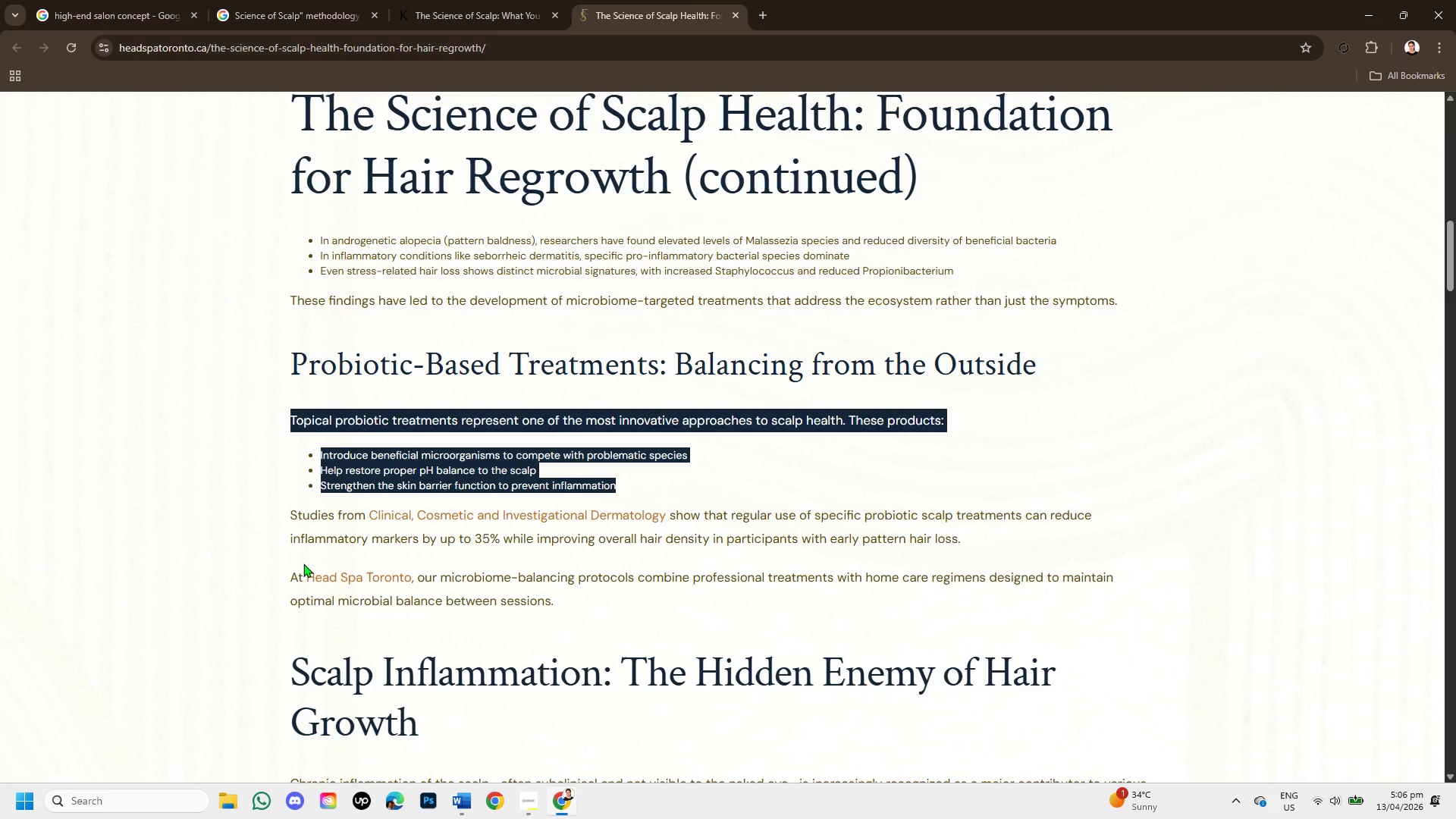 
scroll: coordinate [304, 565], scroll_direction: down, amount: 1.0
 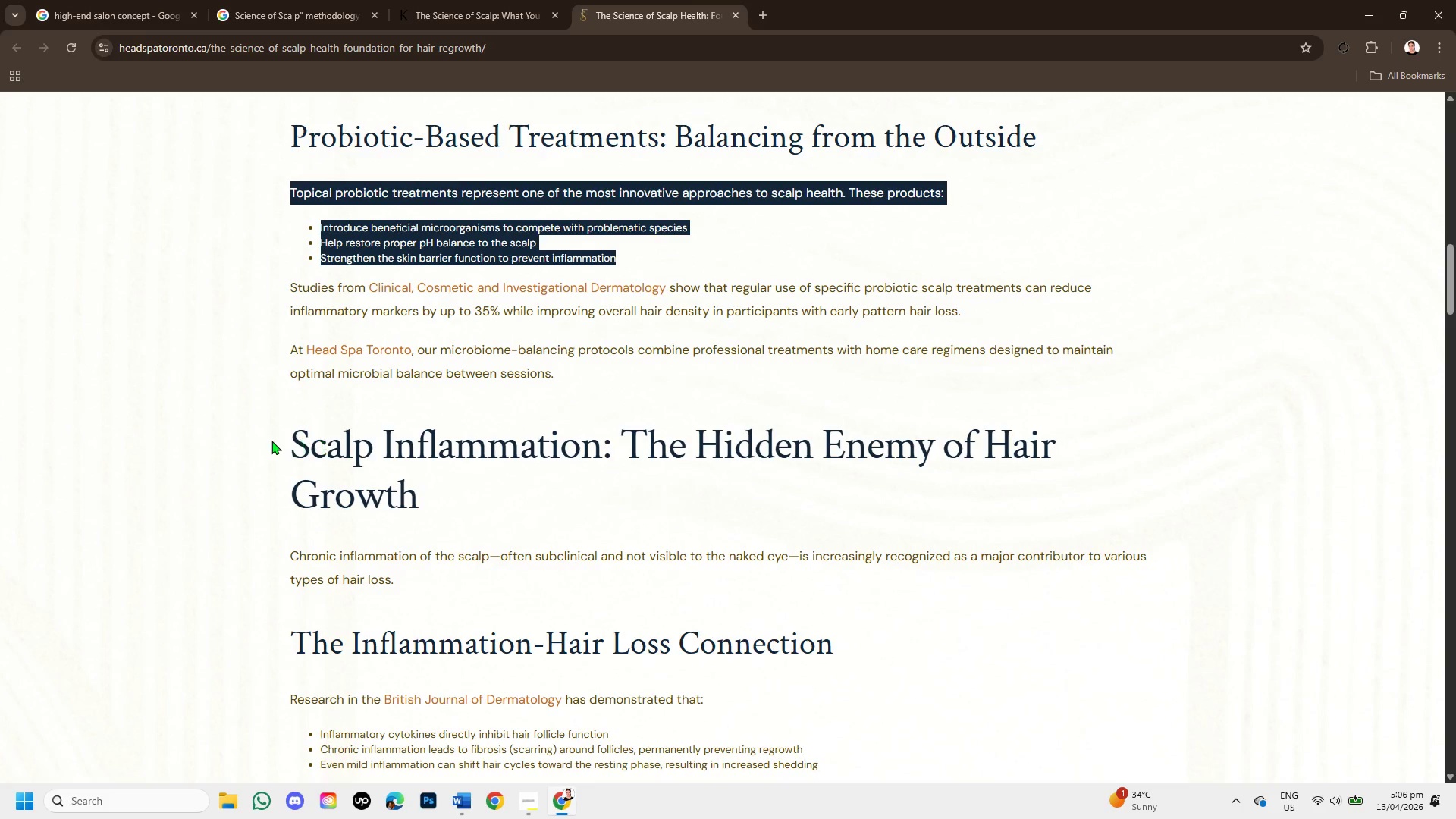 
left_click_drag(start_coordinate=[271, 441], to_coordinate=[783, 502])
 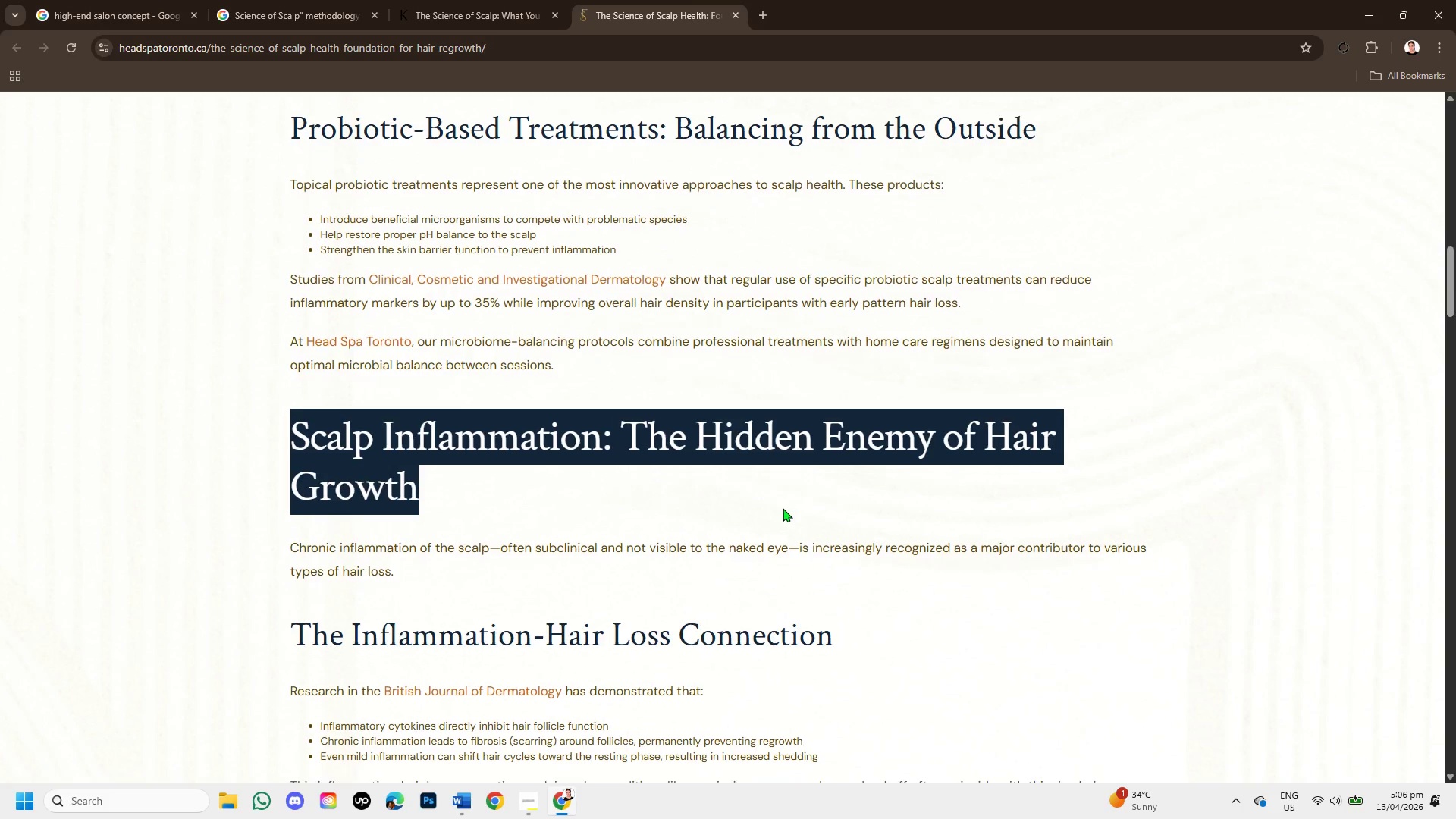 
scroll: coordinate [783, 508], scroll_direction: down, amount: 1.0
 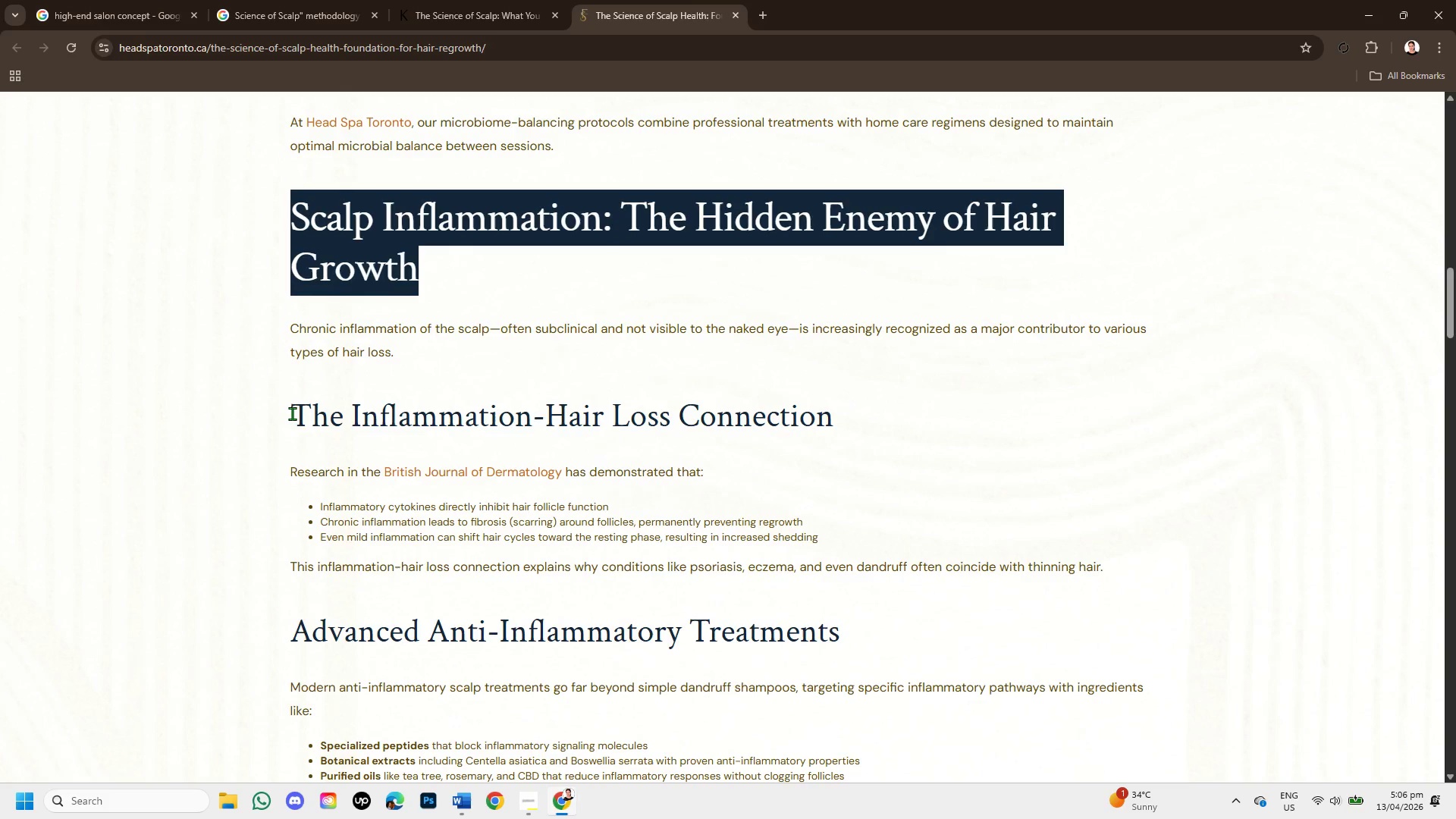 
left_click_drag(start_coordinate=[293, 412], to_coordinate=[836, 435])
 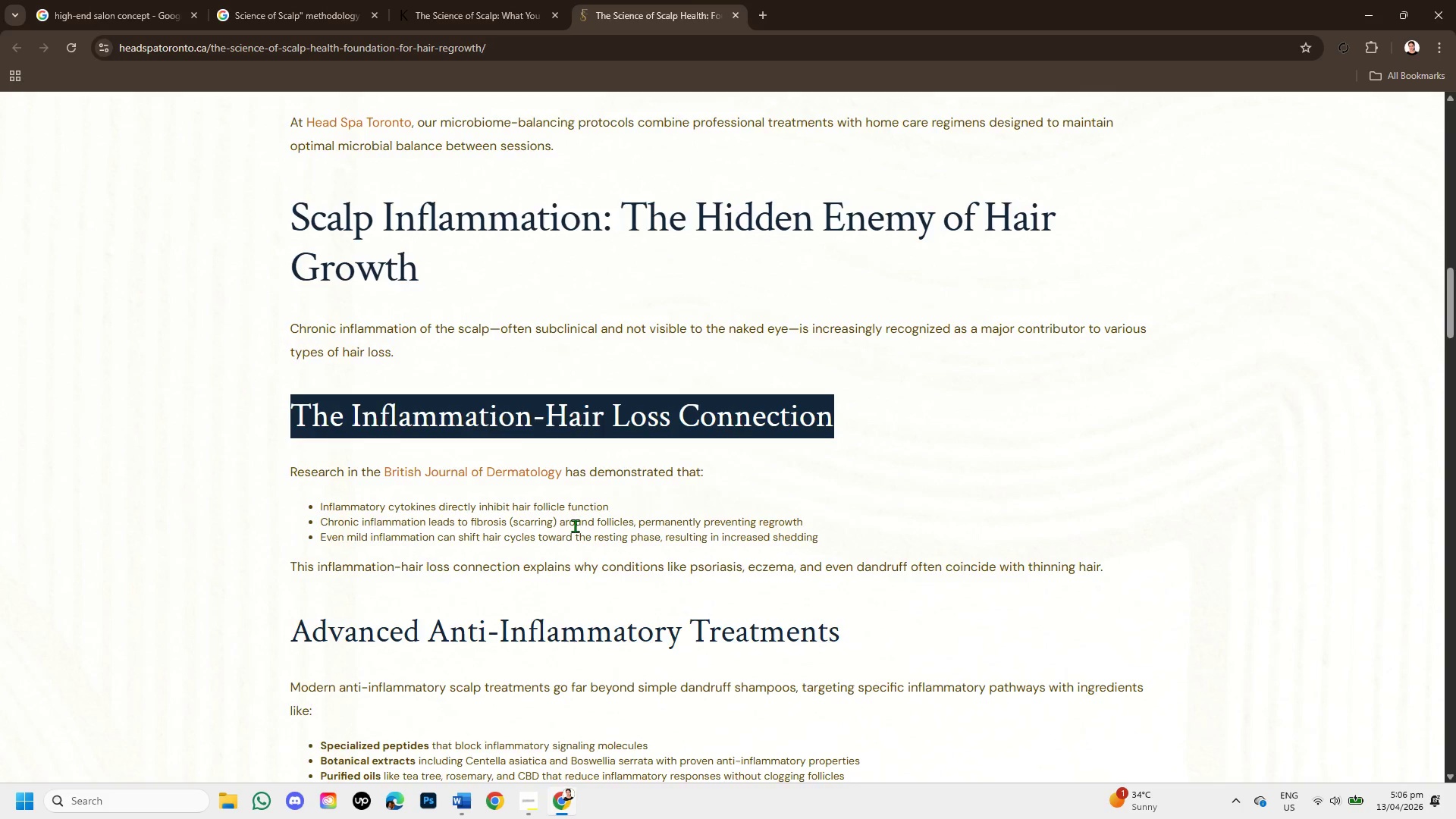 
scroll: coordinate [575, 526], scroll_direction: down, amount: 1.0
 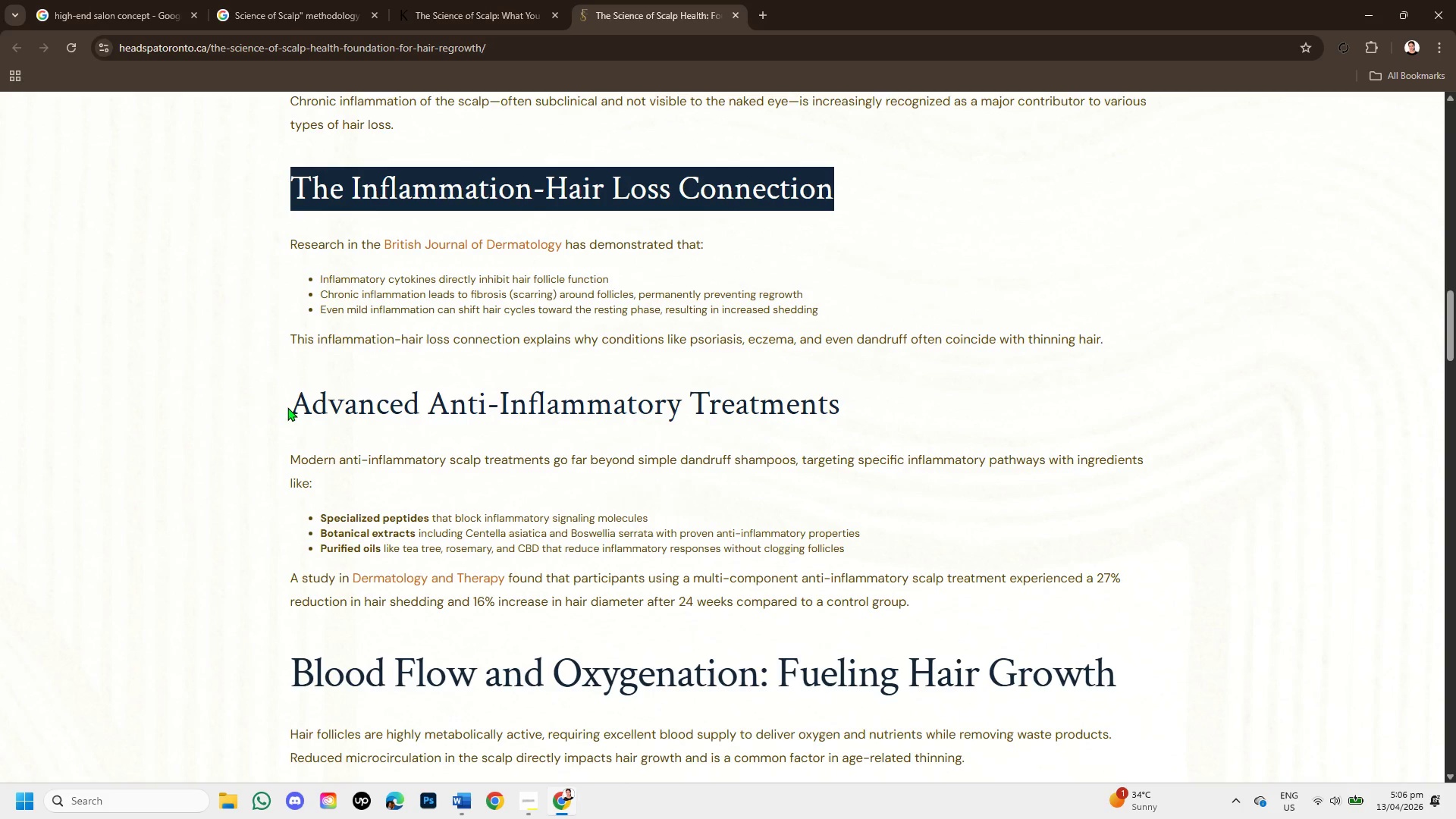 
left_click_drag(start_coordinate=[290, 407], to_coordinate=[867, 414])
 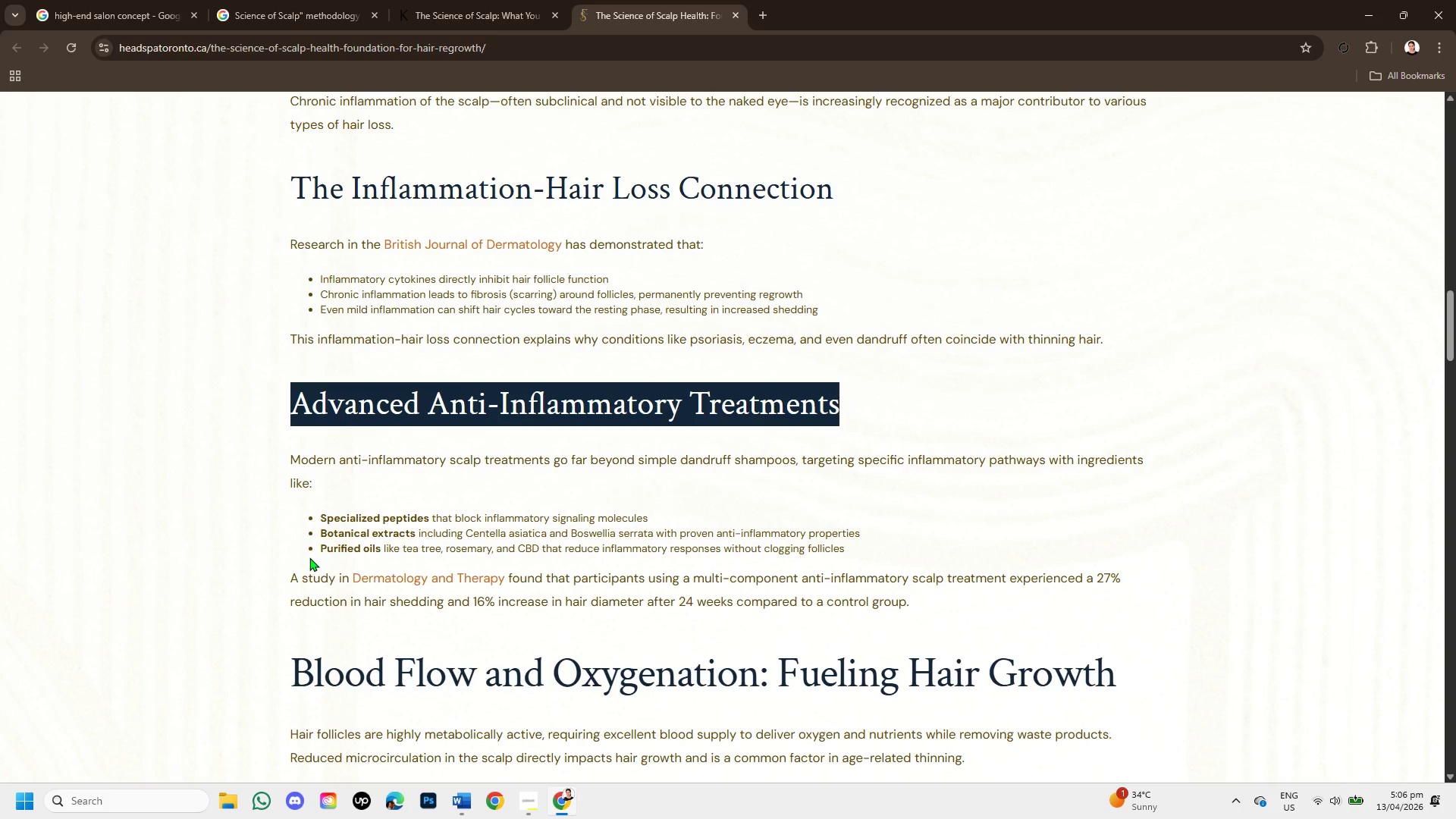 
scroll: coordinate [309, 557], scroll_direction: down, amount: 1.0
 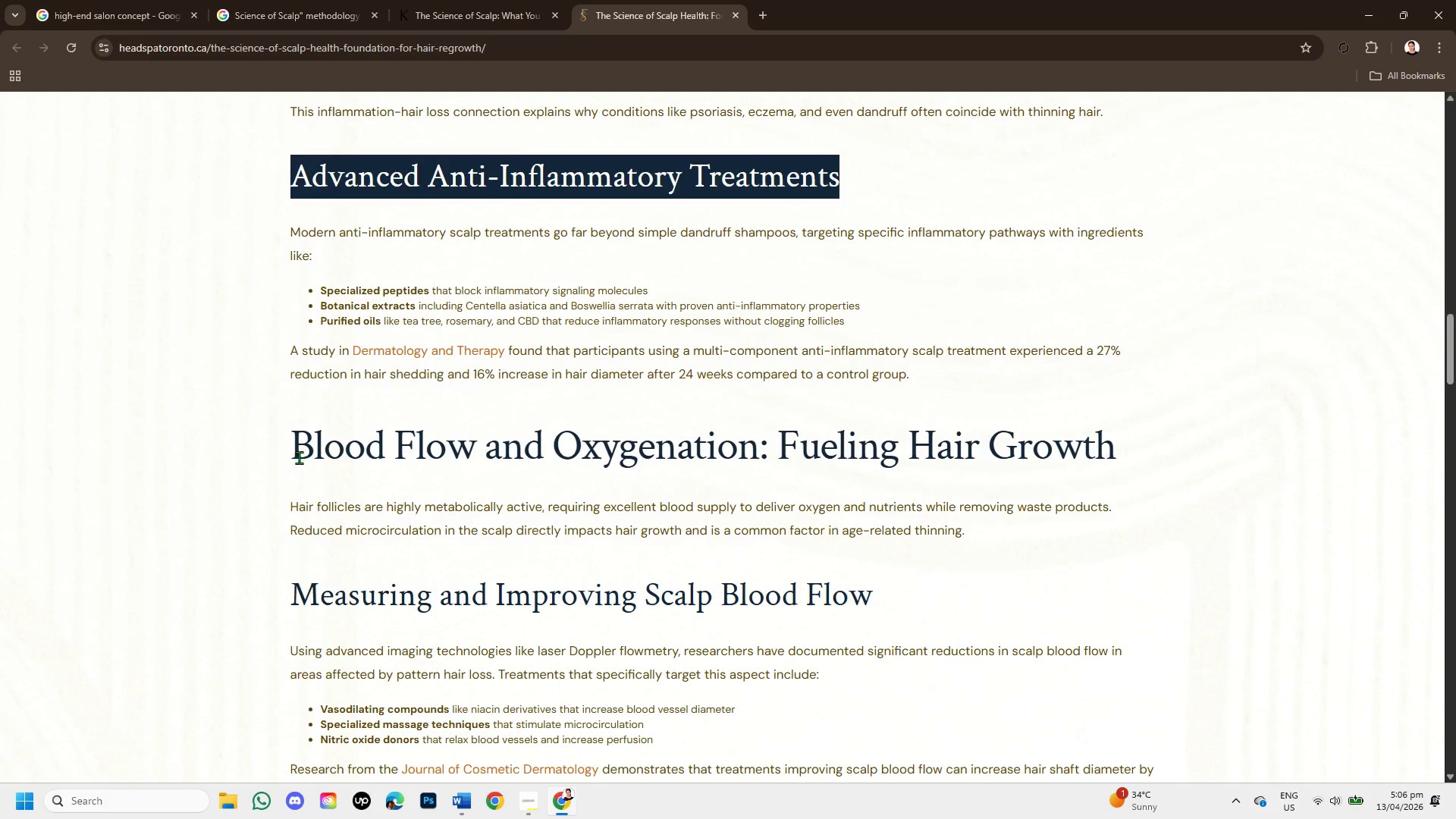 
left_click_drag(start_coordinate=[297, 453], to_coordinate=[1120, 439])
 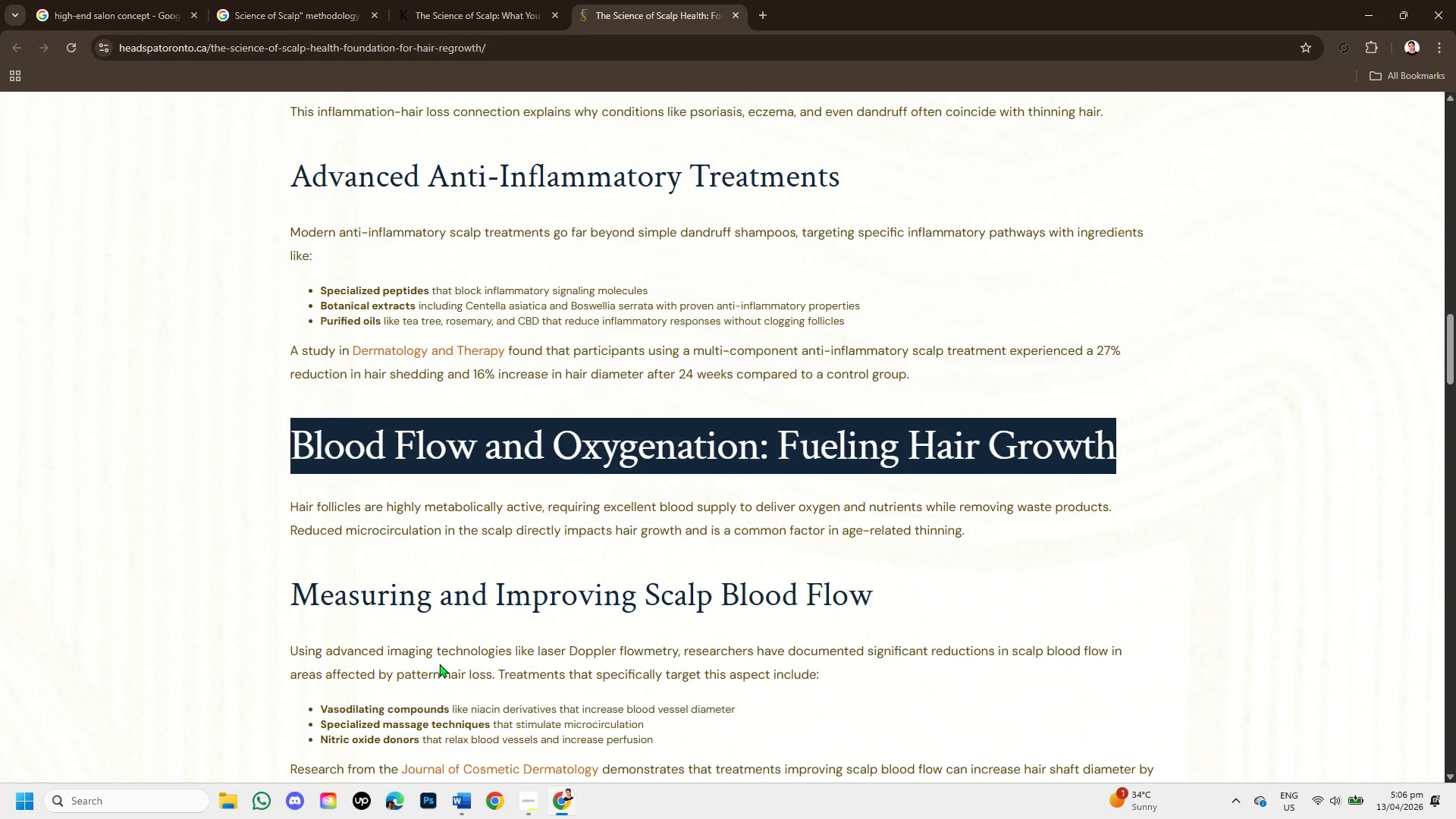 
scroll: coordinate [300, 560], scroll_direction: down, amount: 1.0
 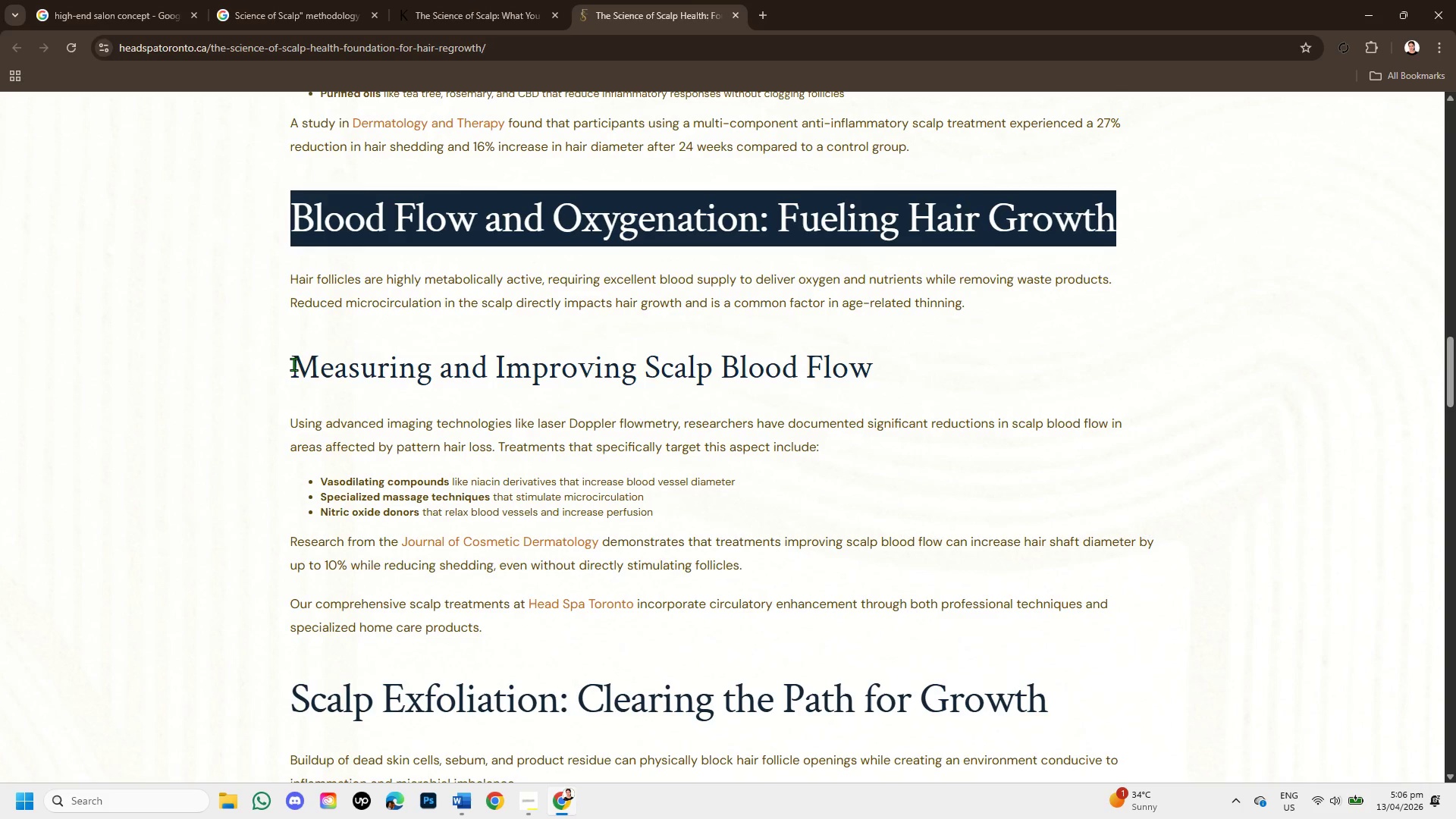 
left_click_drag(start_coordinate=[293, 362], to_coordinate=[995, 374])
 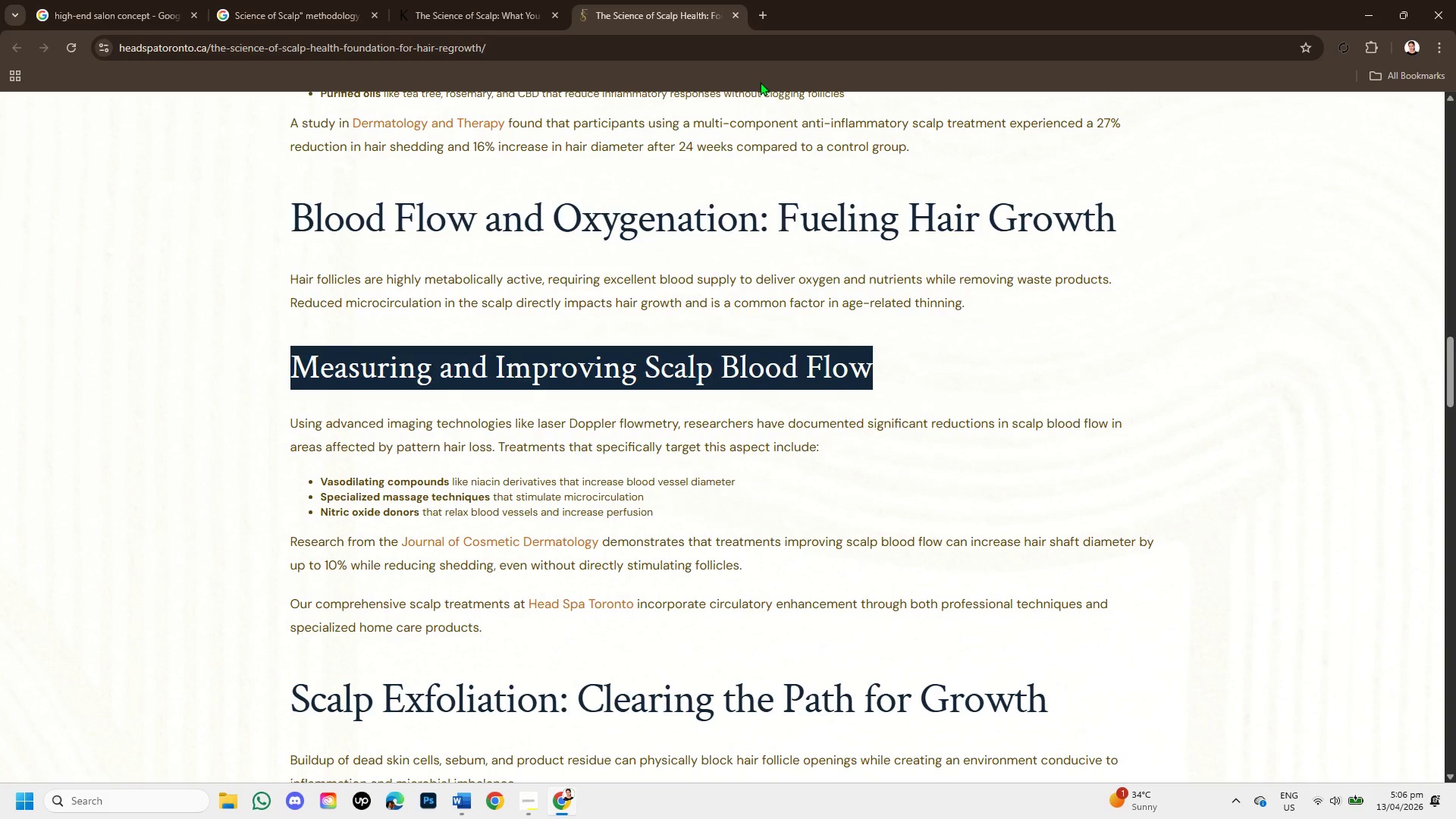 
wait(6.33)
 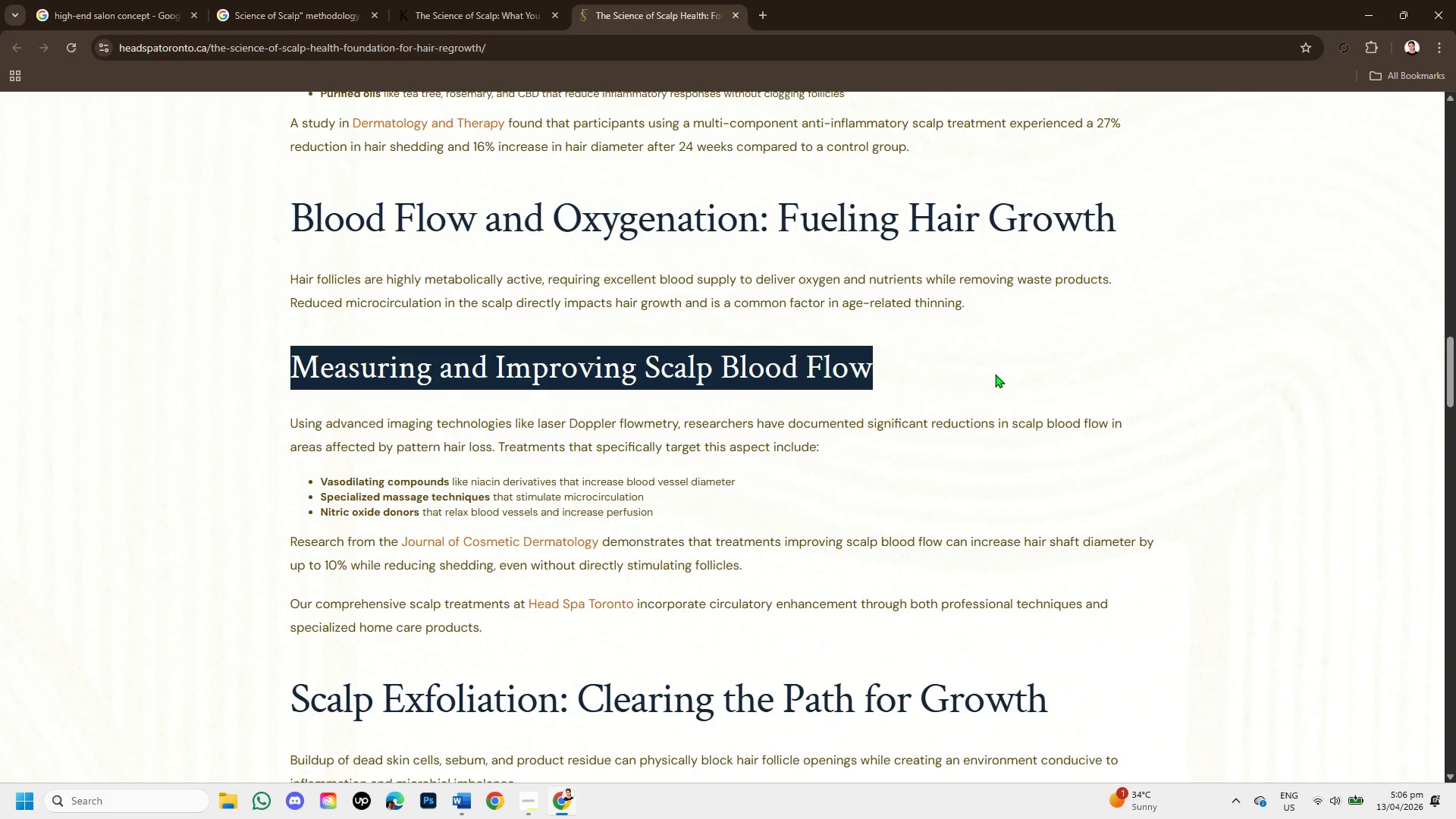 
scroll: coordinate [751, 238], scroll_direction: down, amount: 2.0
 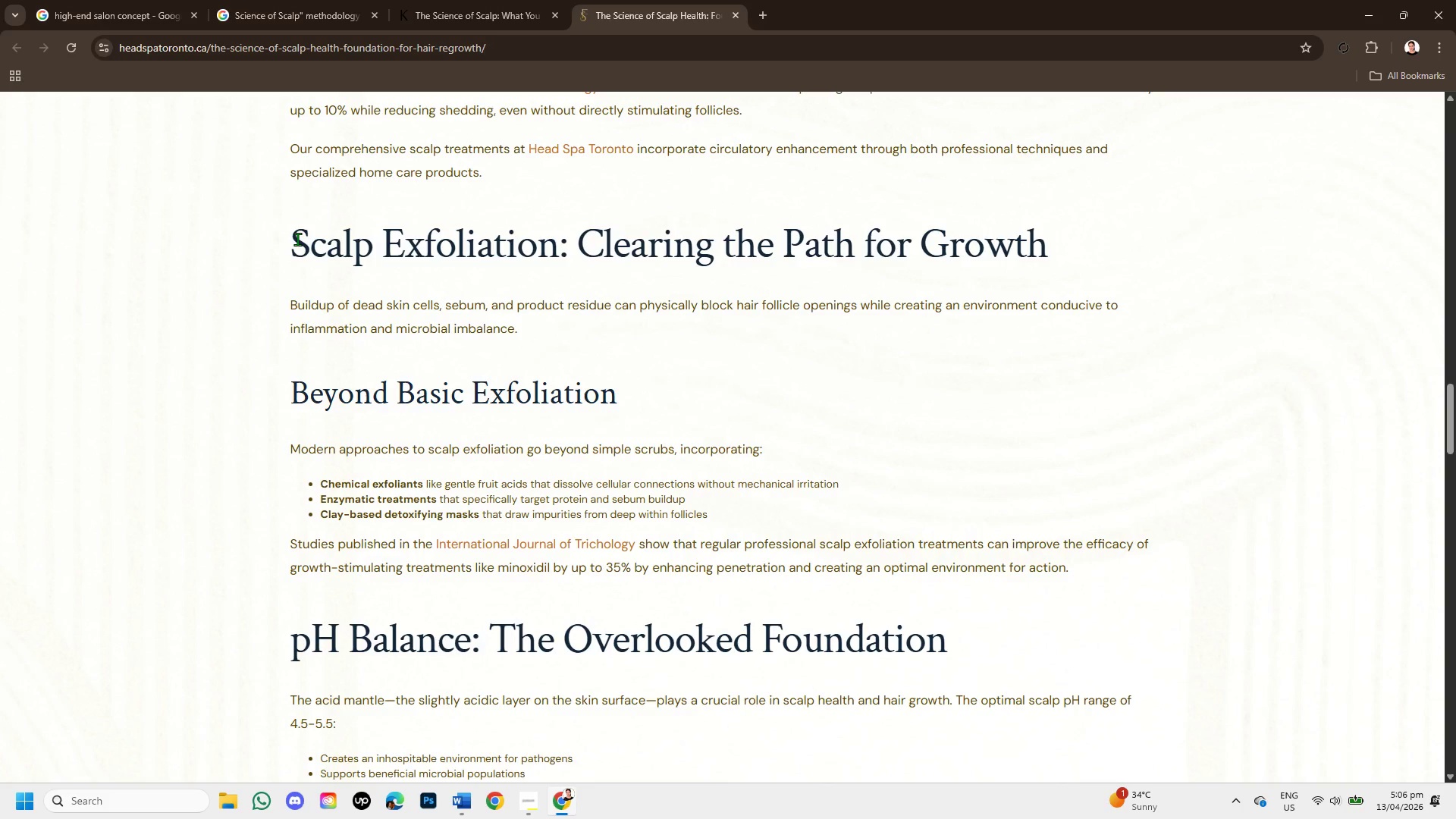 
left_click_drag(start_coordinate=[297, 239], to_coordinate=[1069, 253])
 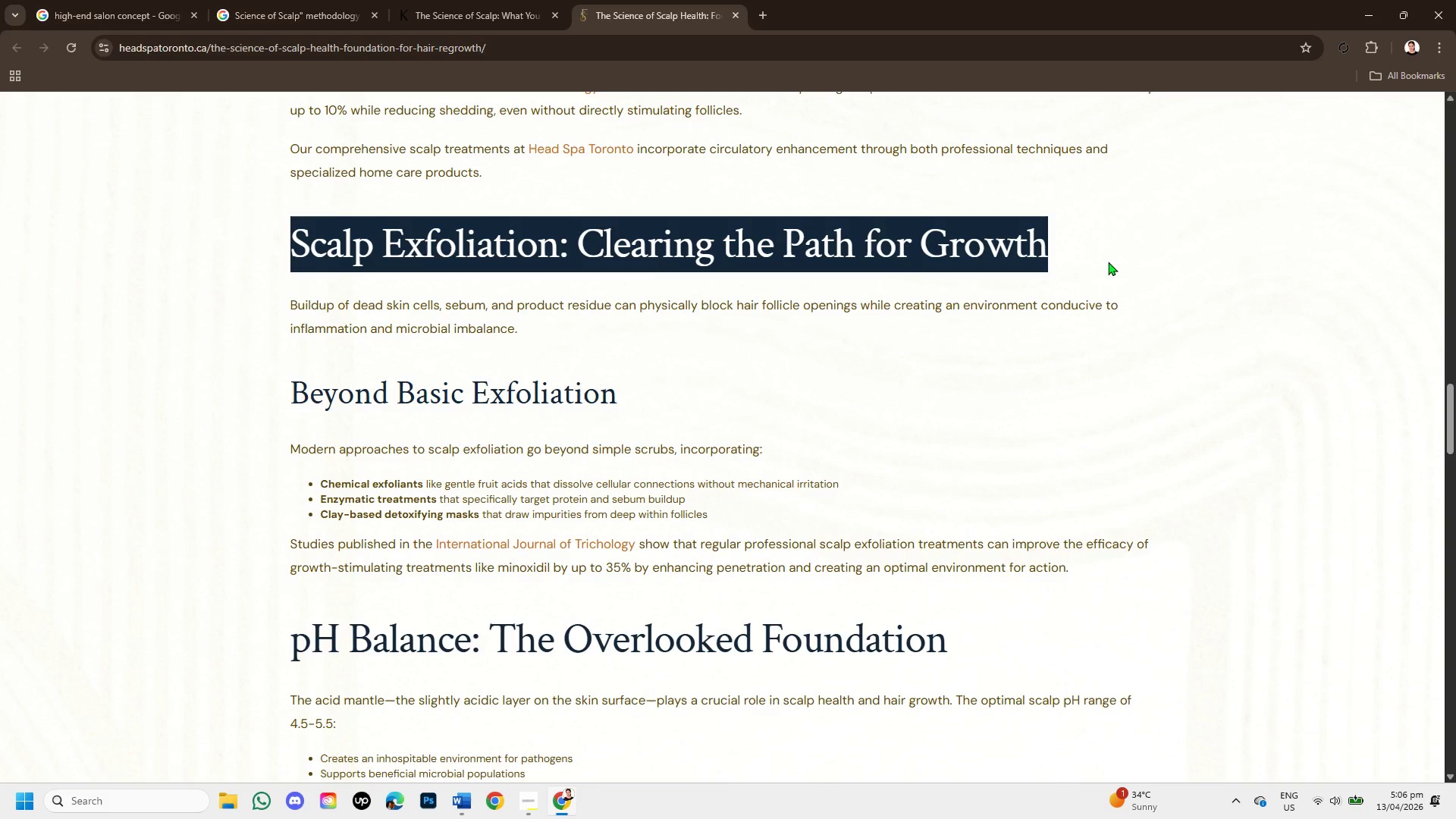 
mouse_move([595, -1])
 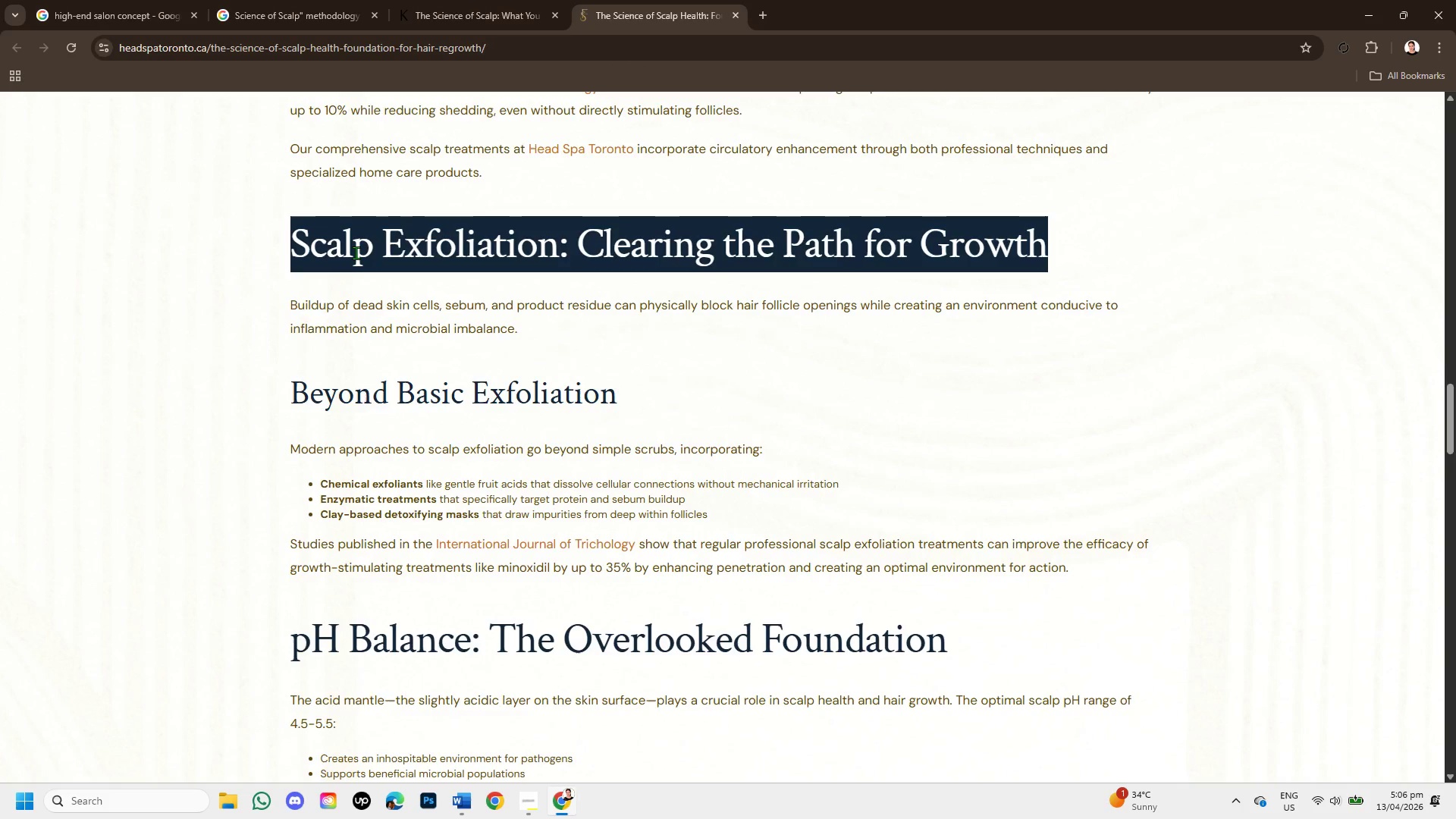 
scroll: coordinate [356, 253], scroll_direction: down, amount: 1.0
 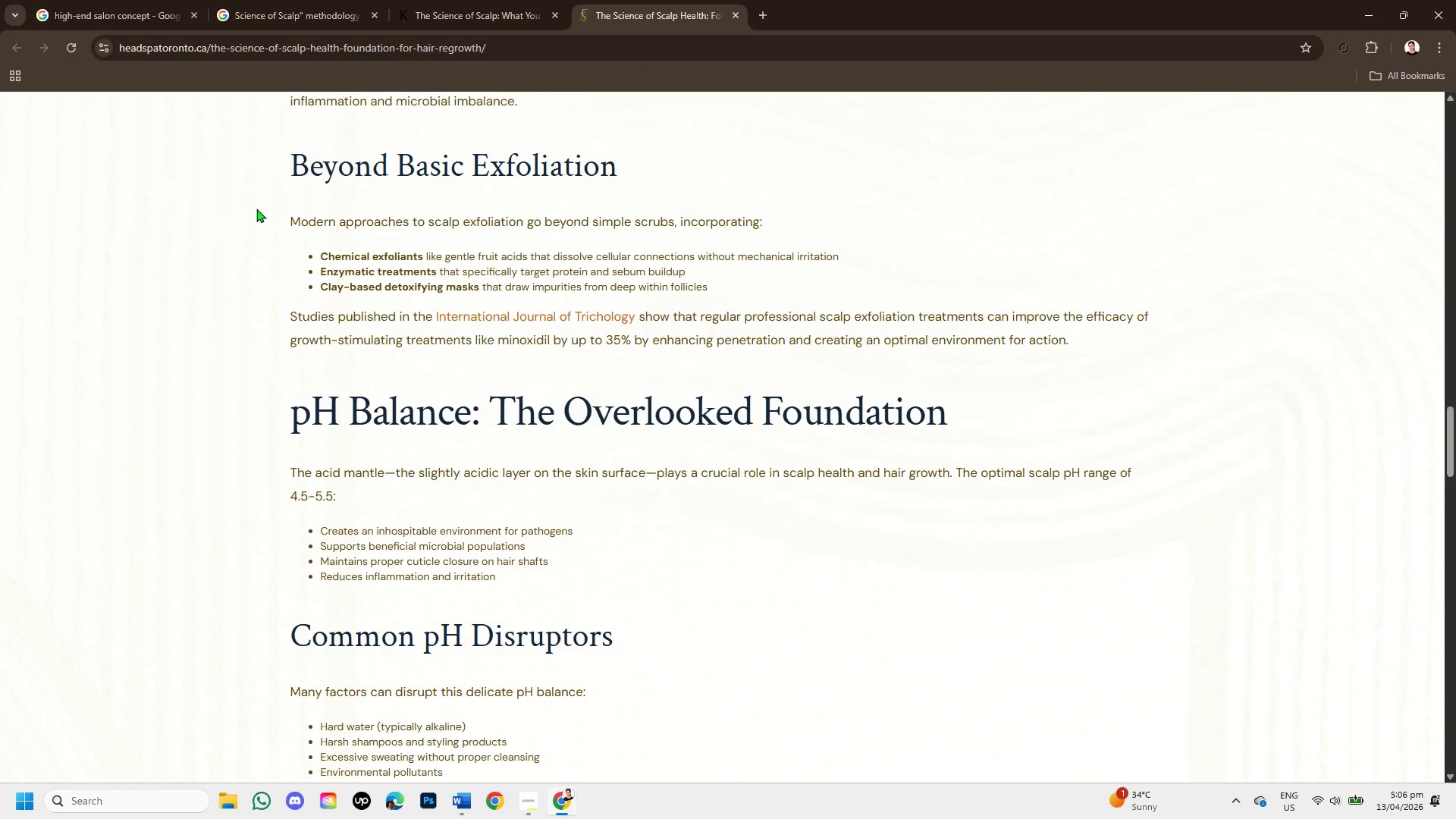 
left_click_drag(start_coordinate=[284, 217], to_coordinate=[740, 284])
 